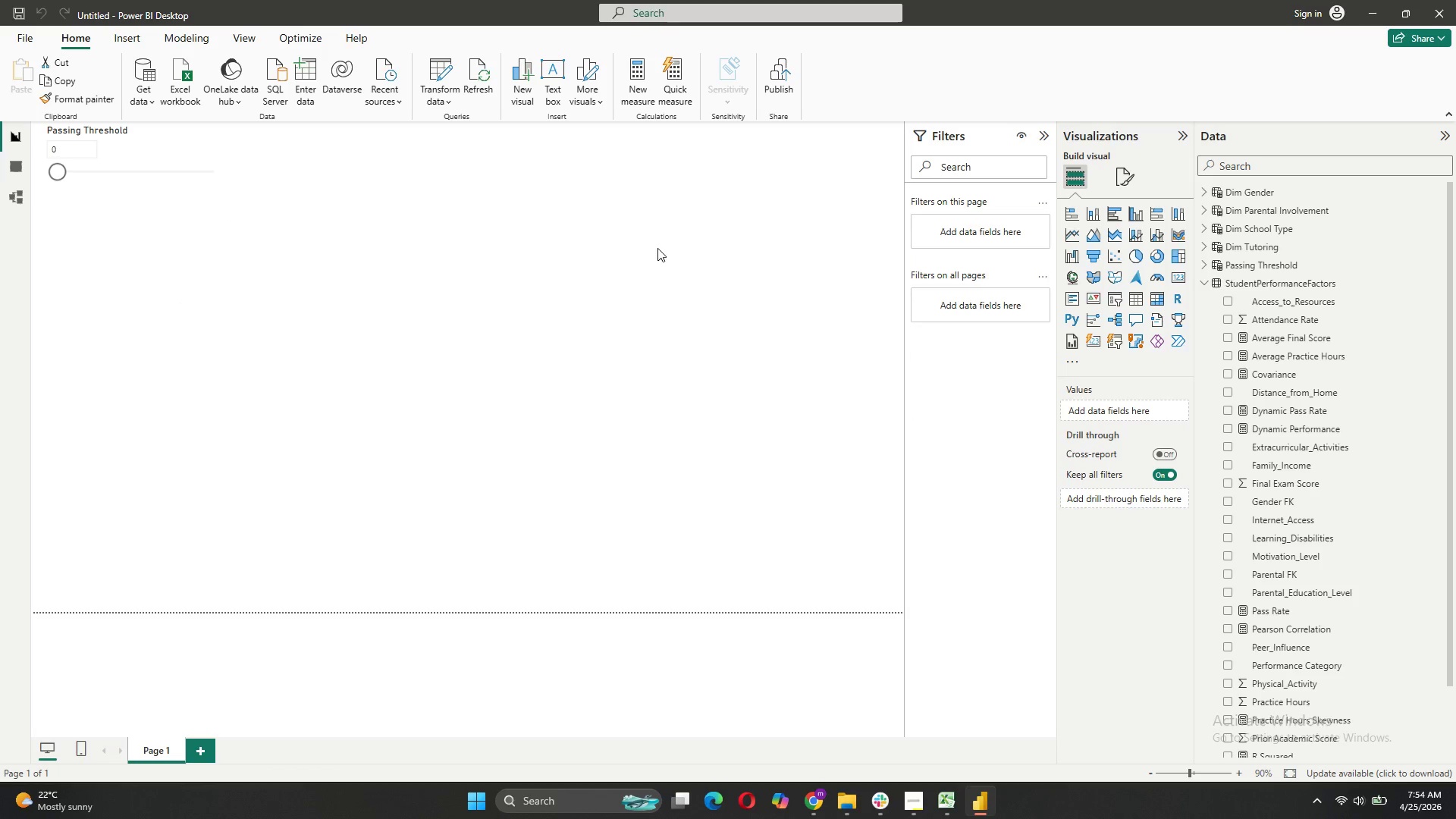 
left_click([665, 246])
 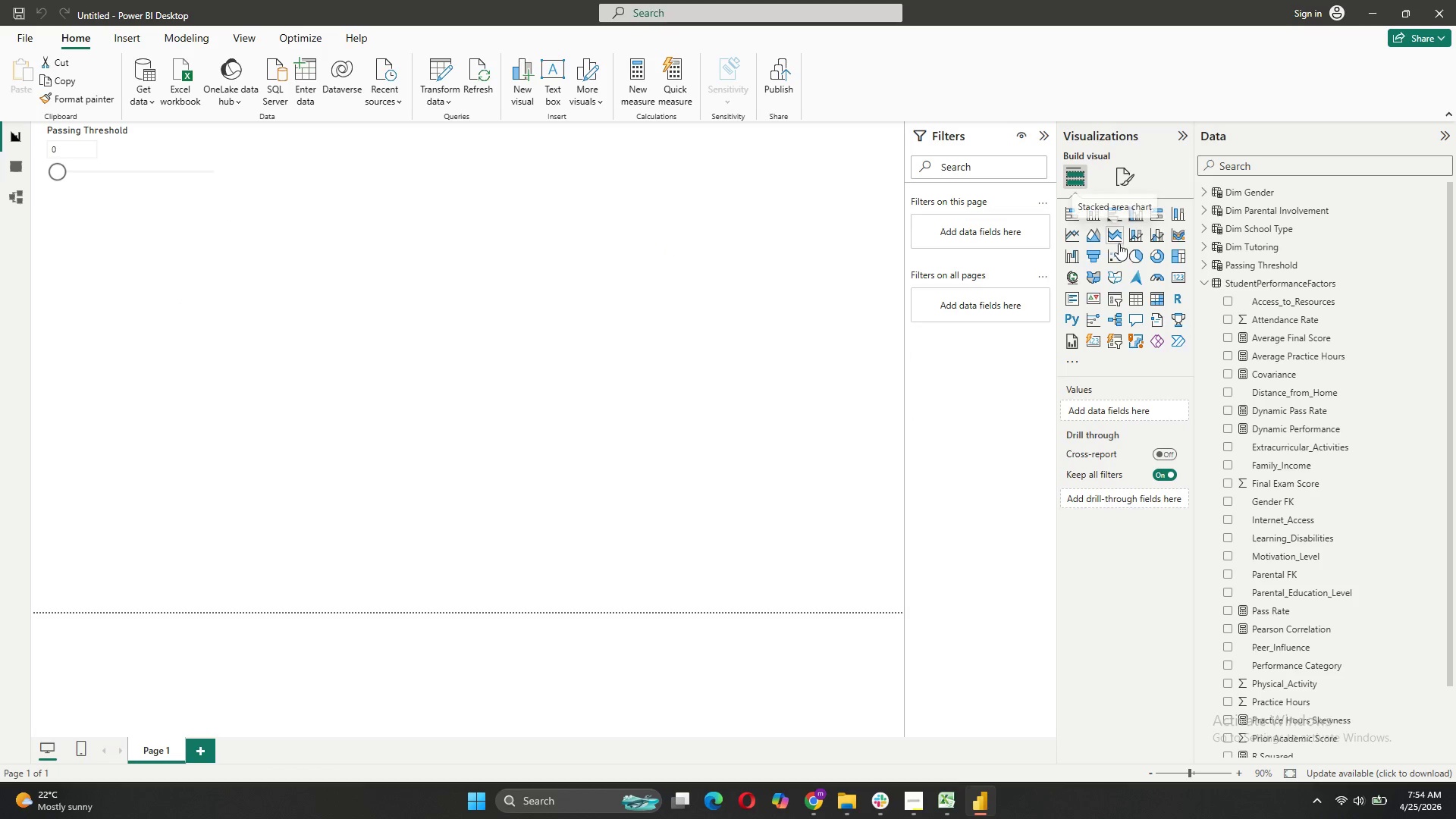 
left_click([1117, 252])
 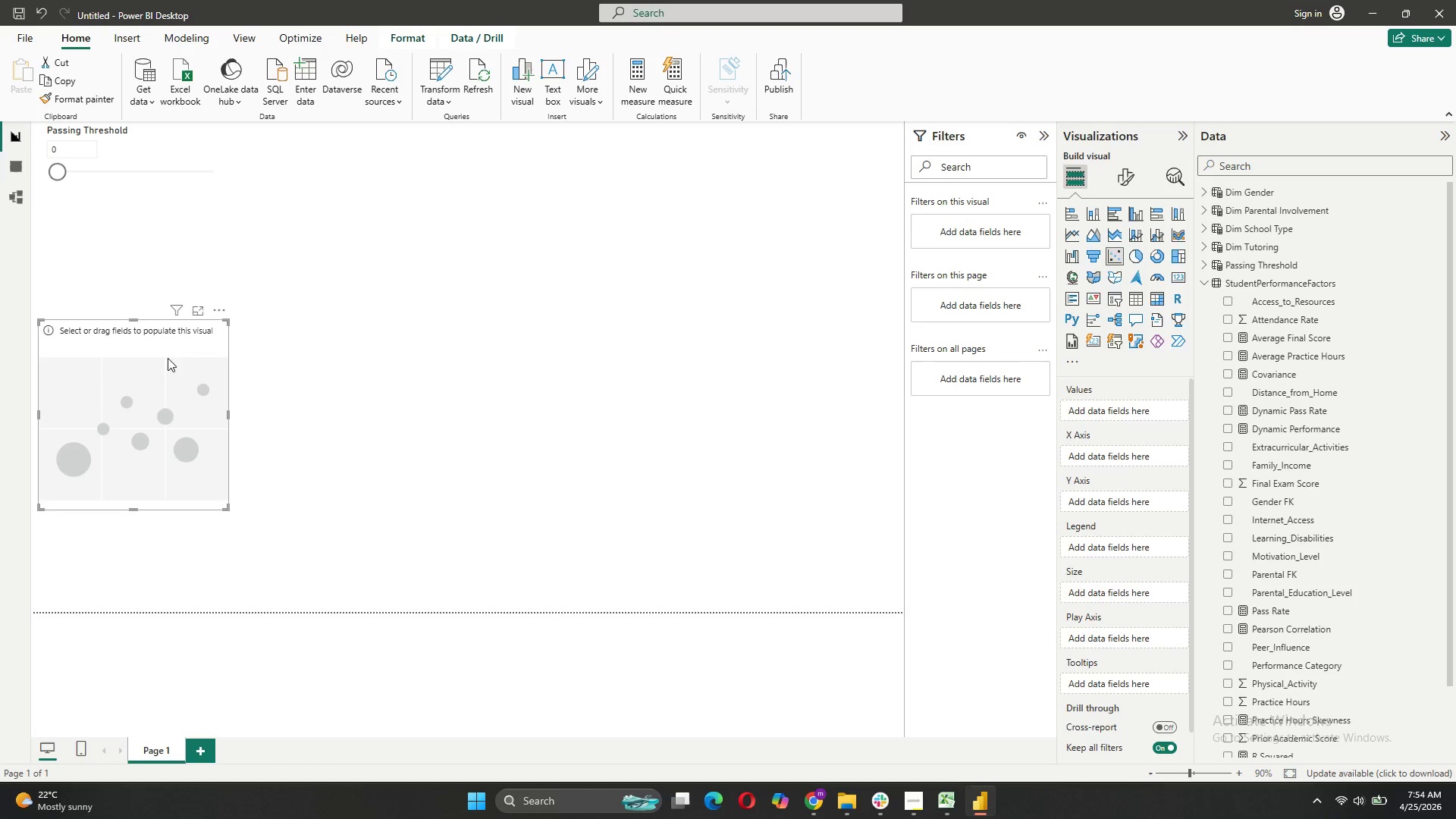 
left_click_drag(start_coordinate=[158, 334], to_coordinate=[498, 230])
 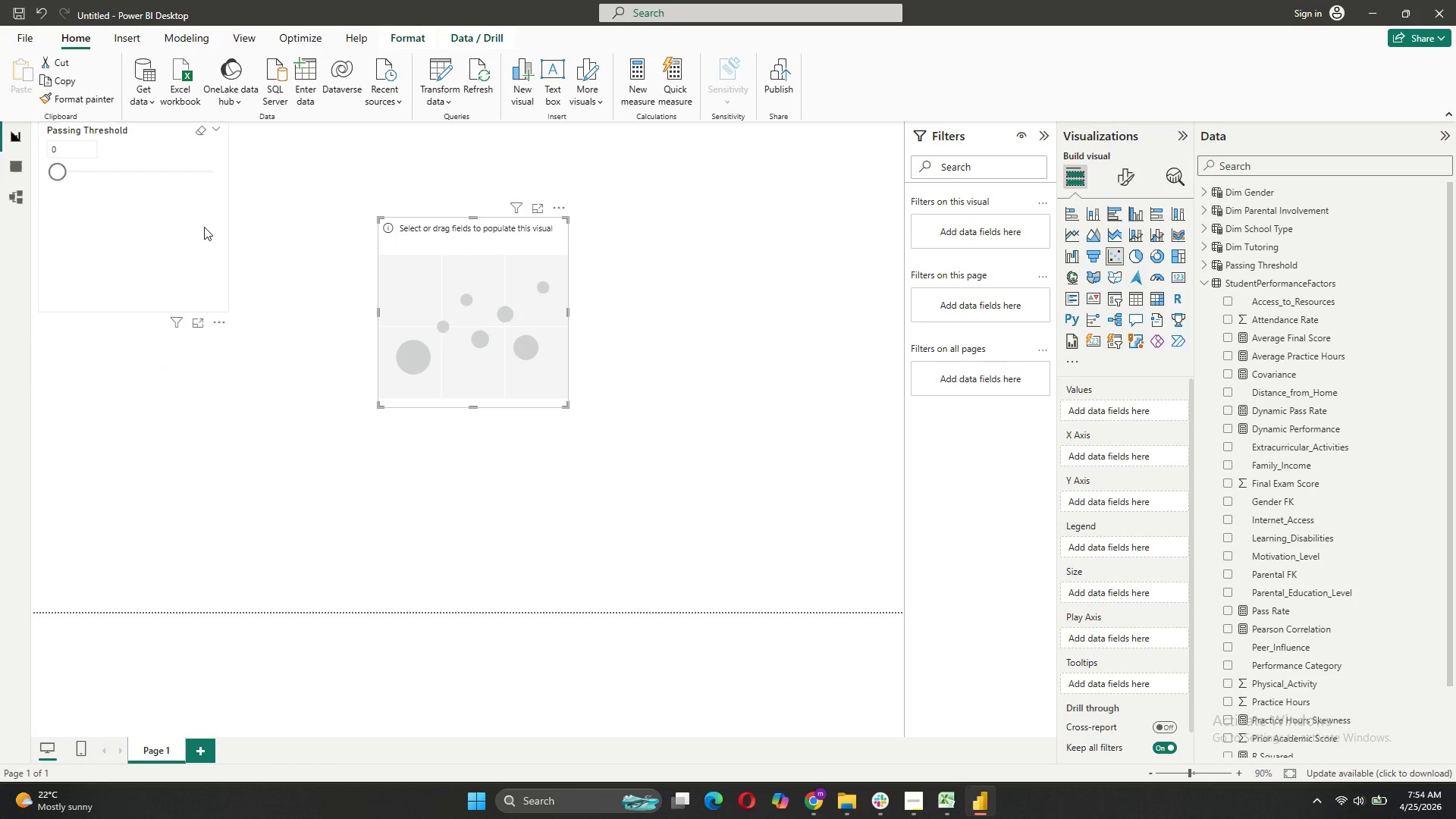 
left_click_drag(start_coordinate=[202, 226], to_coordinate=[215, 304])
 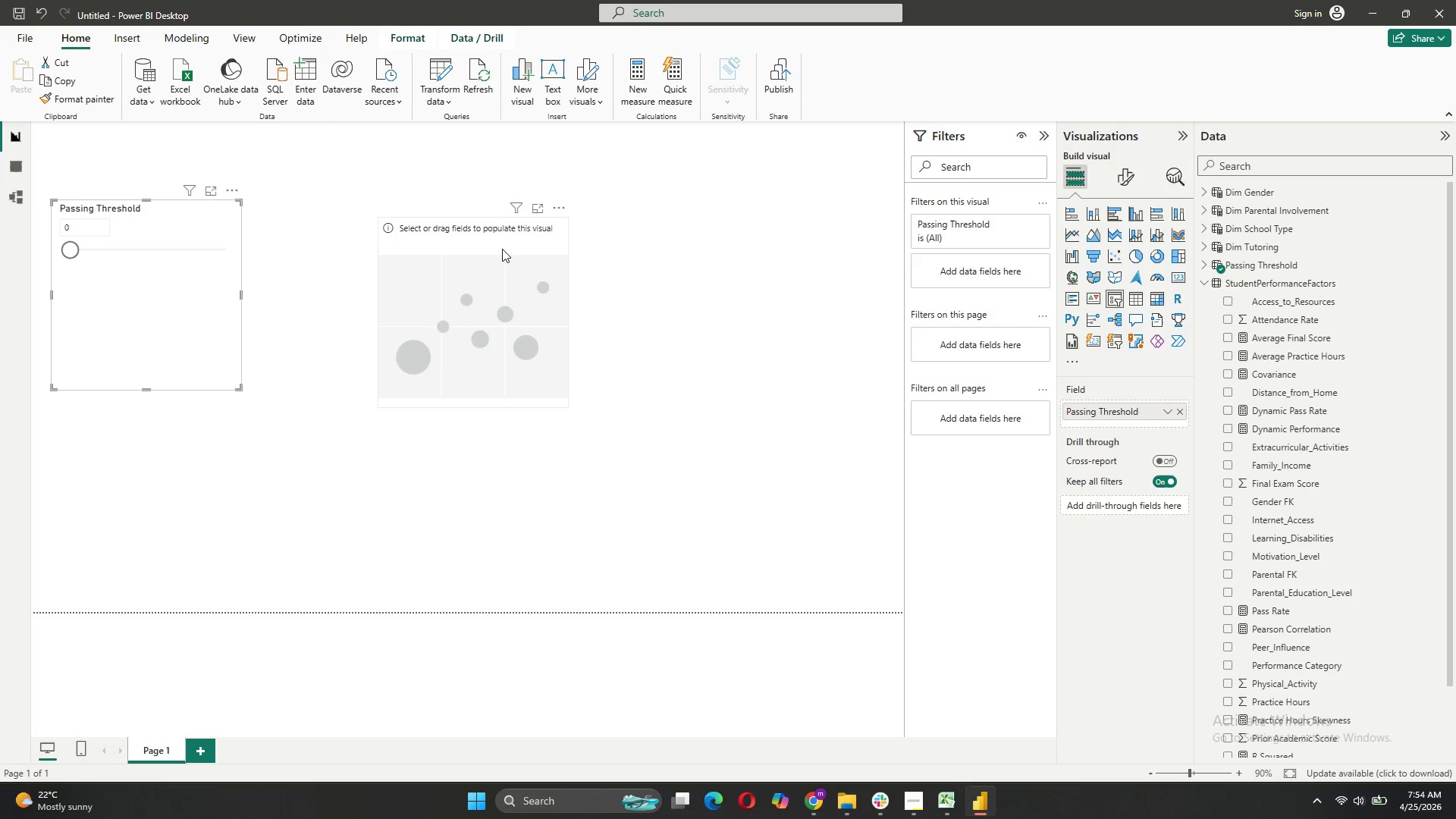 
left_click_drag(start_coordinate=[503, 245], to_coordinate=[460, 219])
 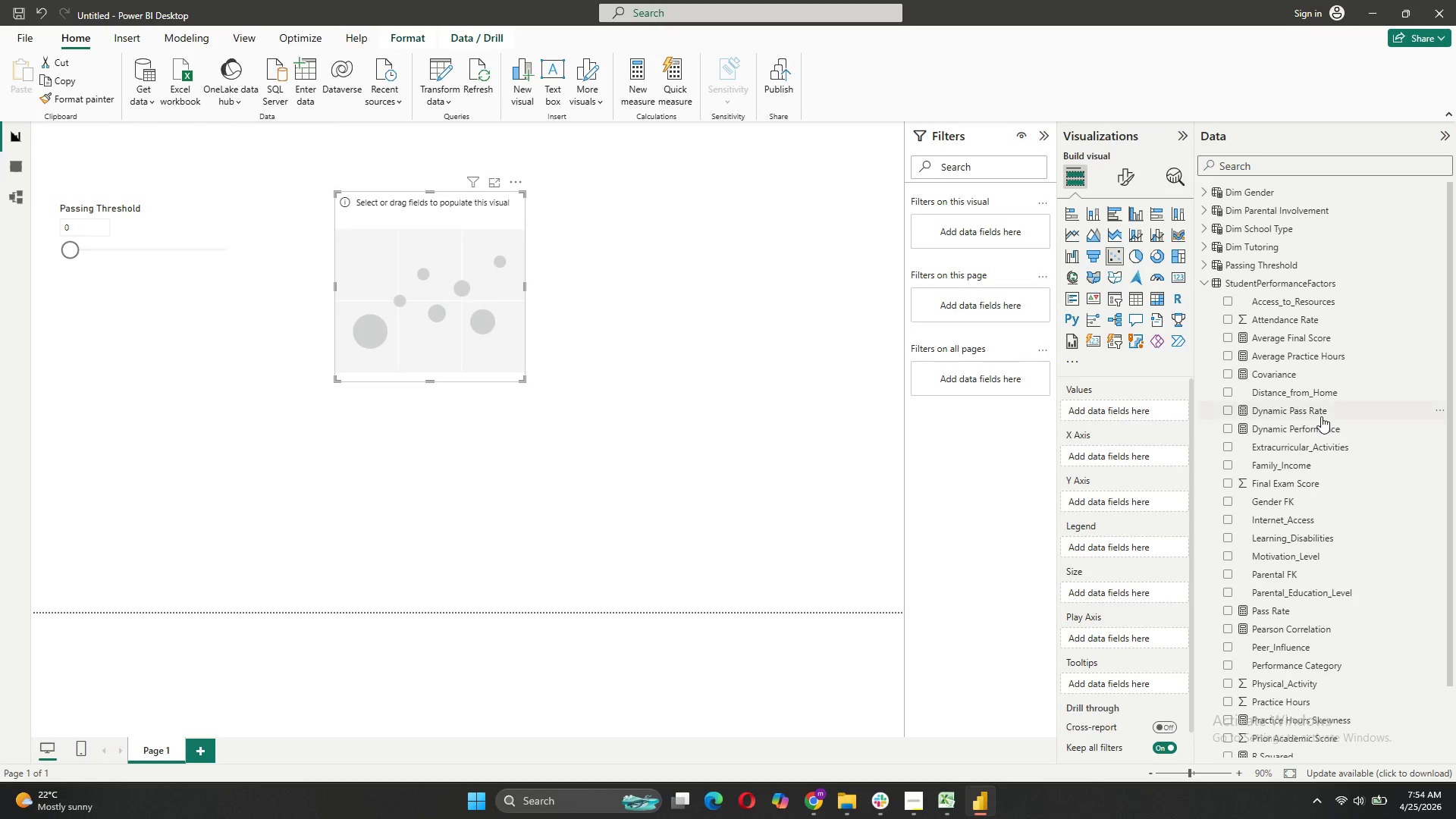 
wait(10.92)
 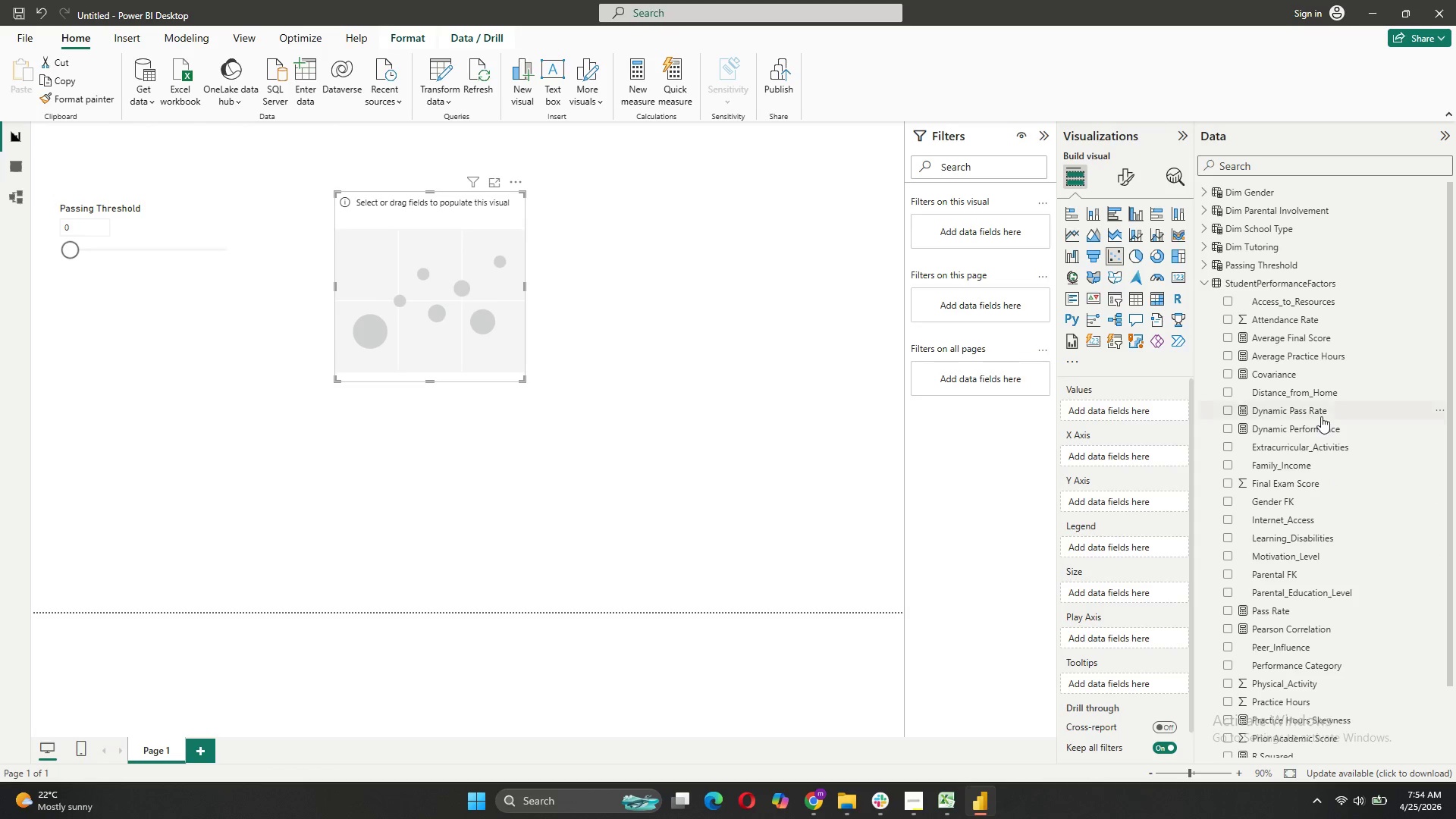 
left_click_drag(start_coordinate=[1272, 617], to_coordinate=[1129, 454])
 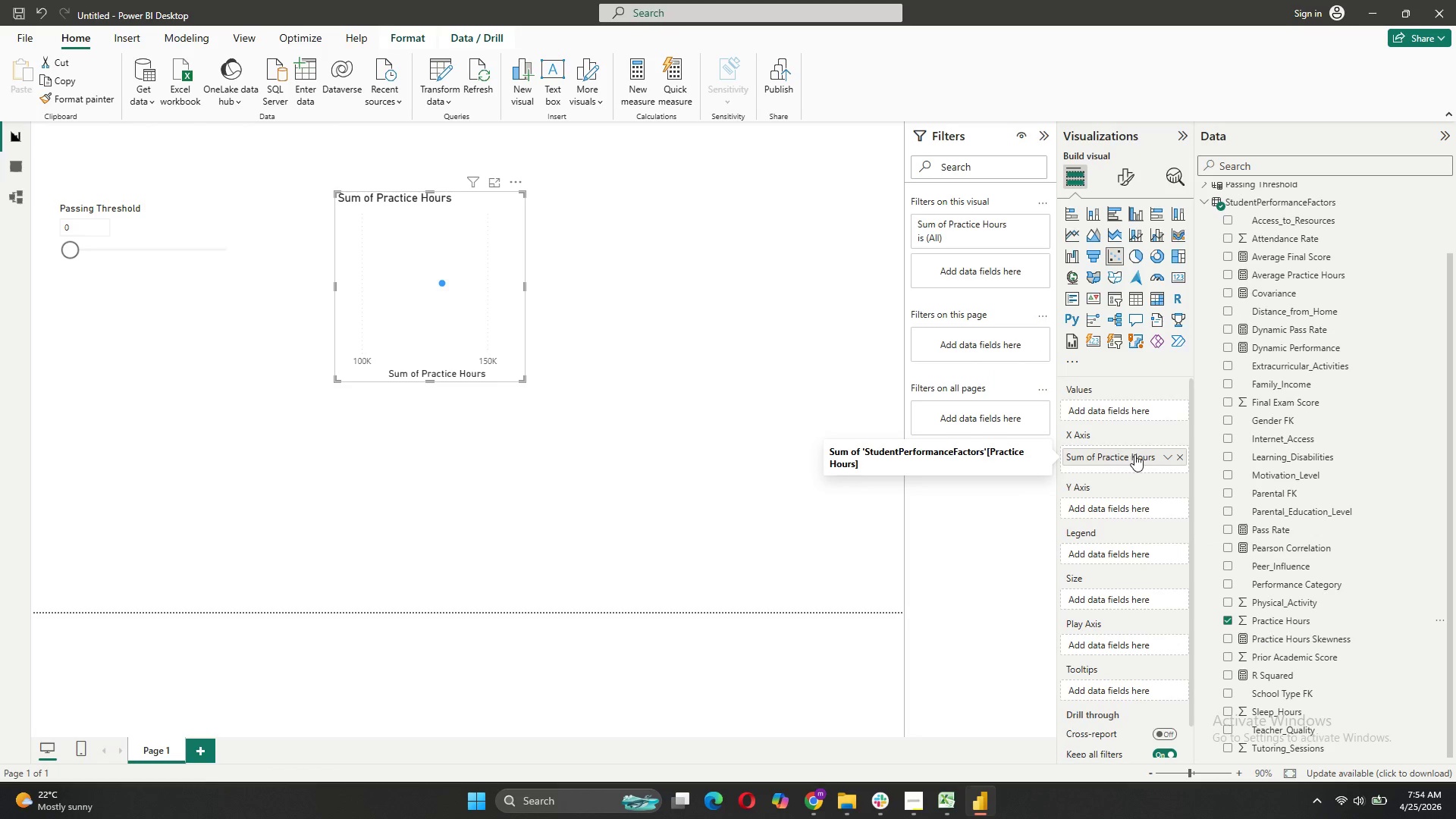 
left_click([1156, 458])
 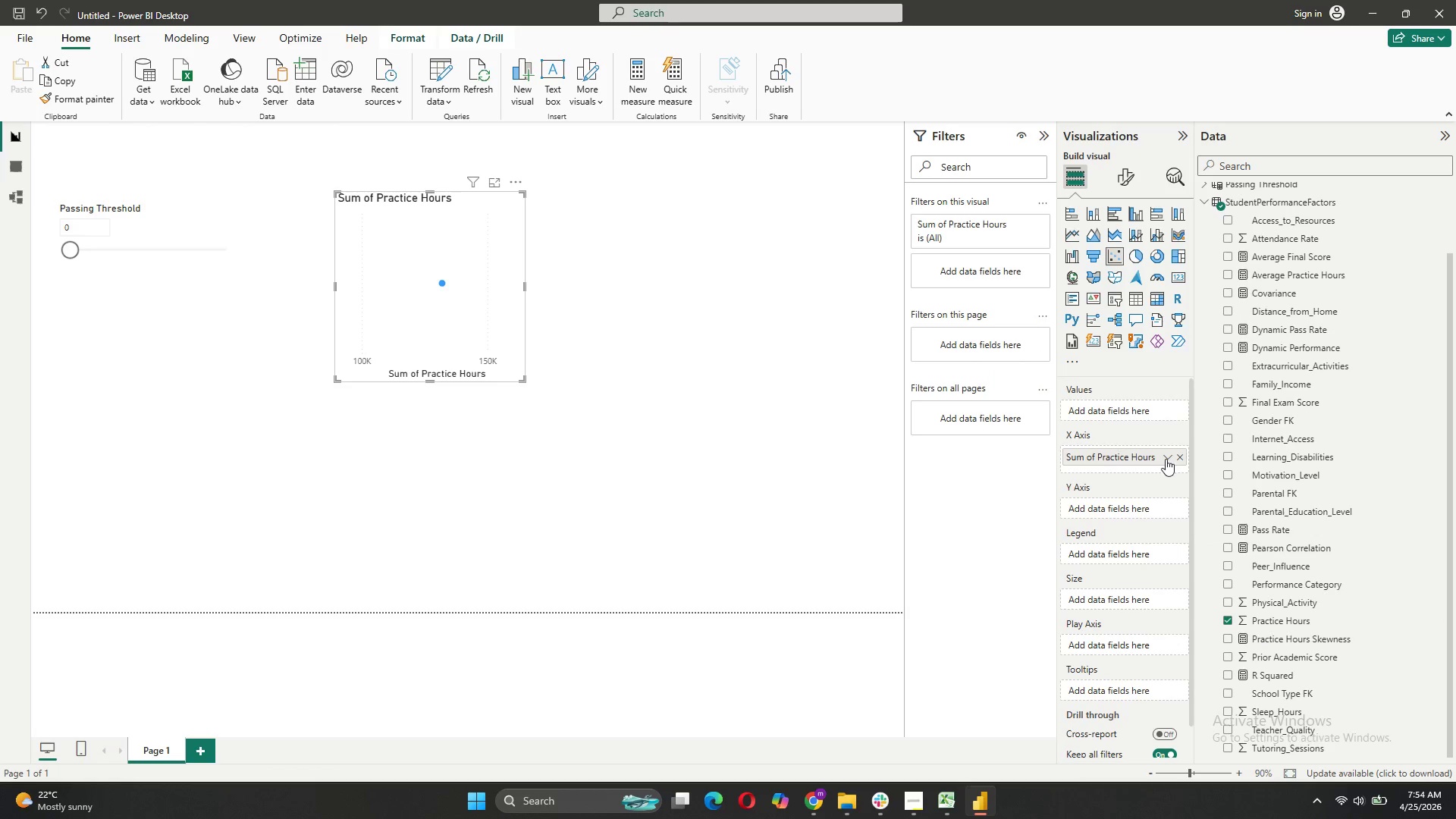 
left_click([1166, 459])
 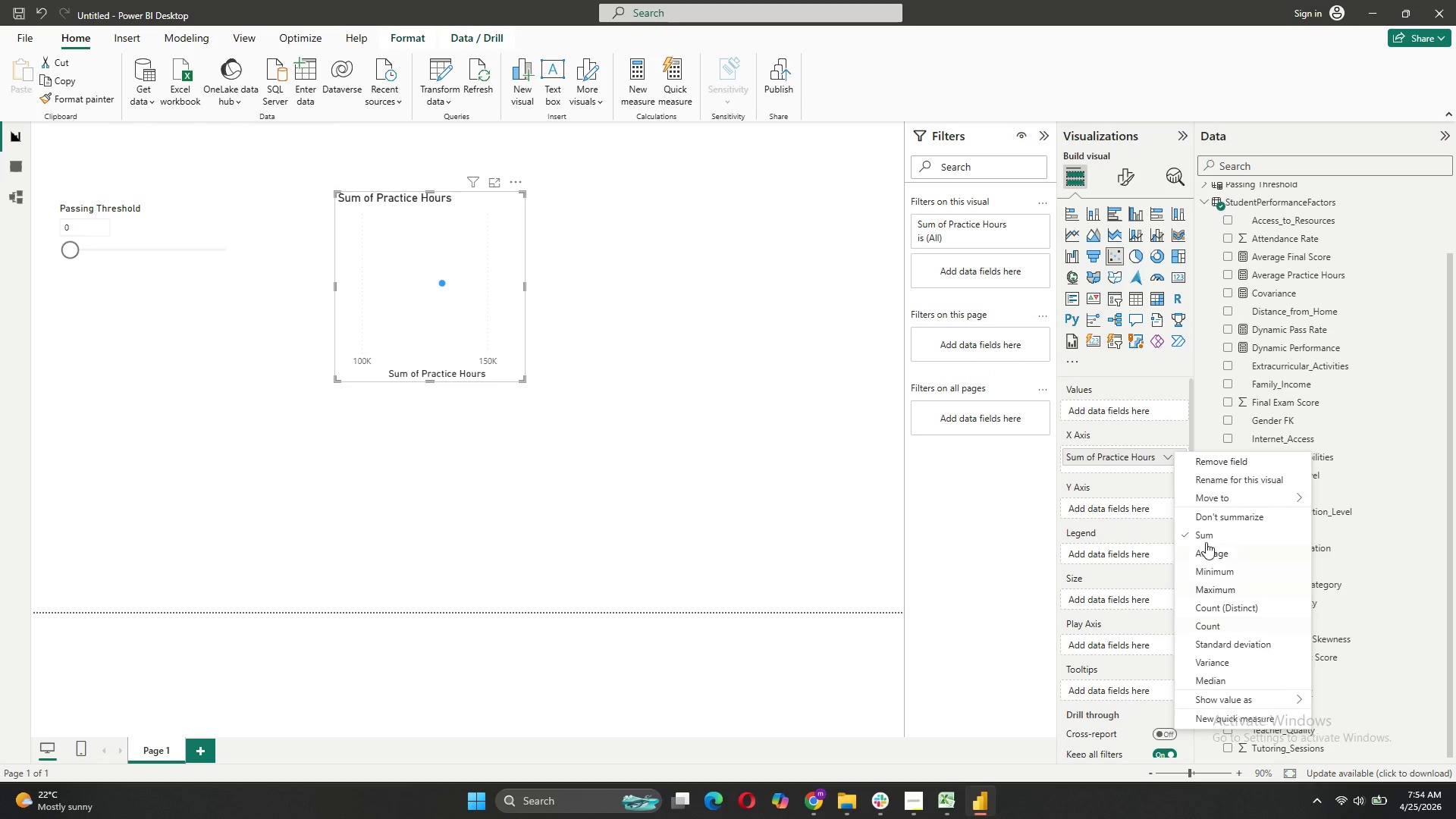 
left_click([1206, 522])
 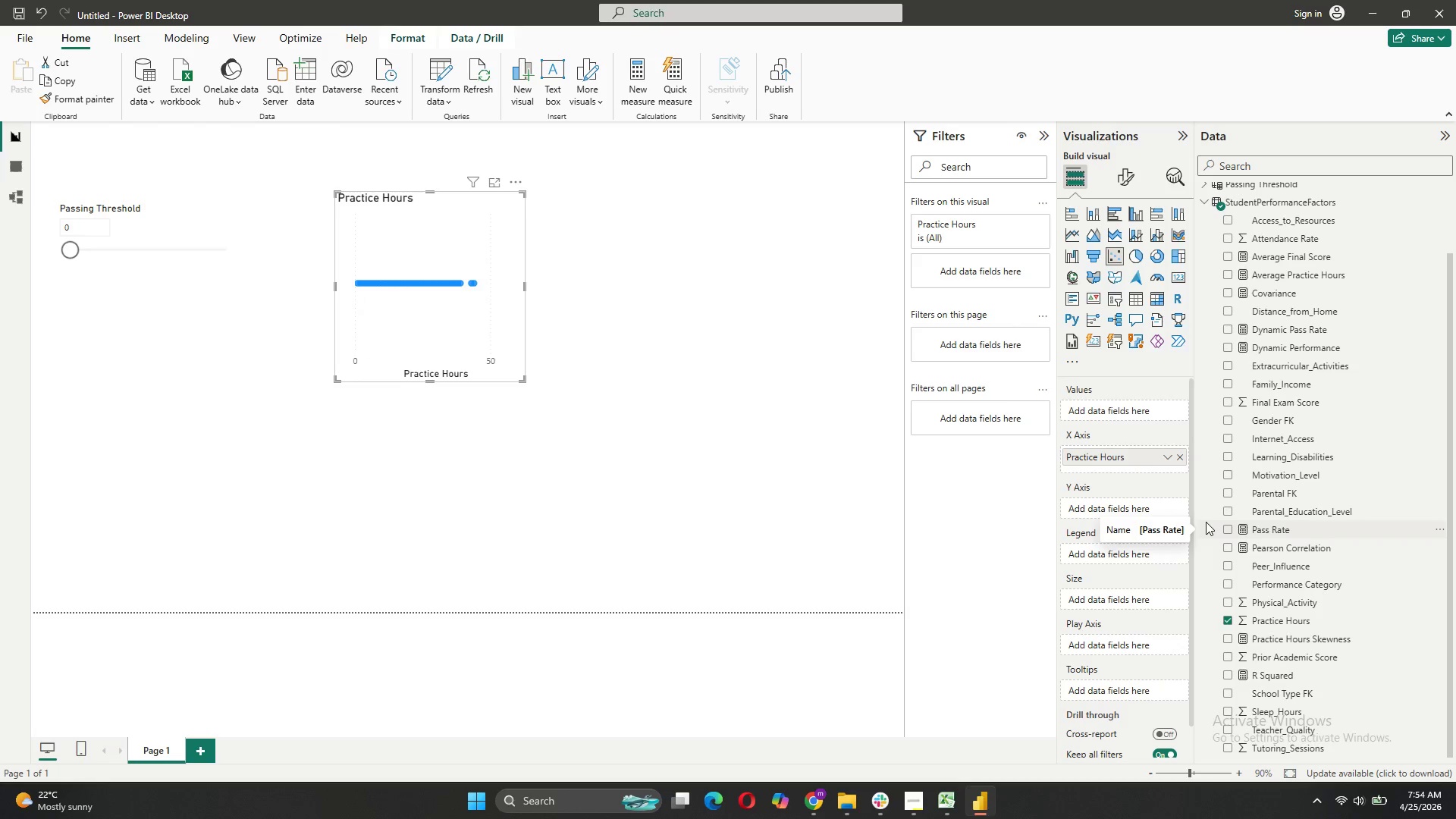 
mouse_move([1330, 641])
 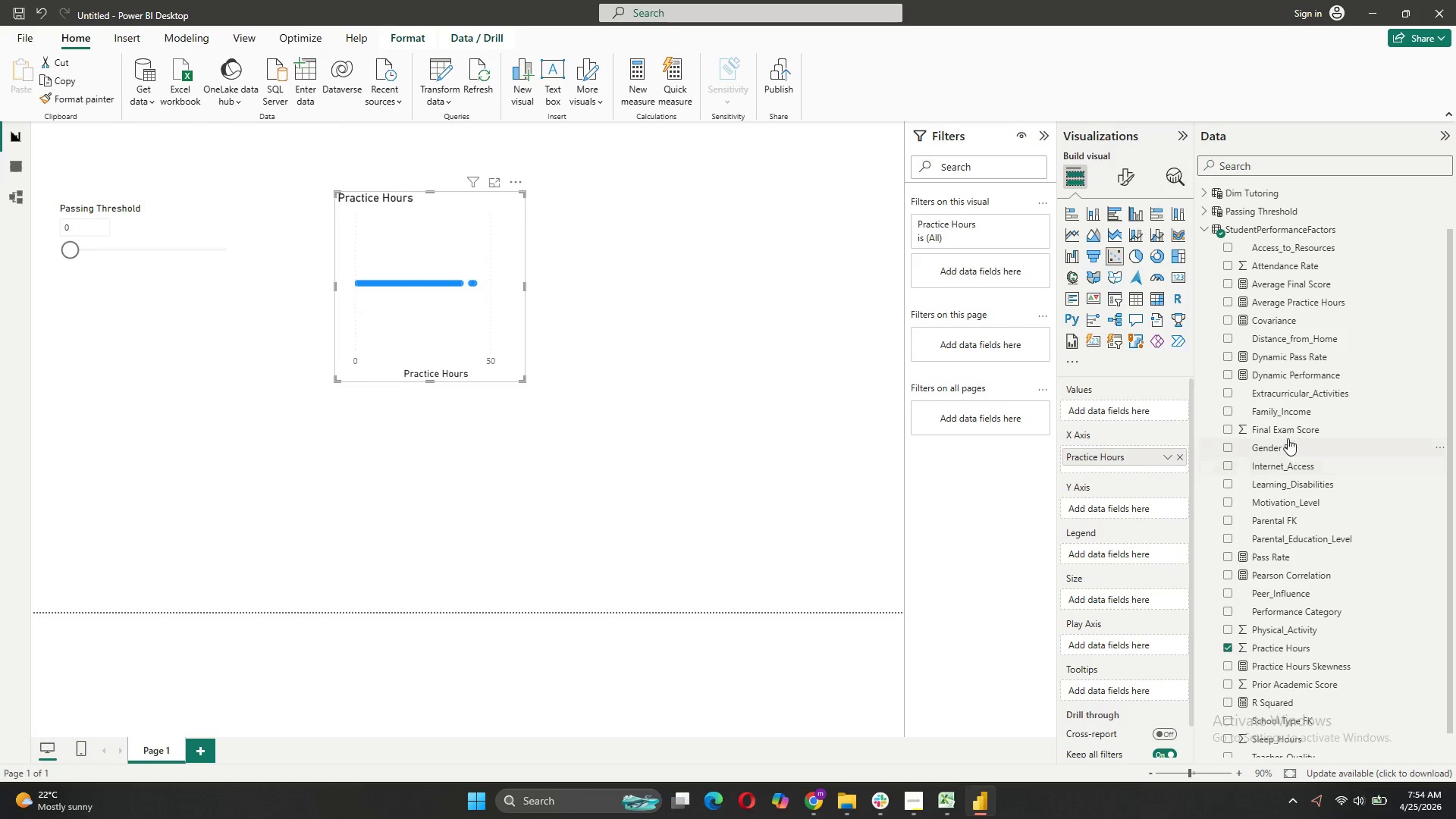 
left_click_drag(start_coordinate=[1284, 426], to_coordinate=[1118, 510])
 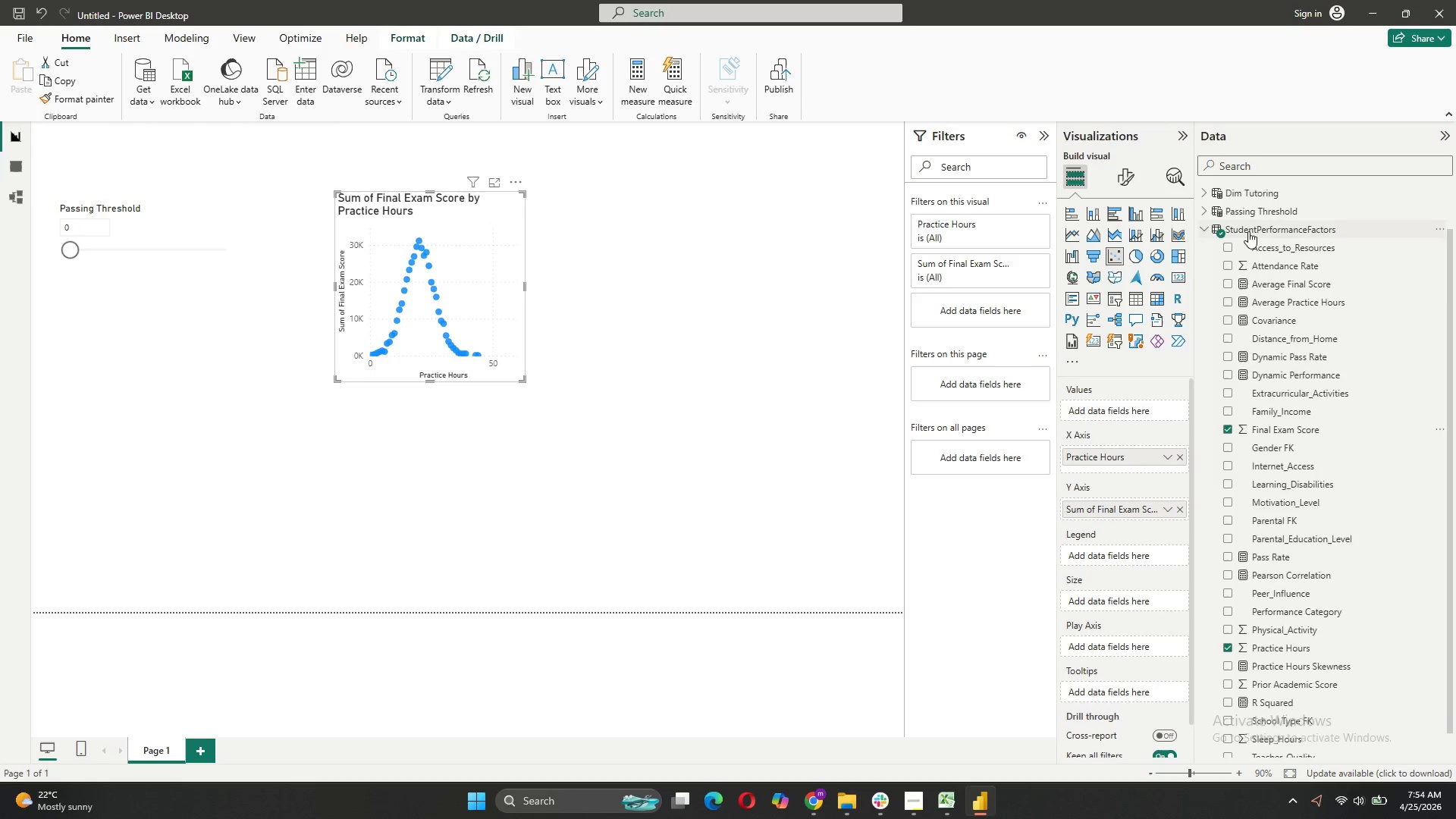 
wait(7.92)
 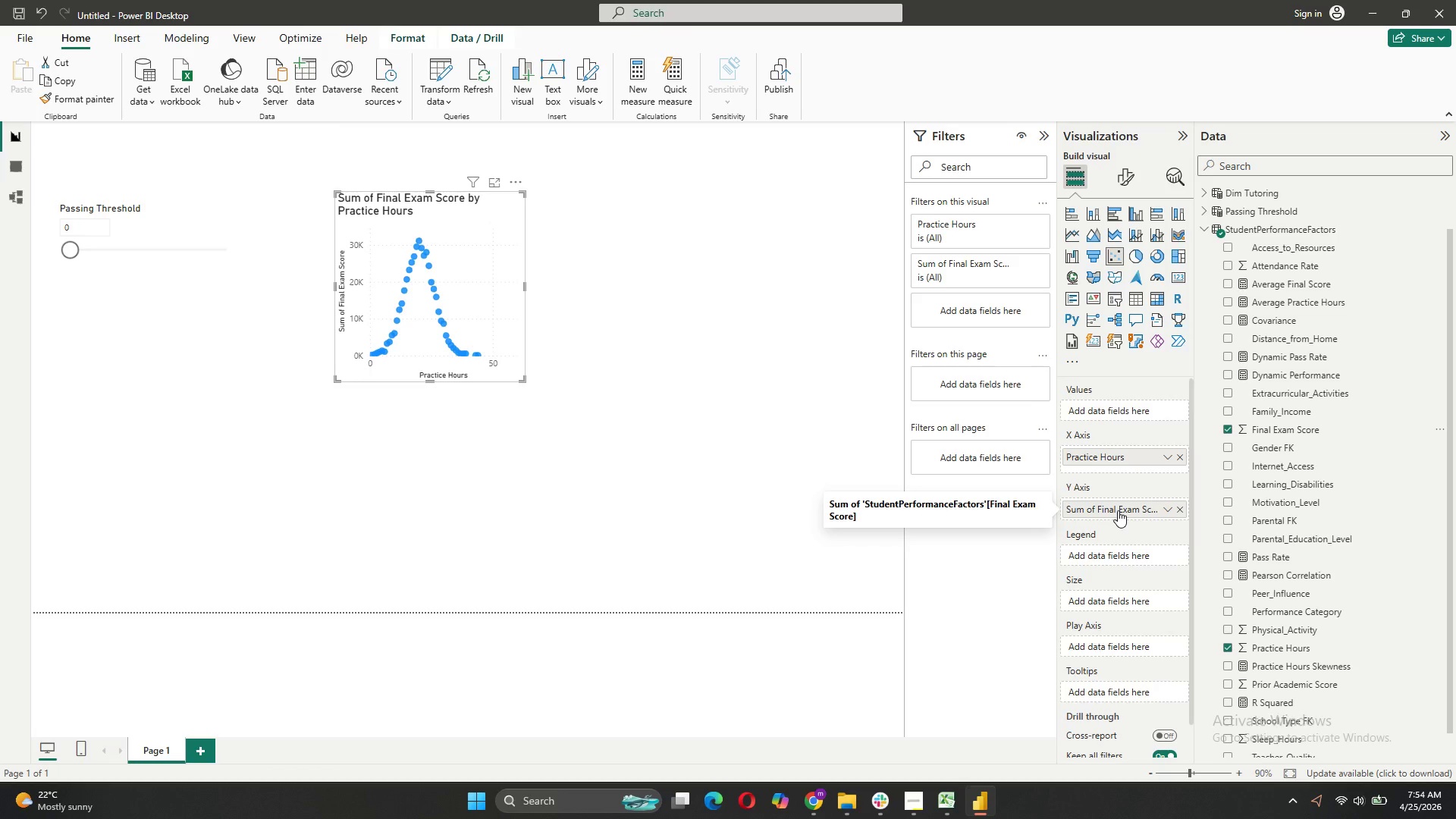 
mouse_move([1282, 242])
 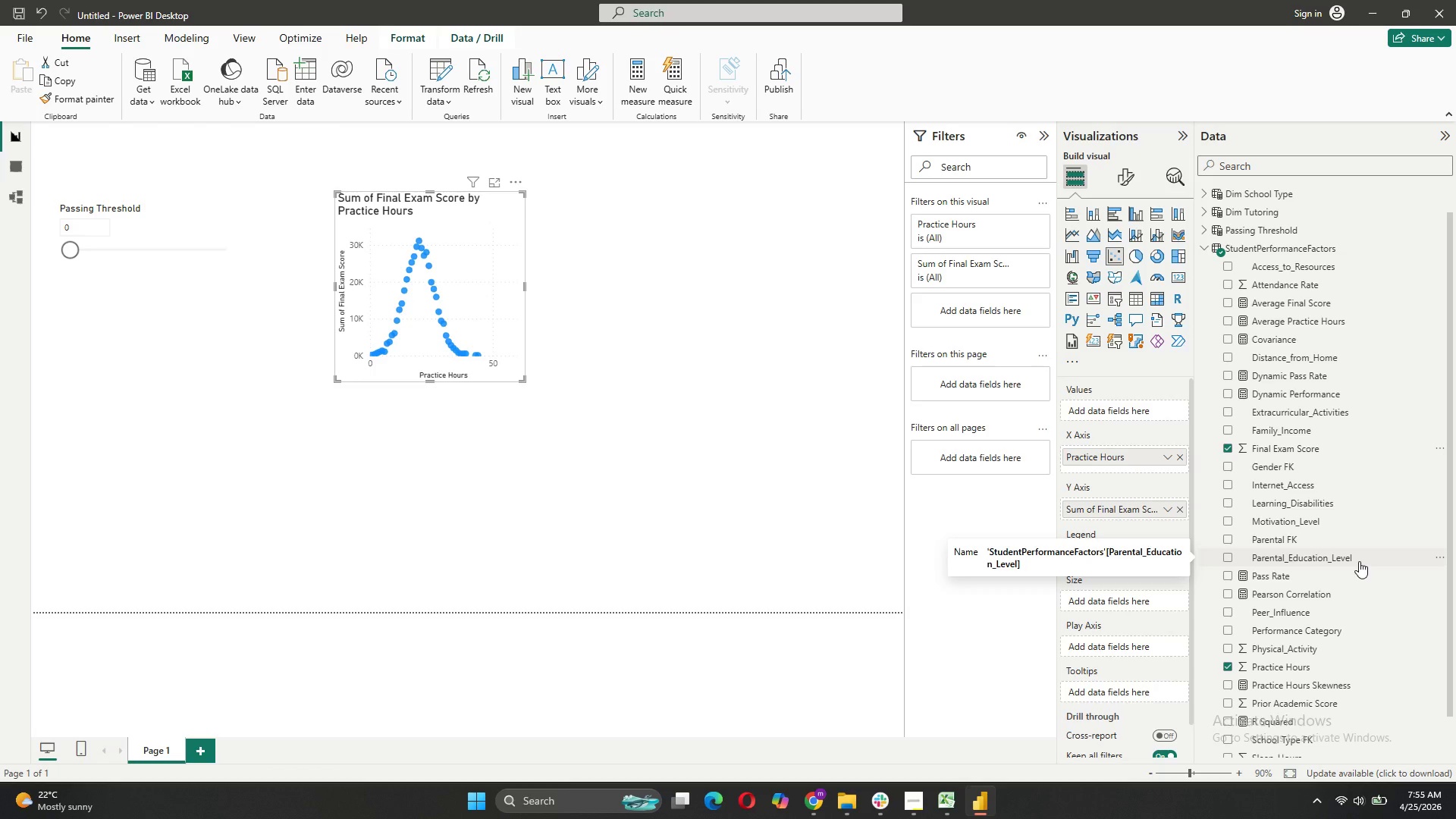 
wait(5.71)
 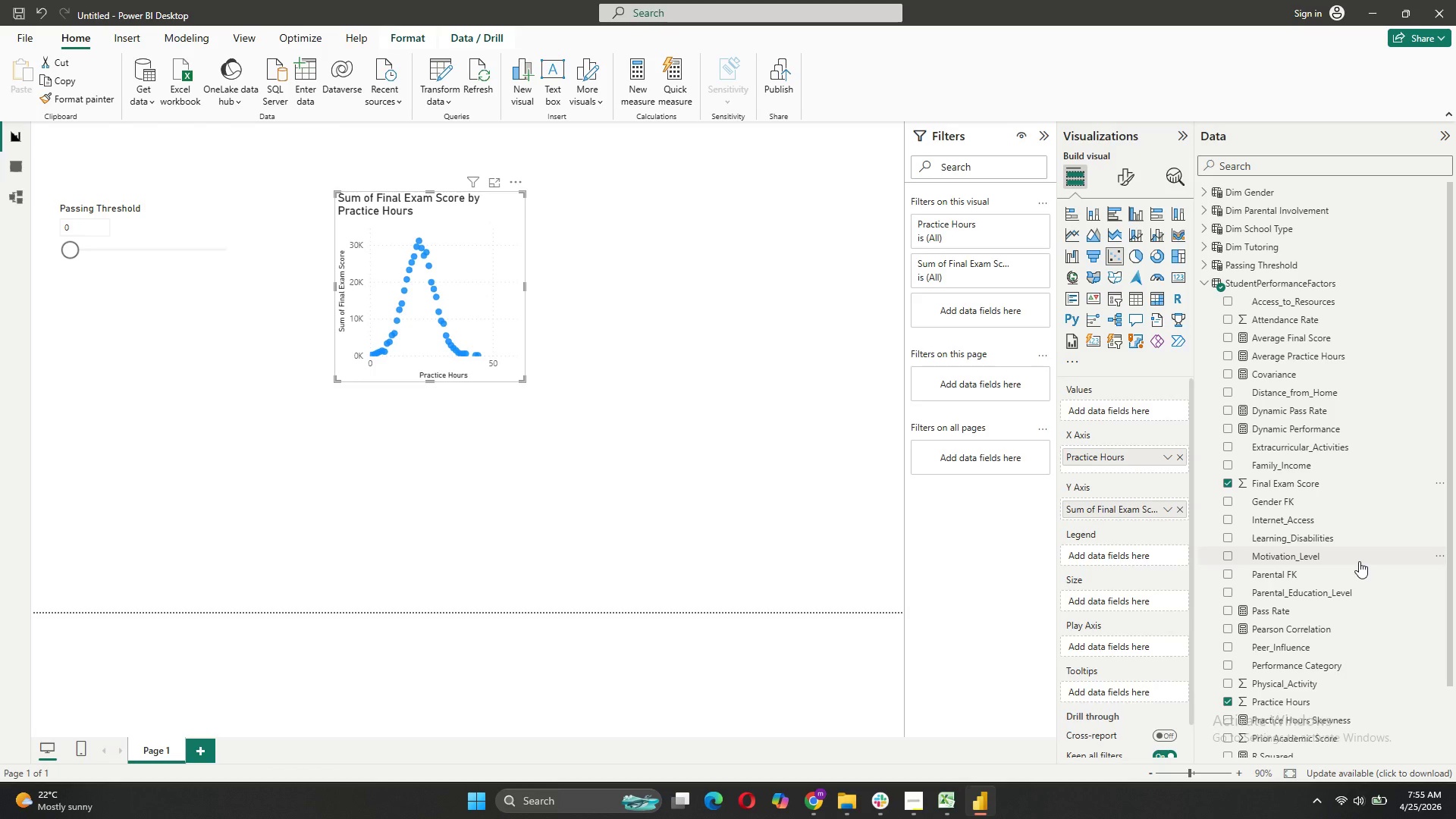 
left_click_drag(start_coordinate=[1286, 579], to_coordinate=[1116, 547])
 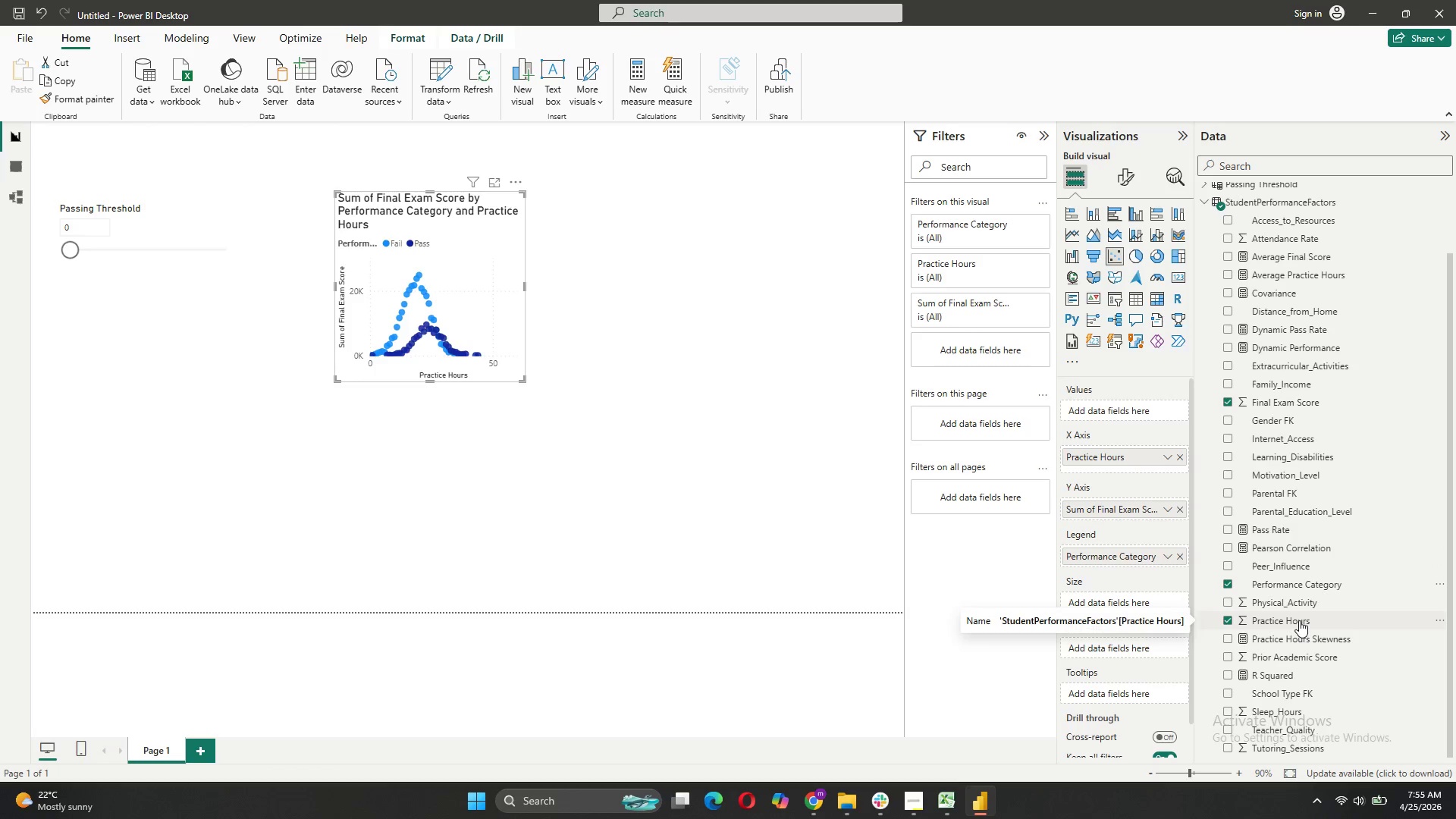 
wait(17.91)
 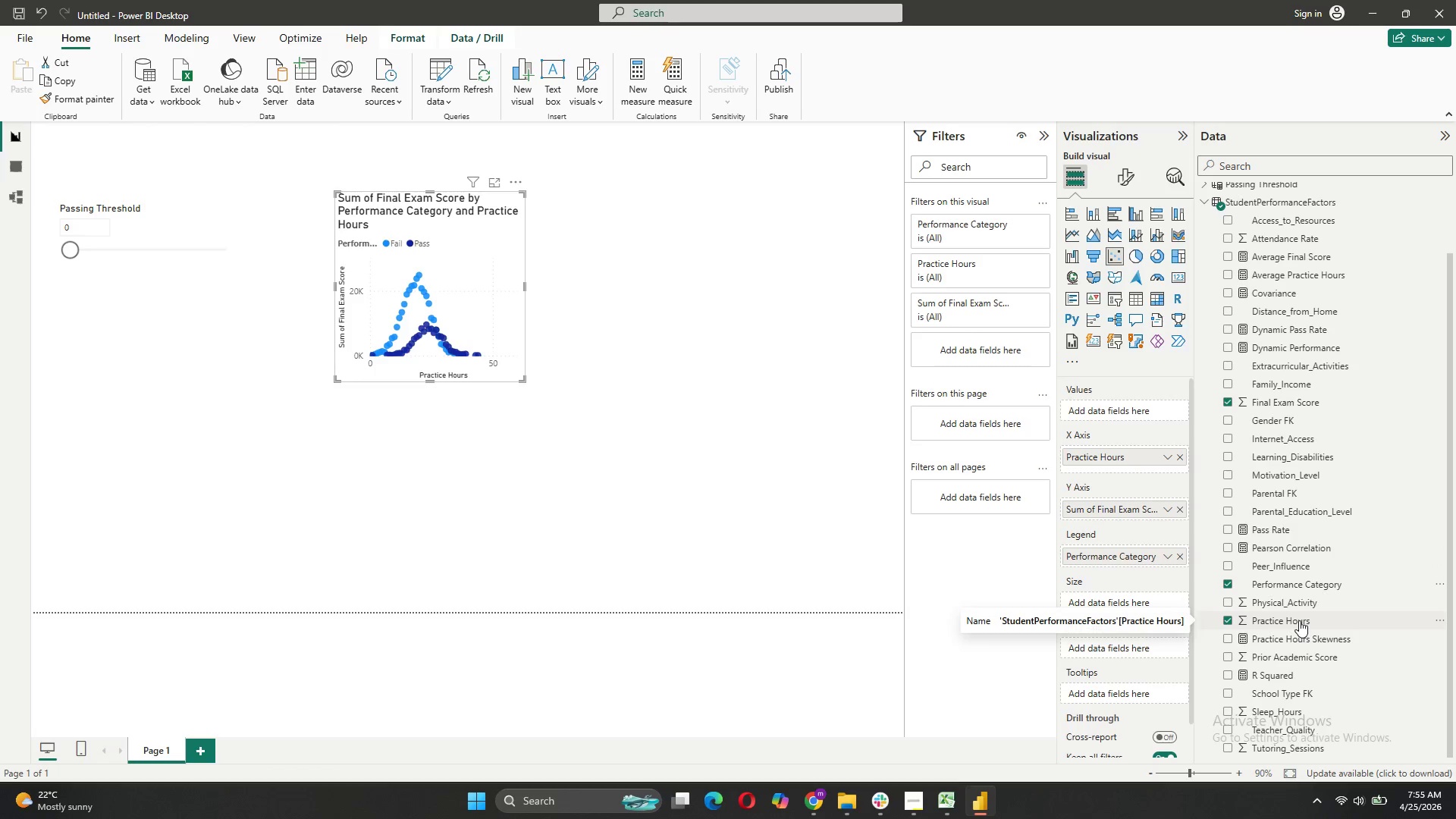 
mouse_move([1299, 348])
 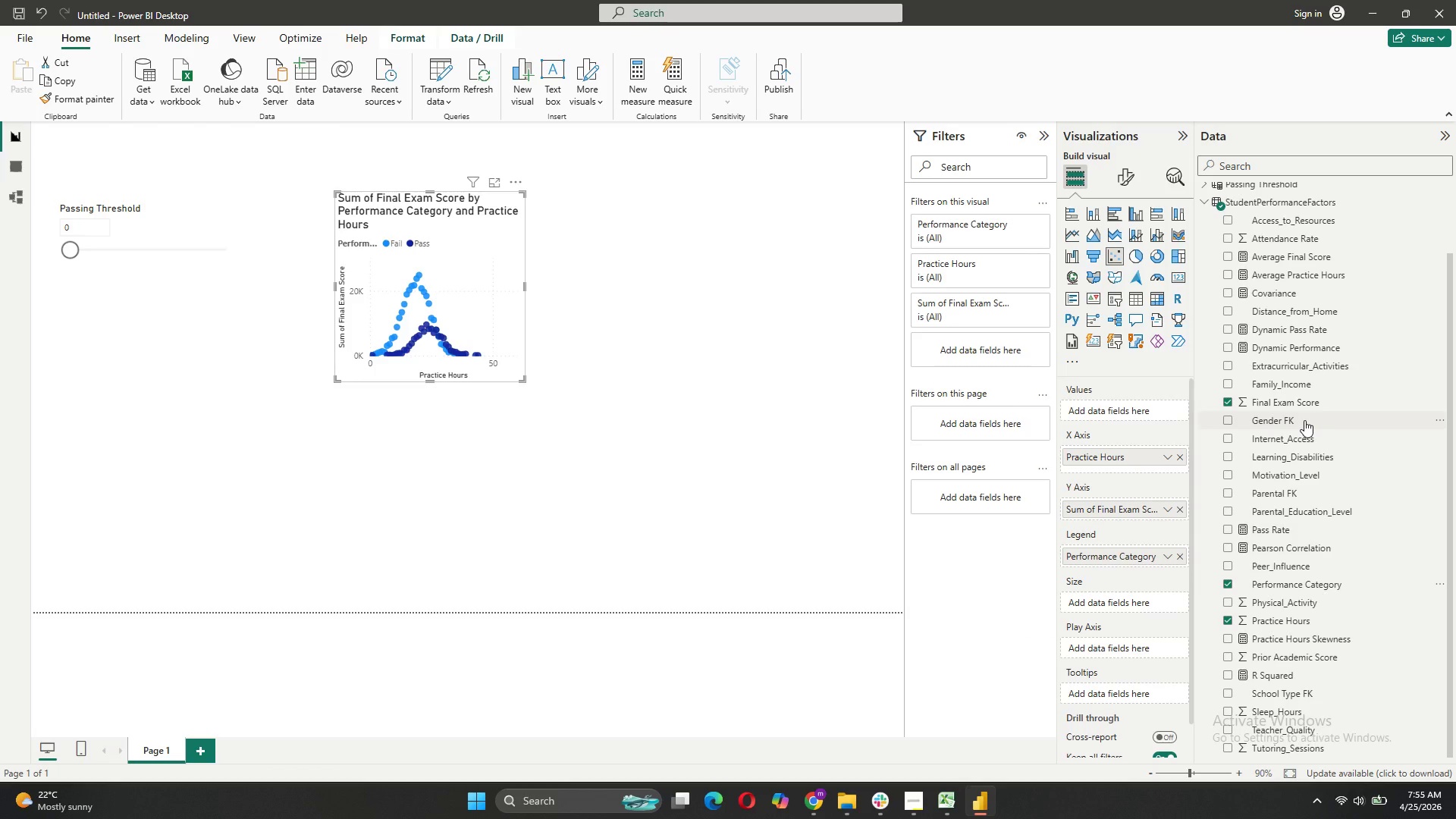 
left_click_drag(start_coordinate=[1304, 420], to_coordinate=[1125, 603])
 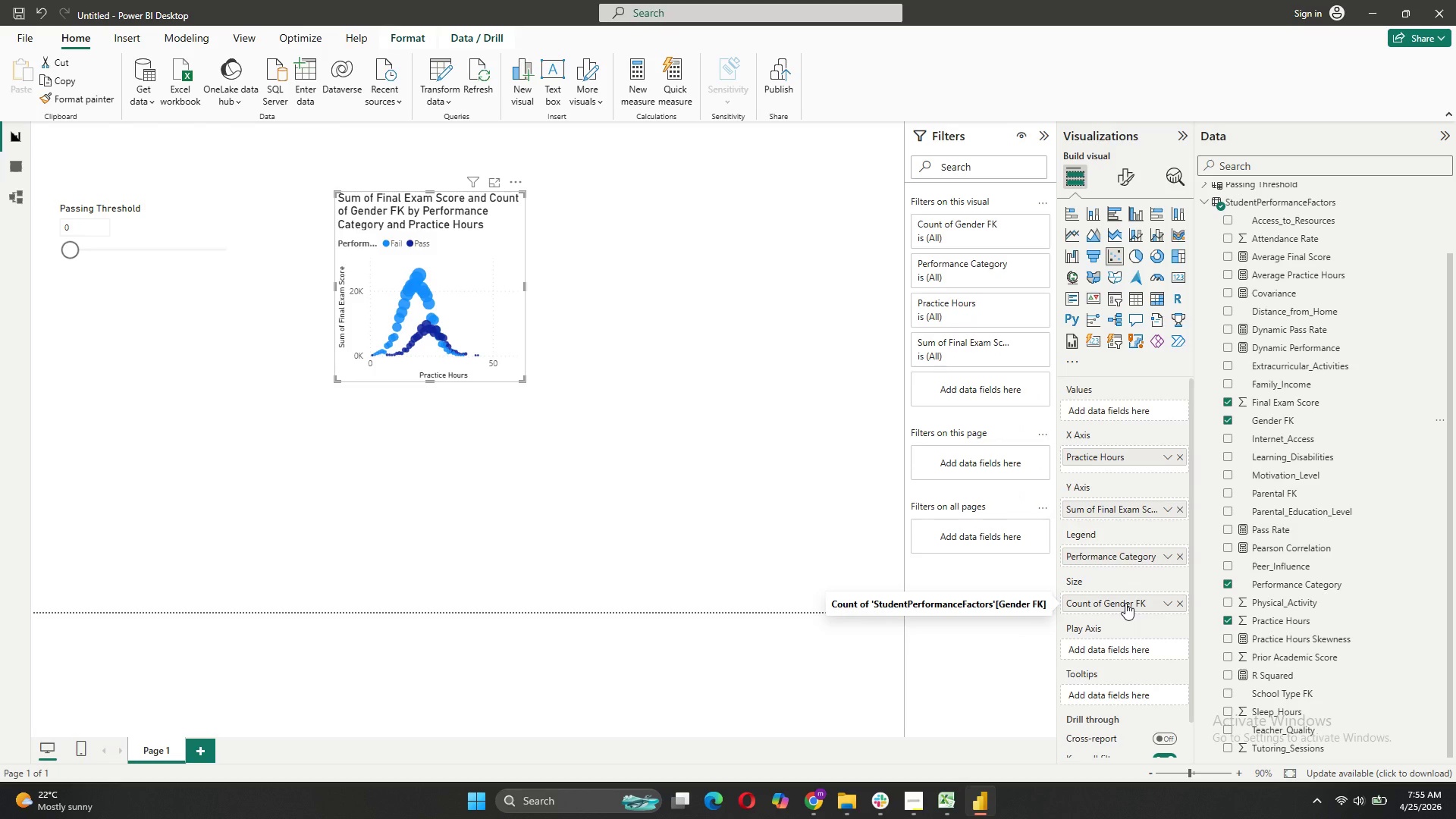 
wait(8.89)
 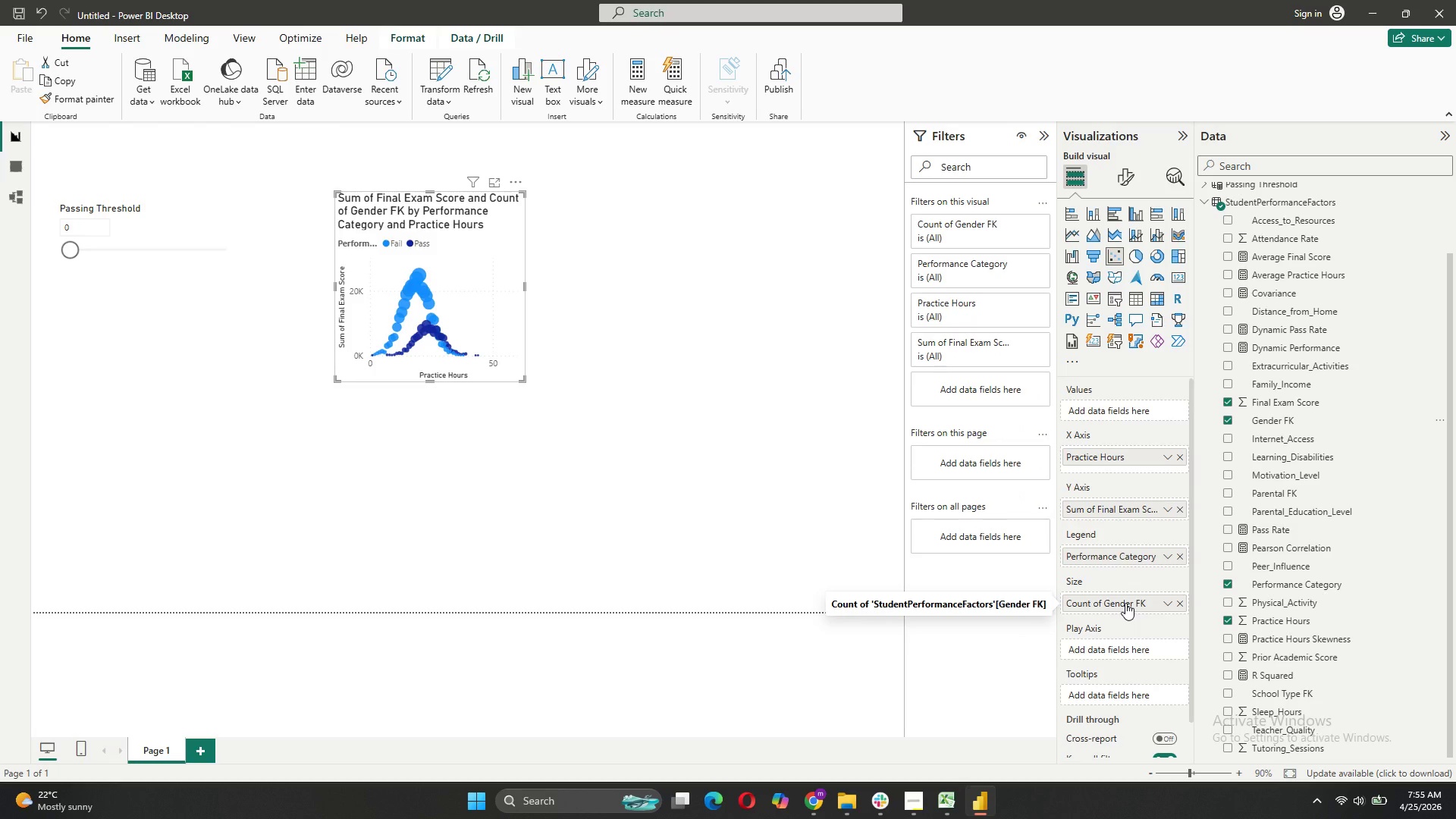 
left_click_drag(start_coordinate=[526, 289], to_coordinate=[771, 320])
 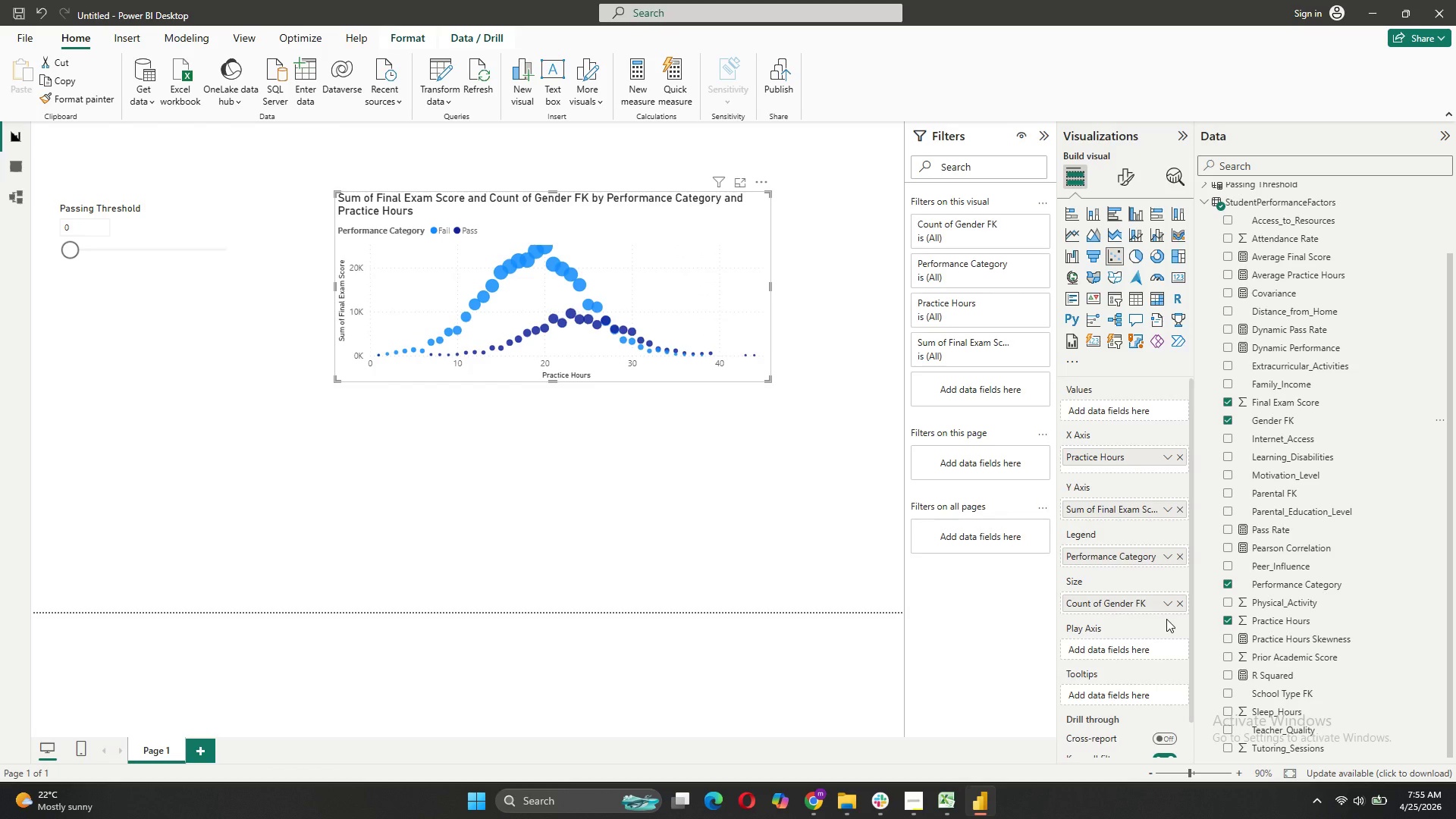 
wait(8.2)
 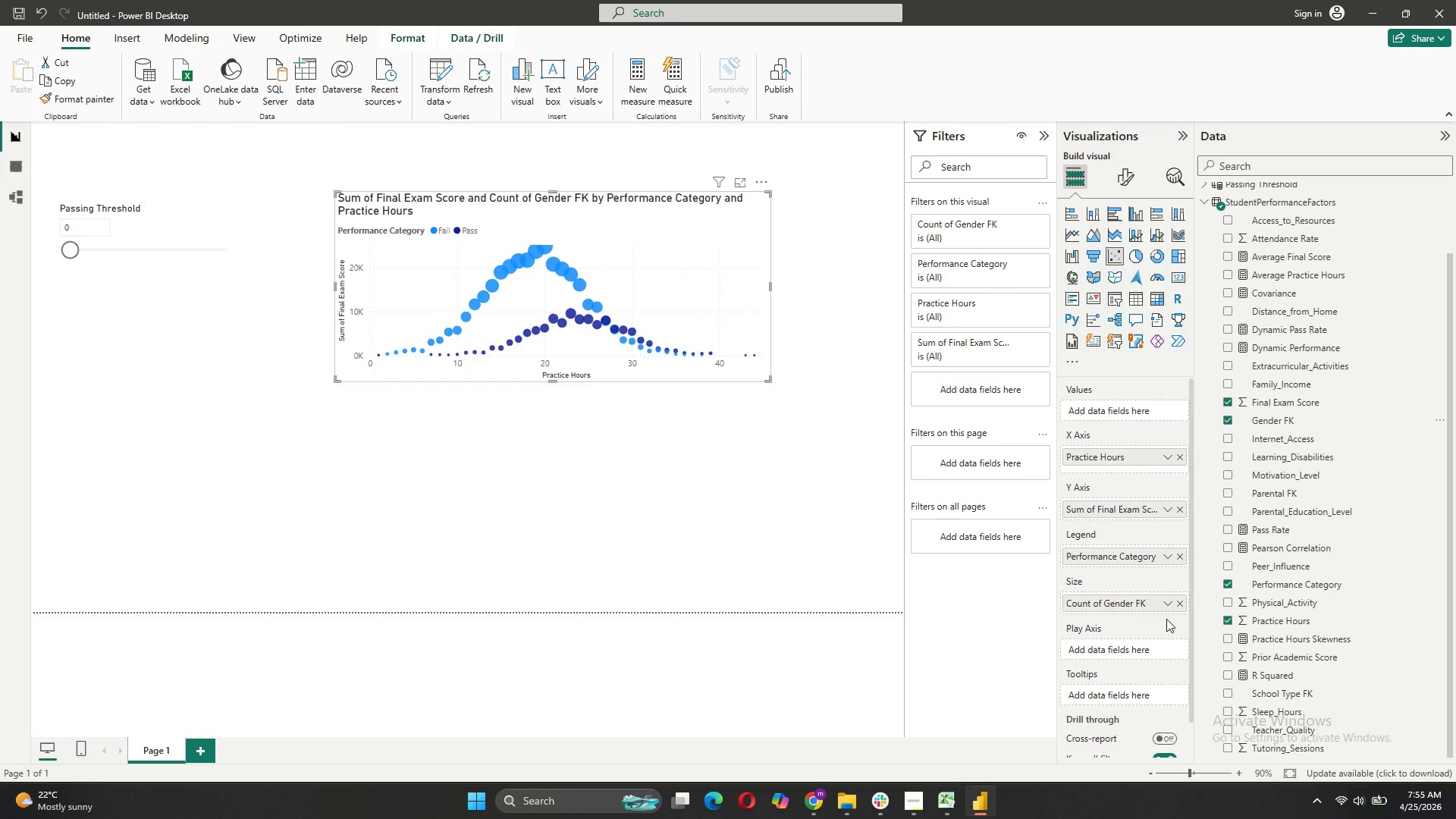 
left_click([553, 189])
 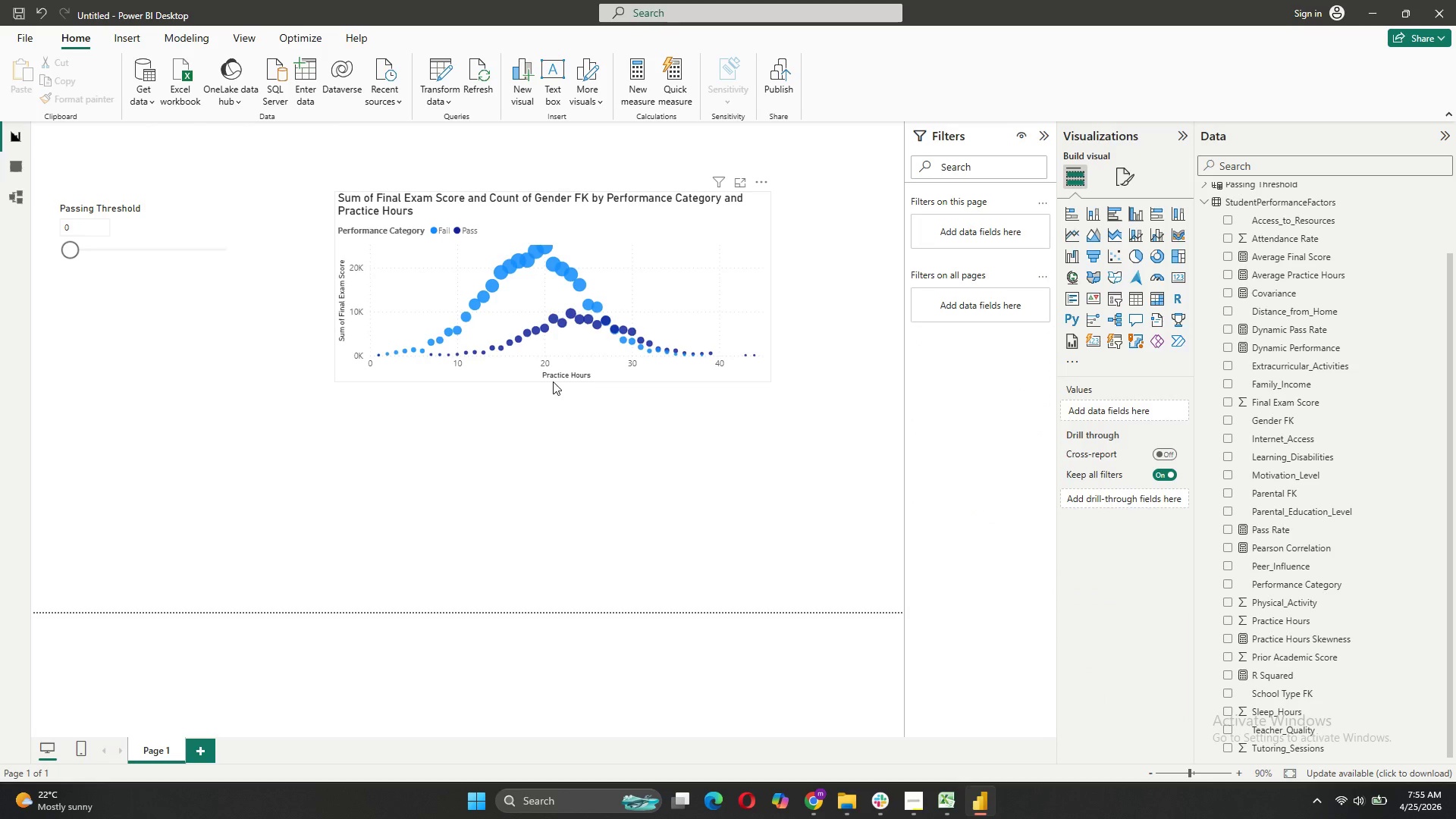 
left_click([510, 372])
 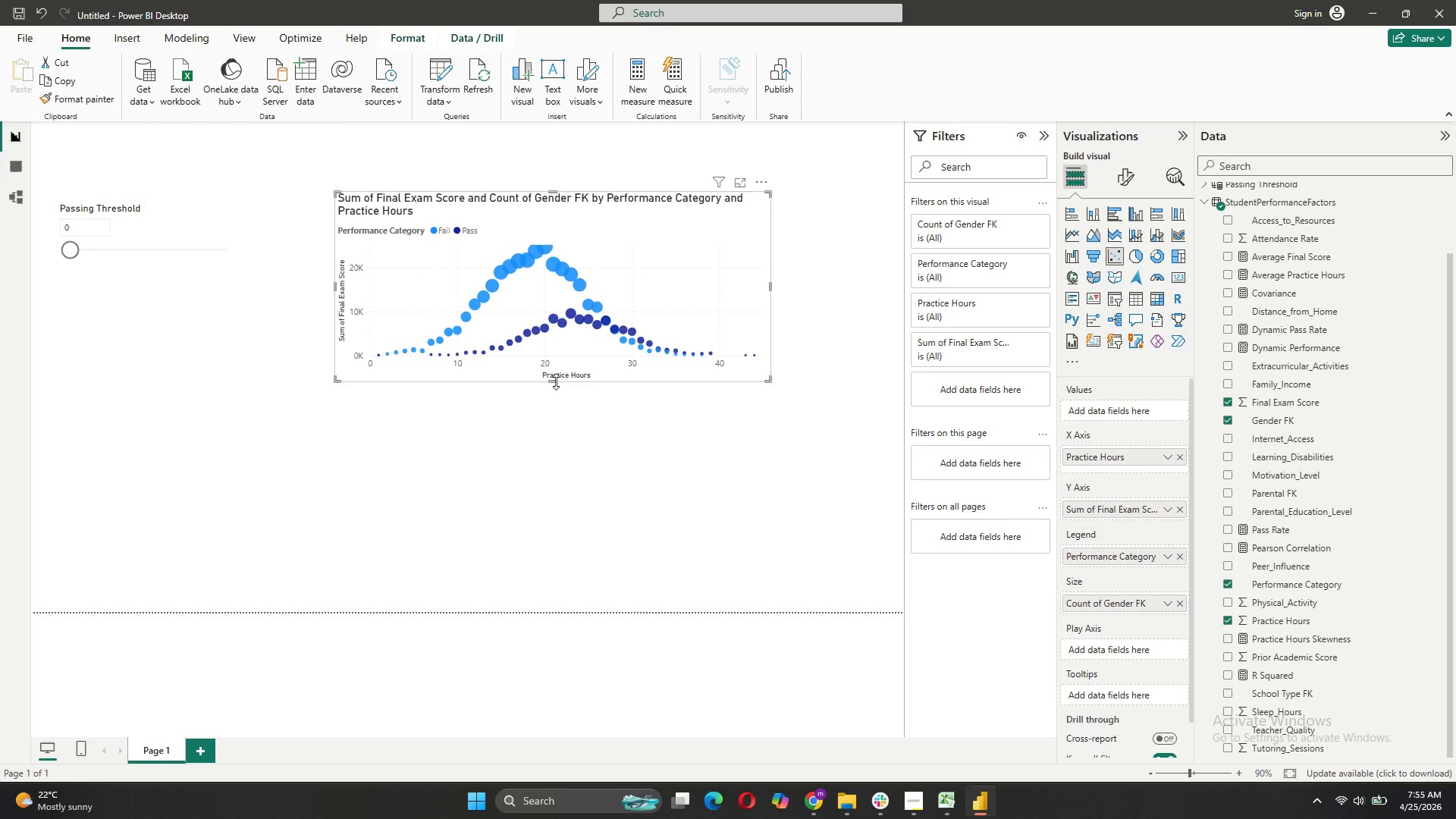 
left_click_drag(start_coordinate=[556, 381], to_coordinate=[546, 415])
 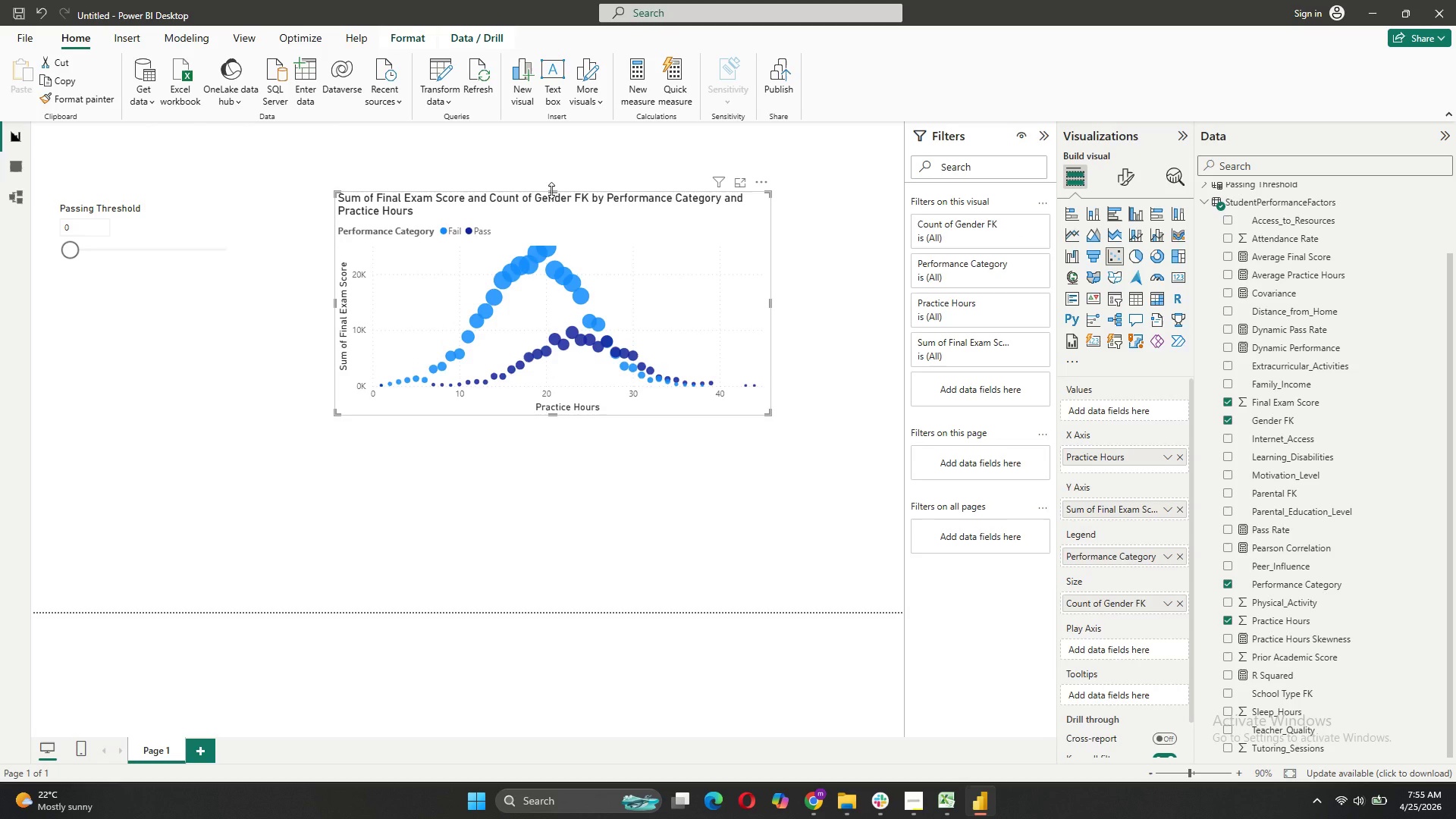 
left_click_drag(start_coordinate=[551, 190], to_coordinate=[549, 168])
 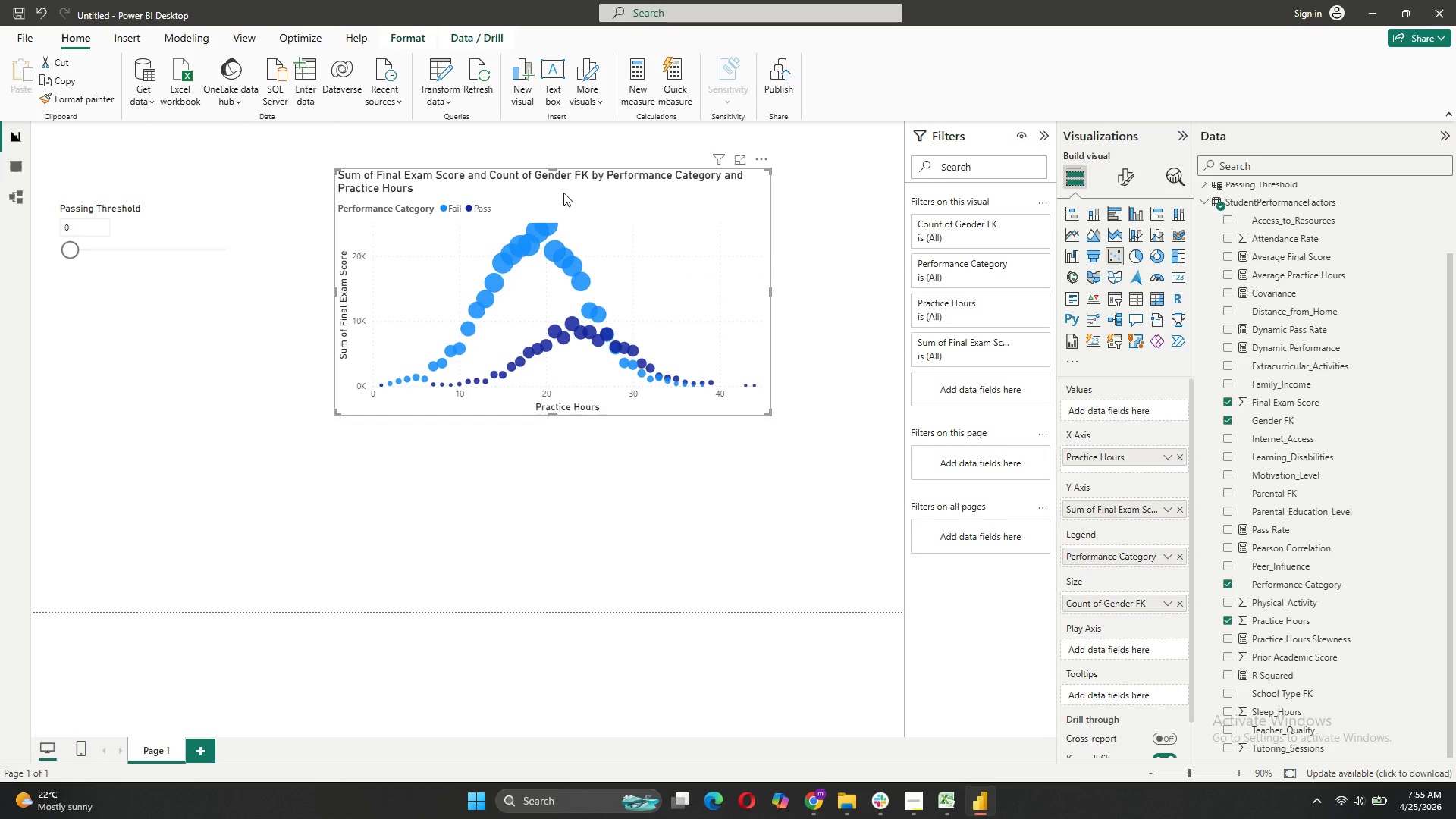 
left_click_drag(start_coordinate=[563, 193], to_coordinate=[560, 180])
 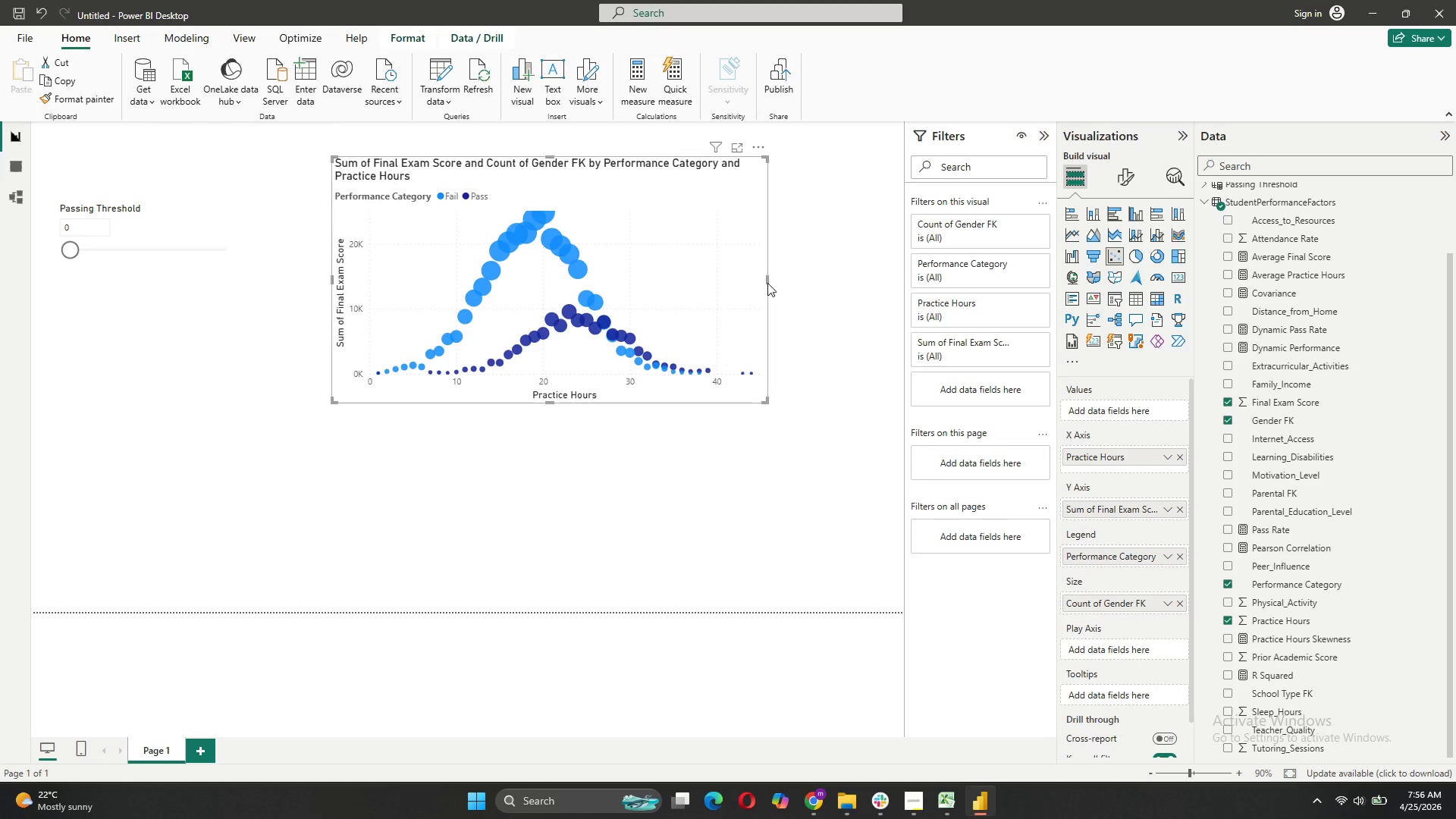 
left_click_drag(start_coordinate=[767, 281], to_coordinate=[883, 313])
 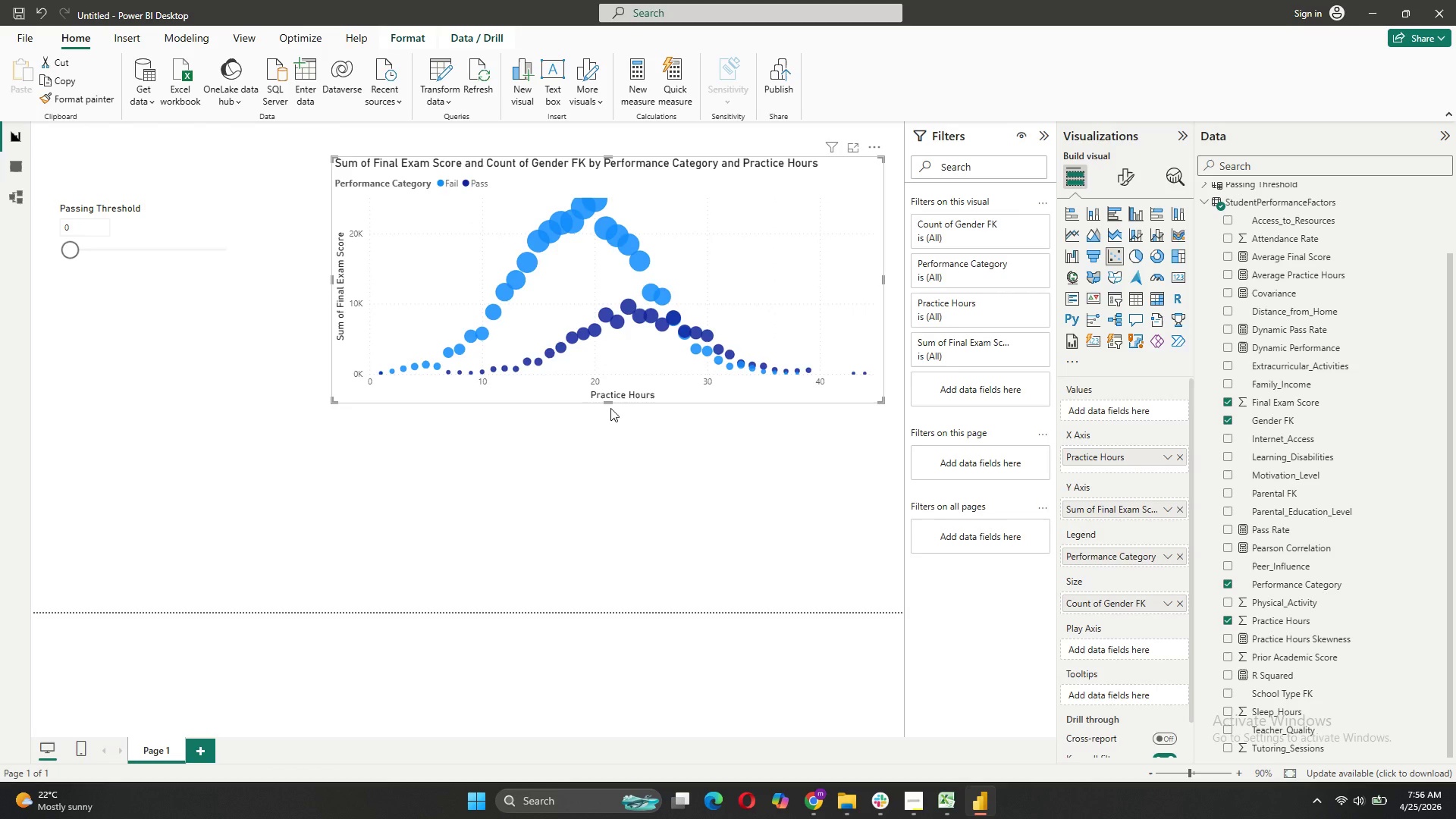 
left_click_drag(start_coordinate=[609, 403], to_coordinate=[635, 324])
 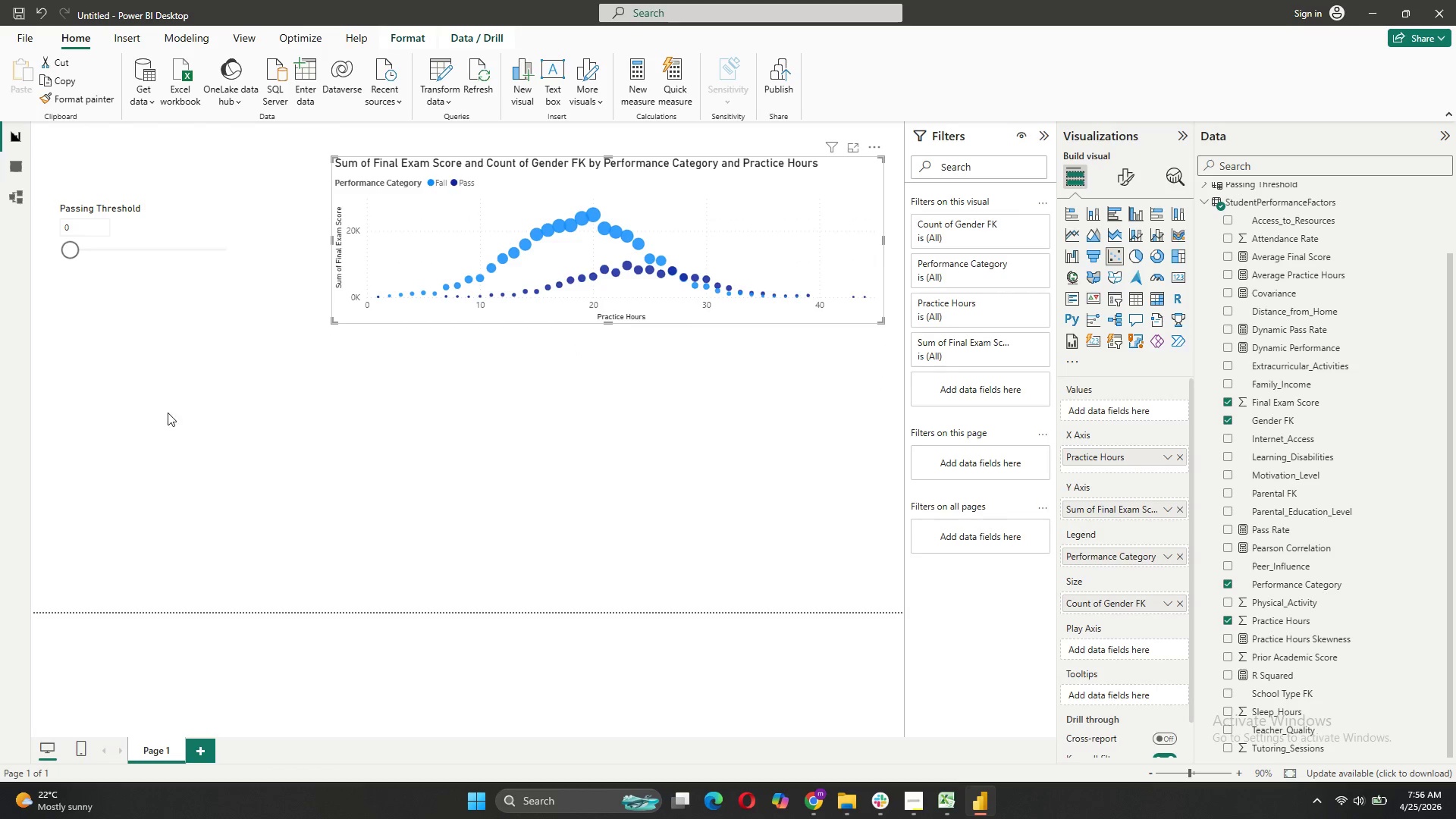 
left_click([168, 413])
 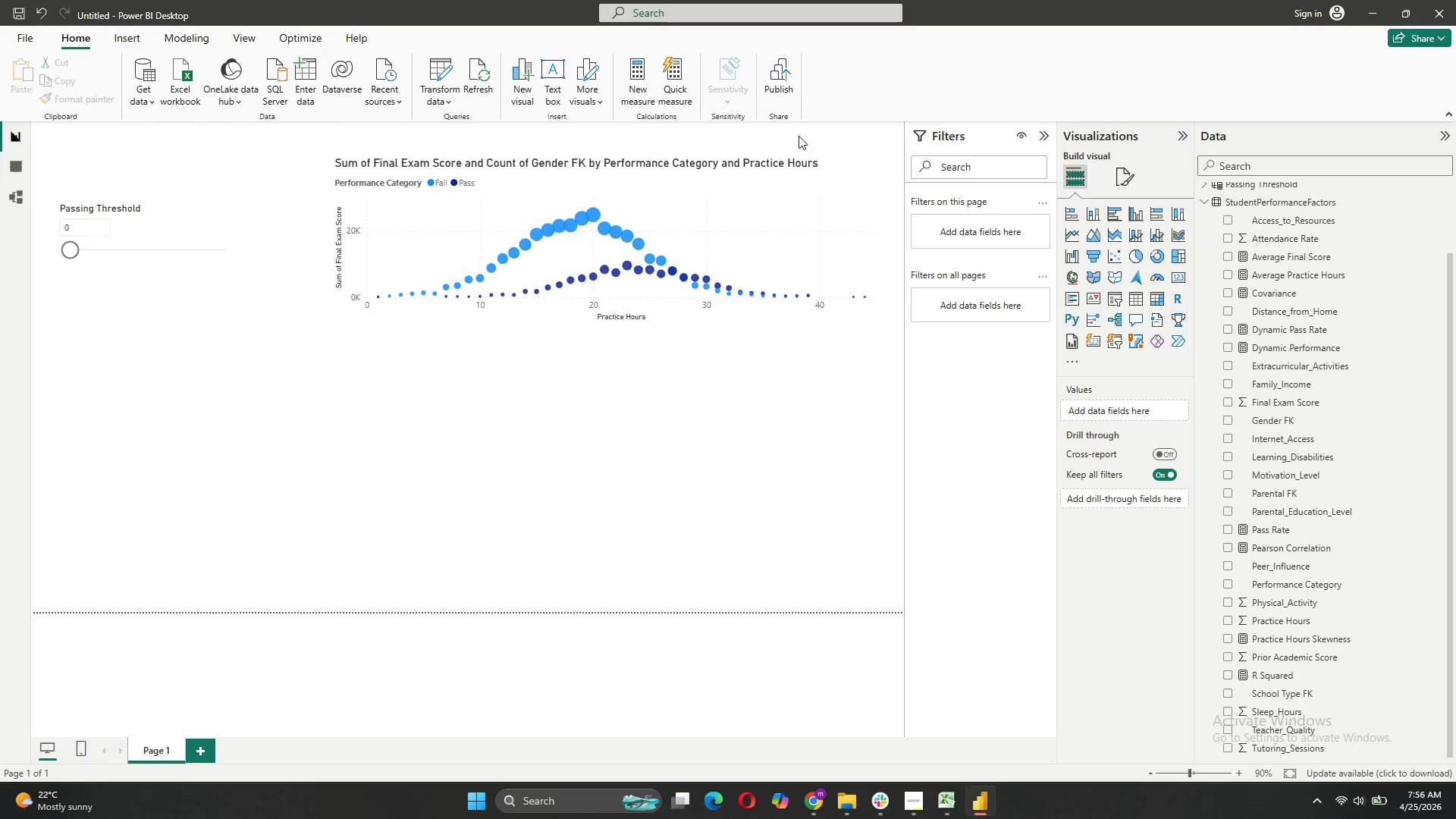 
left_click([817, 208])
 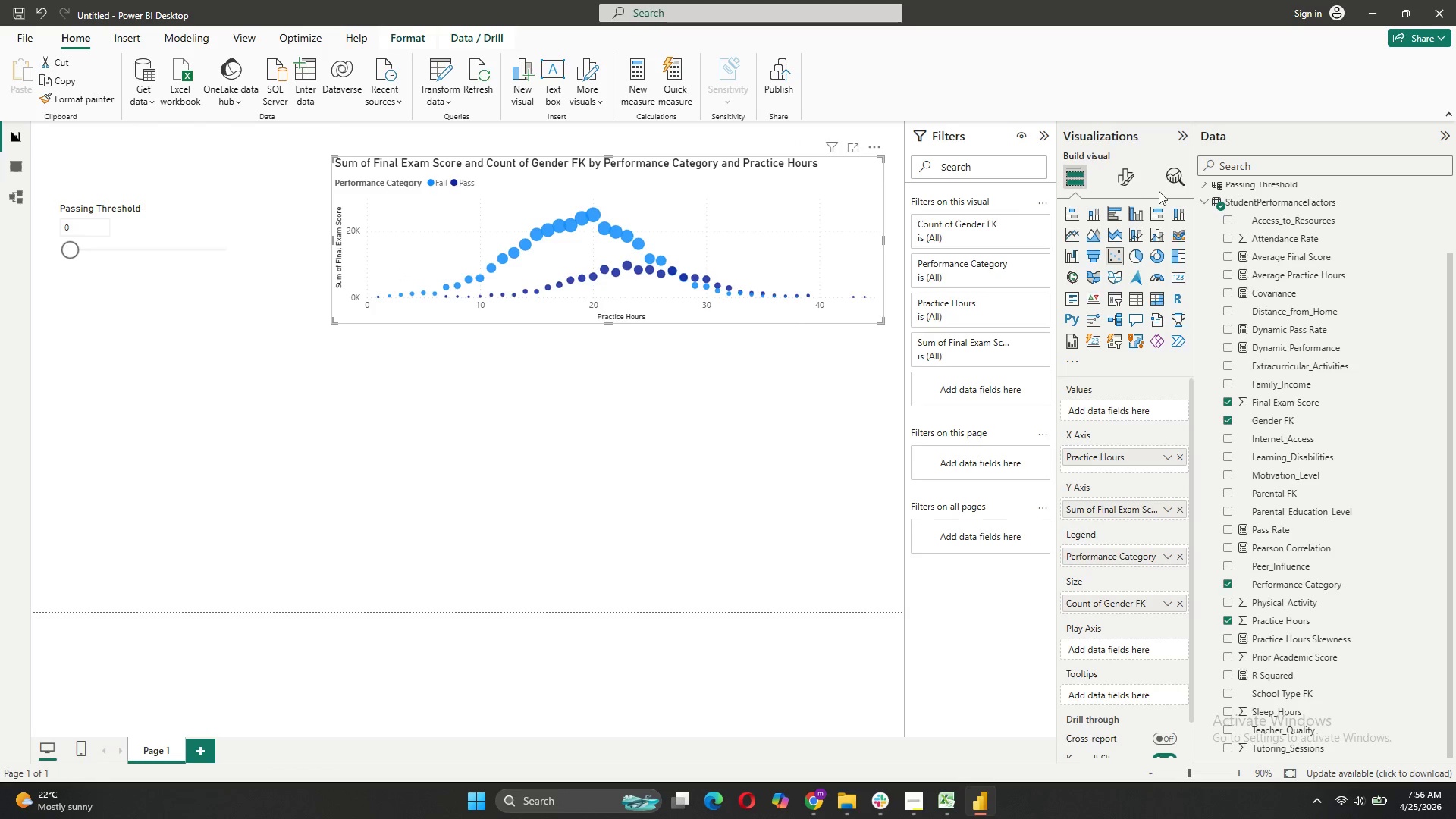 
left_click([1173, 168])
 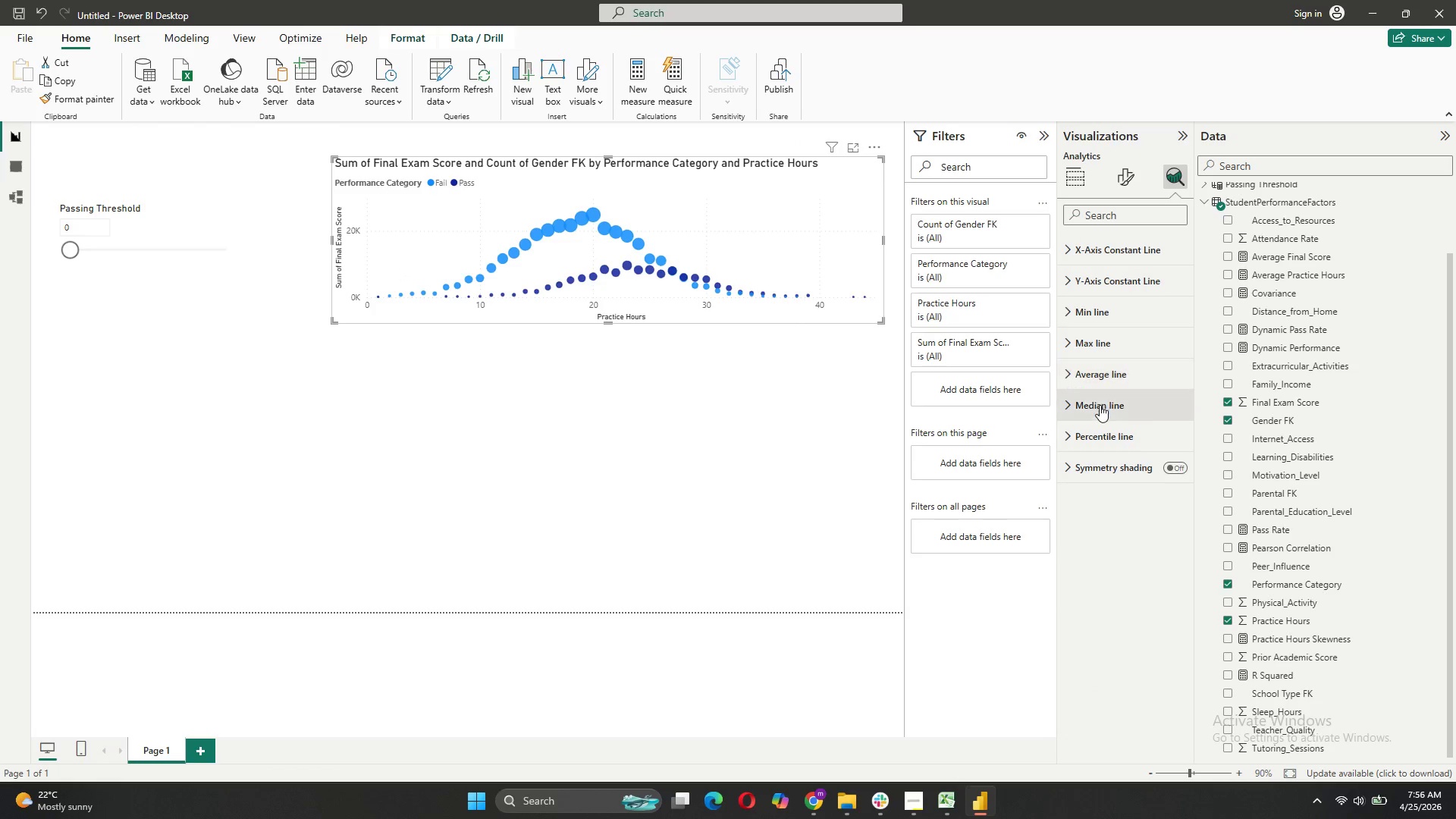 
wait(8.25)
 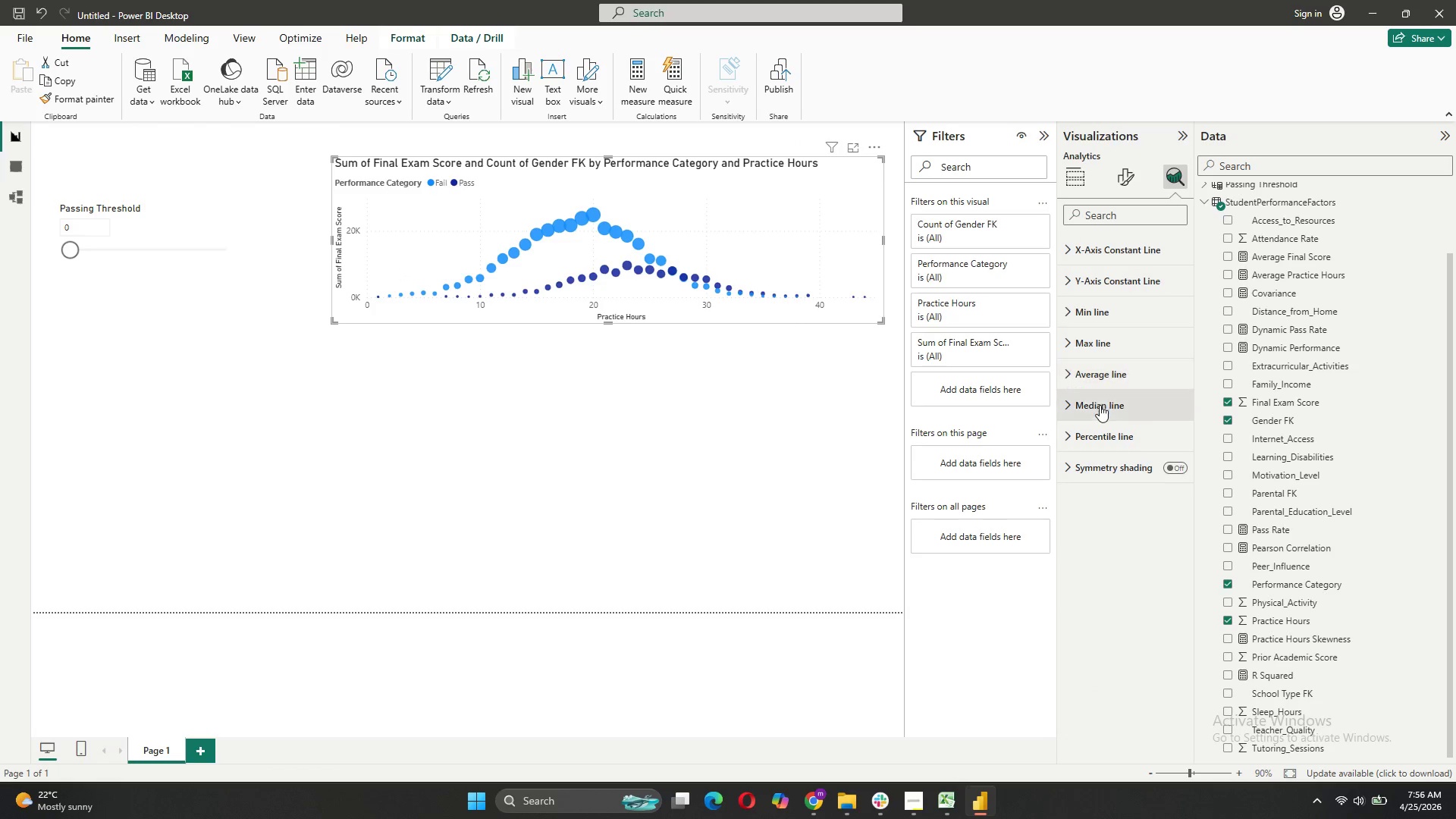 
left_click([1131, 381])
 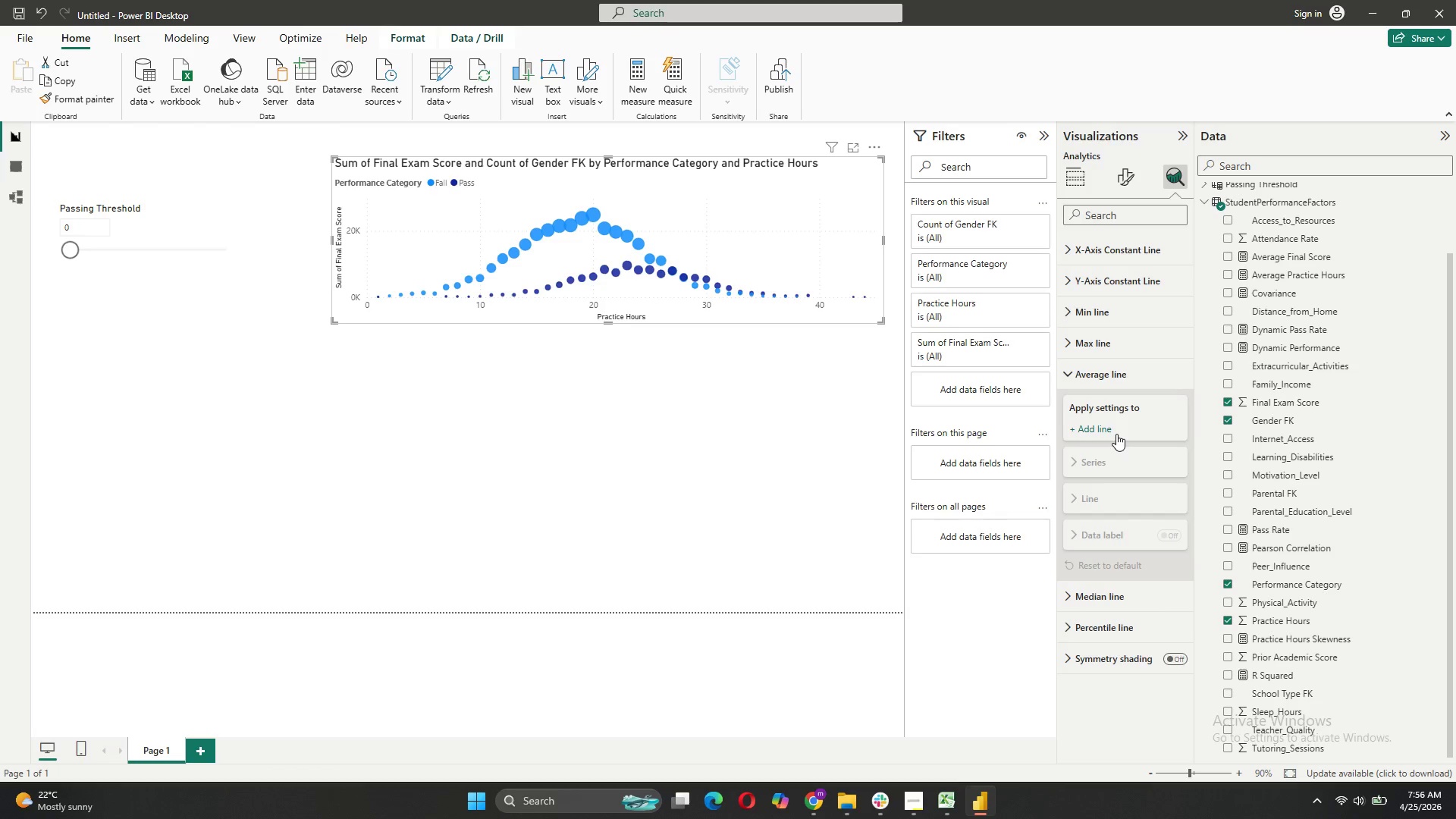 
left_click([1103, 426])
 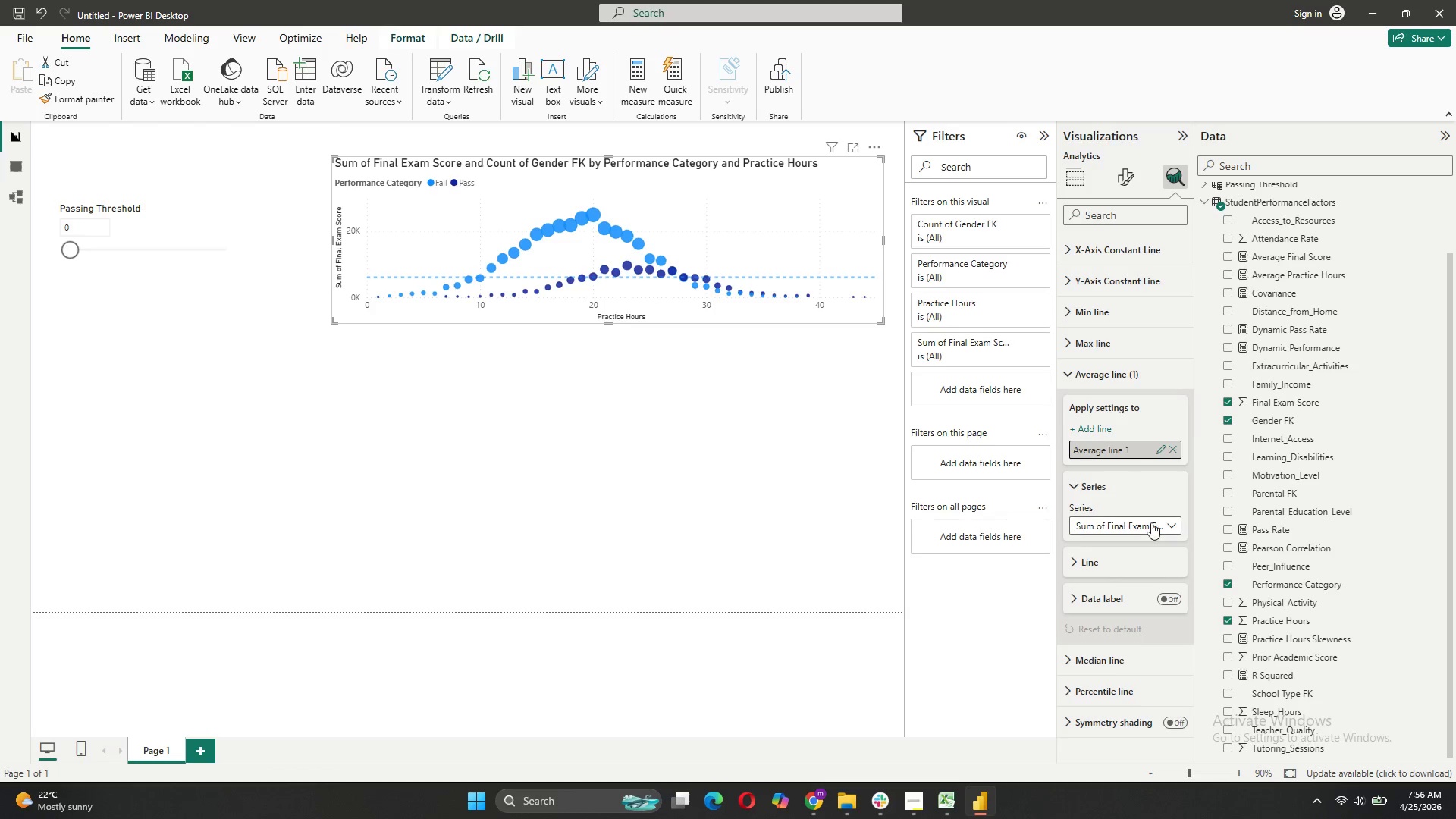 
left_click([1151, 523])
 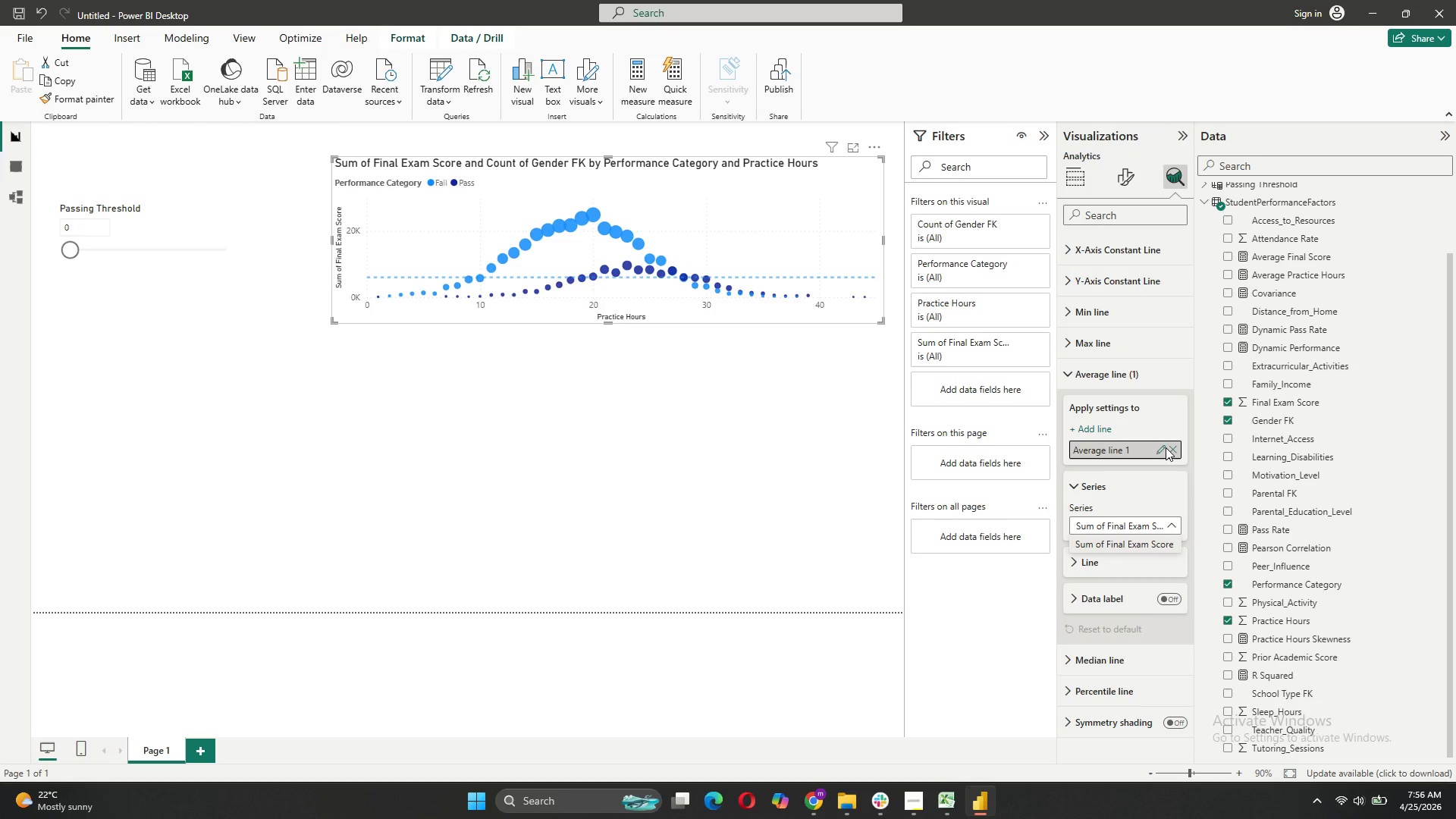 
wait(5.56)
 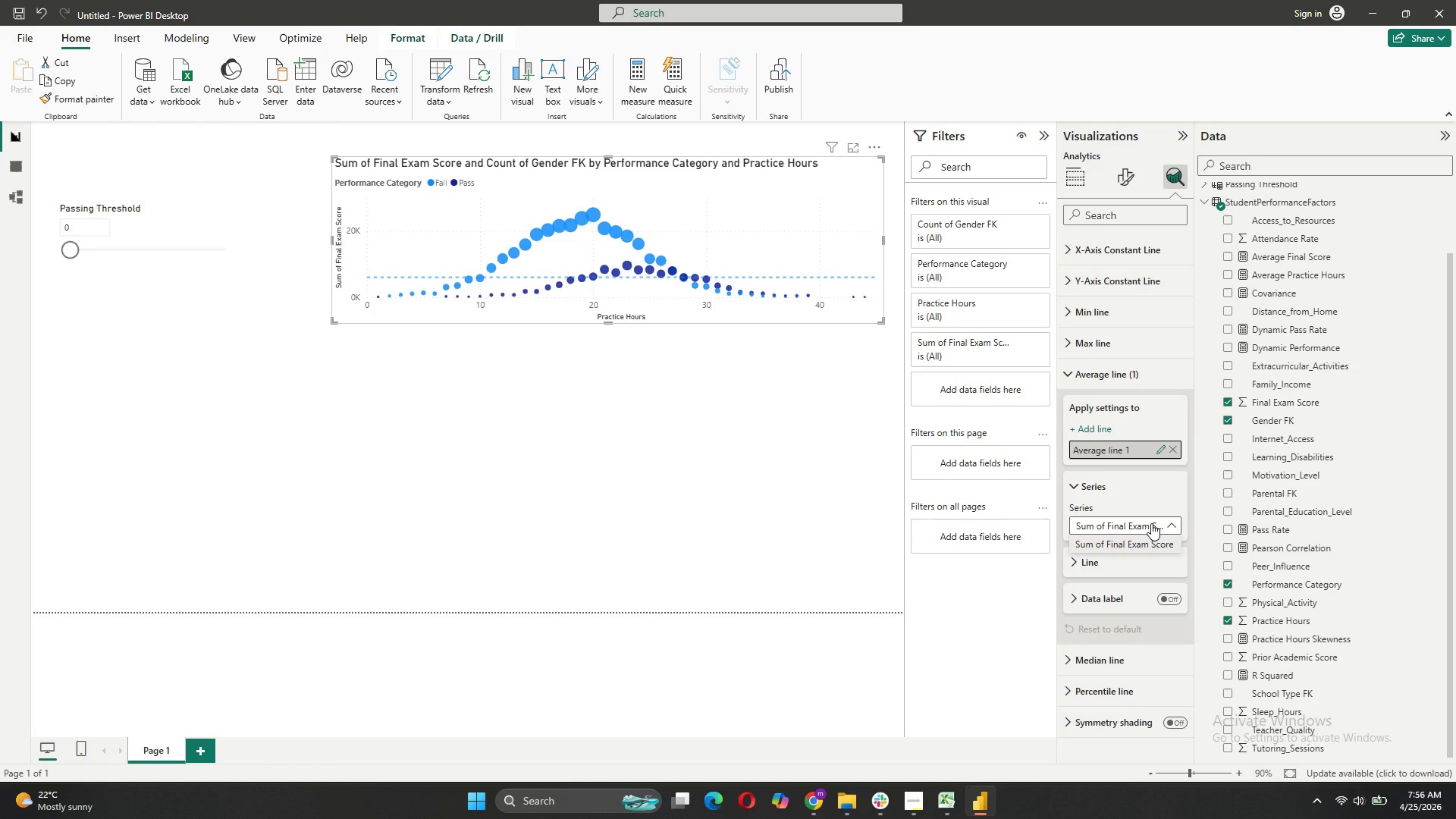 
left_click([1173, 450])
 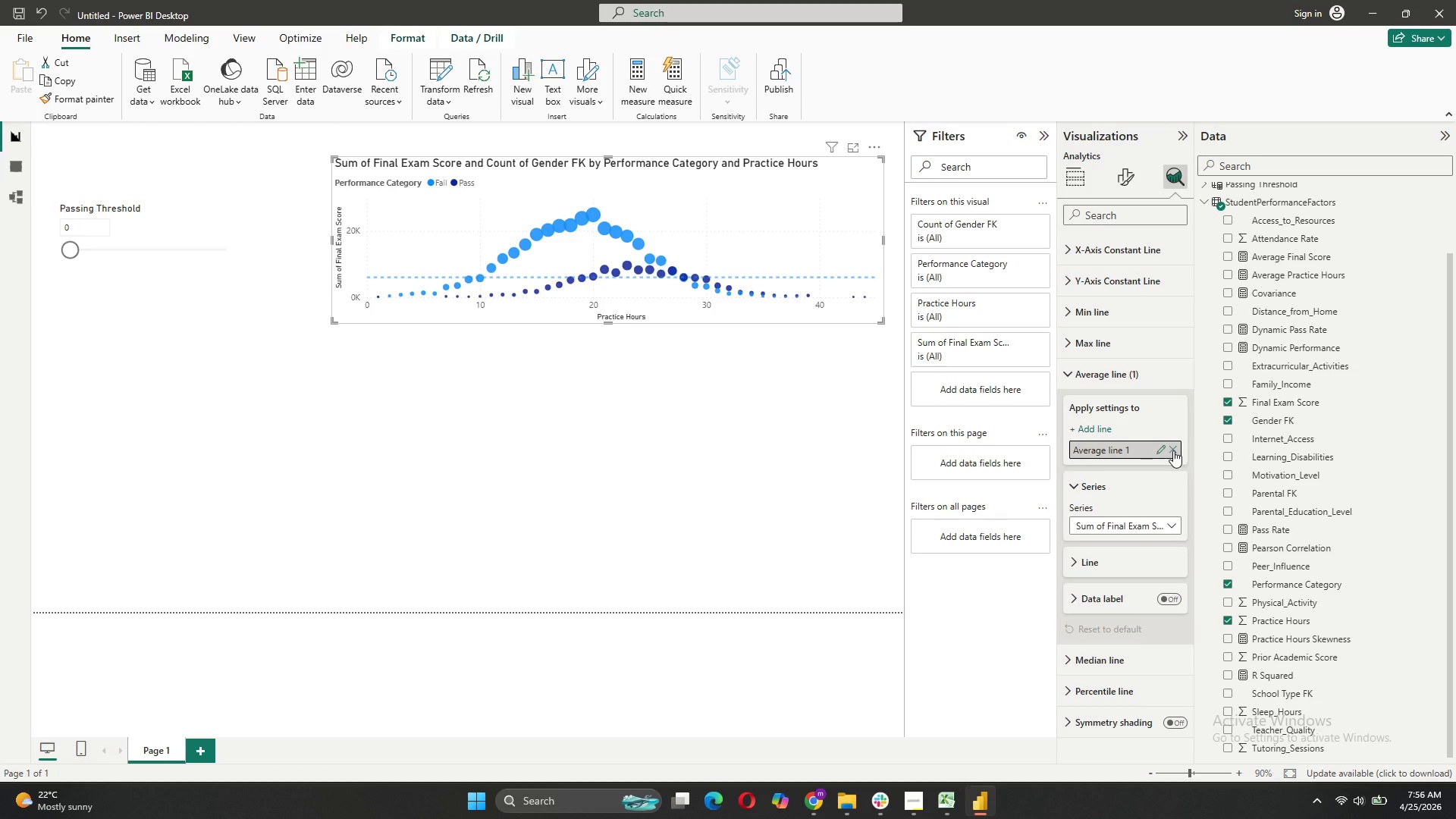 
left_click([1173, 450])
 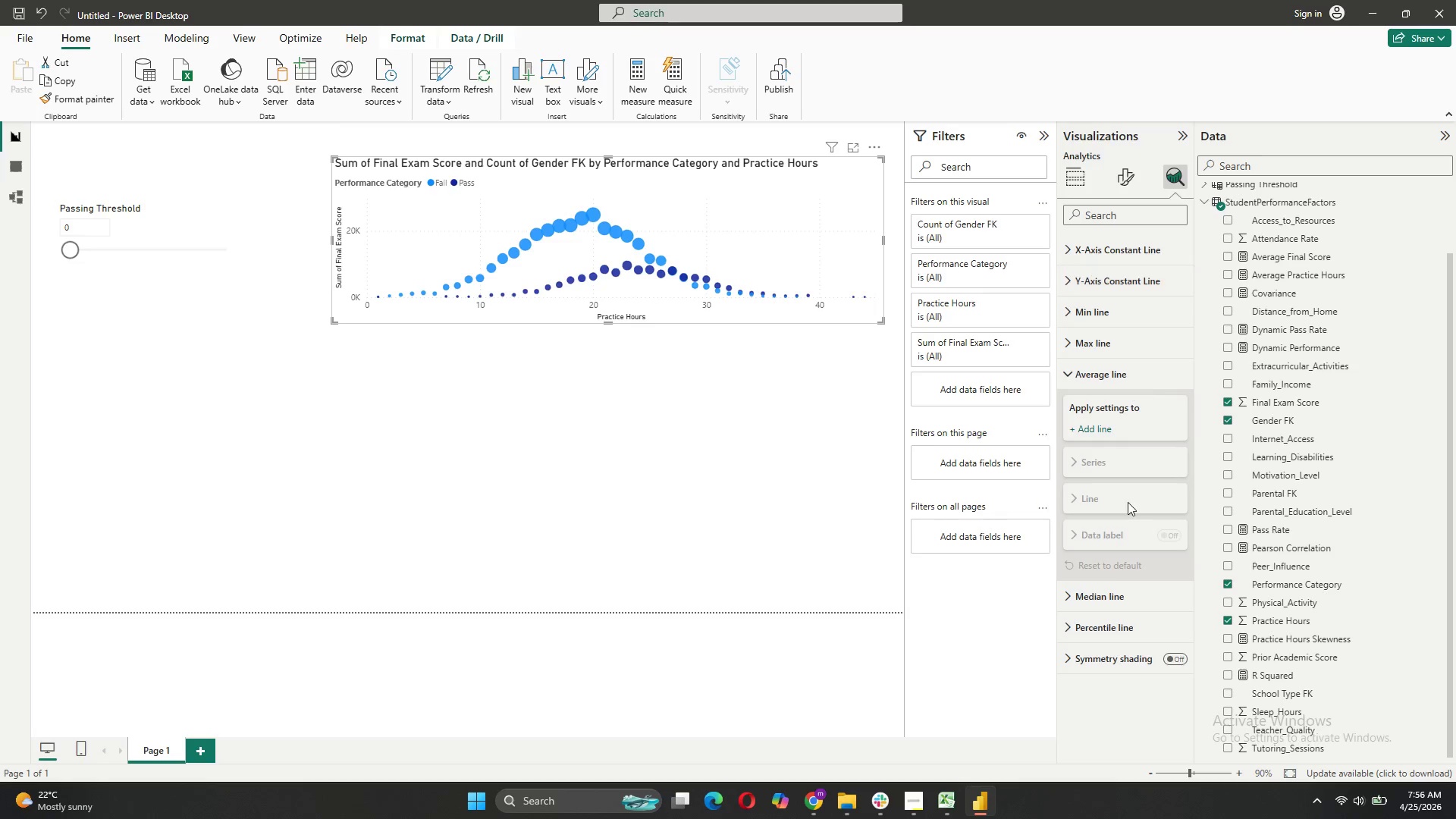 
wait(12.53)
 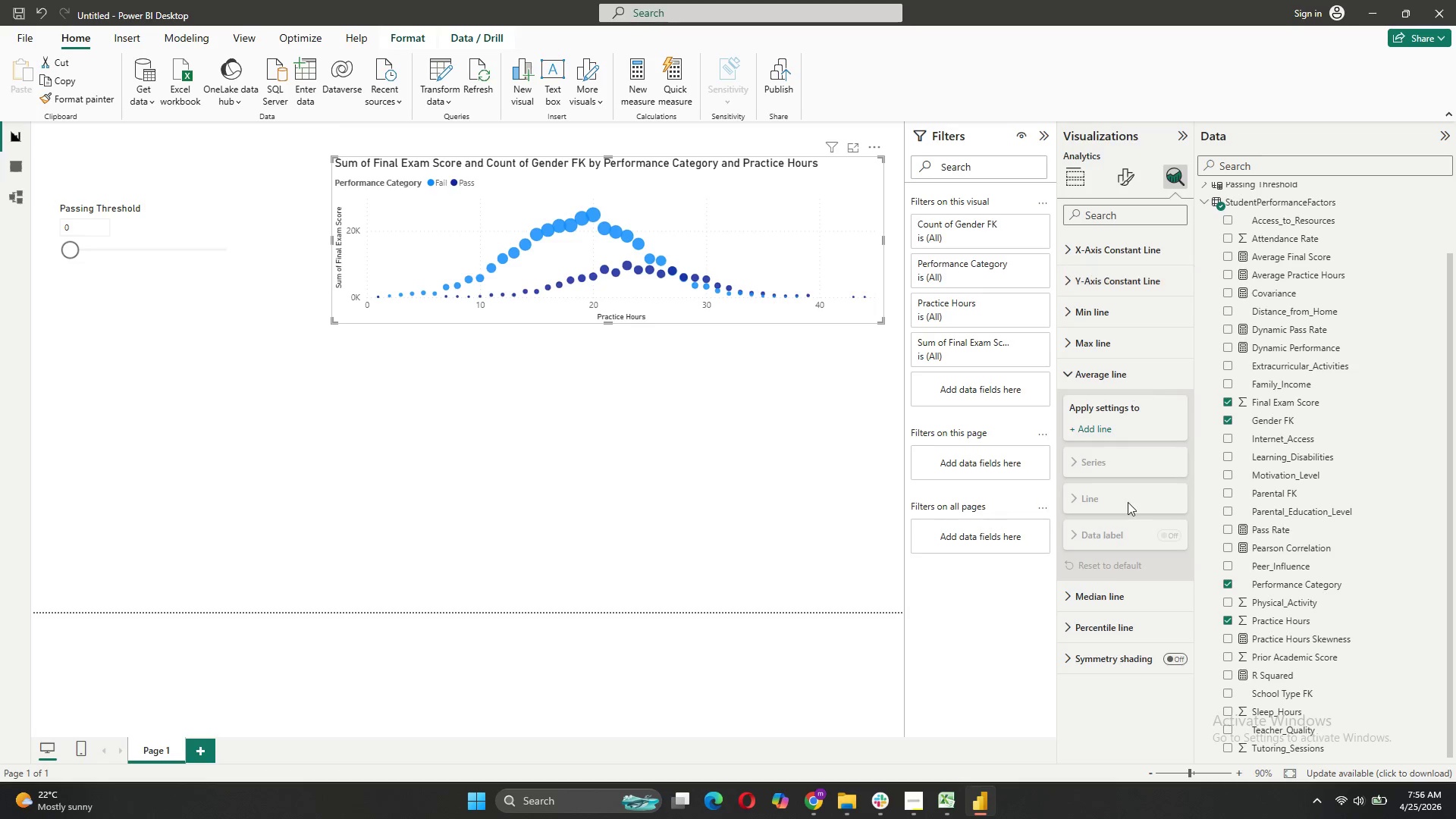 
left_click([1150, 600])
 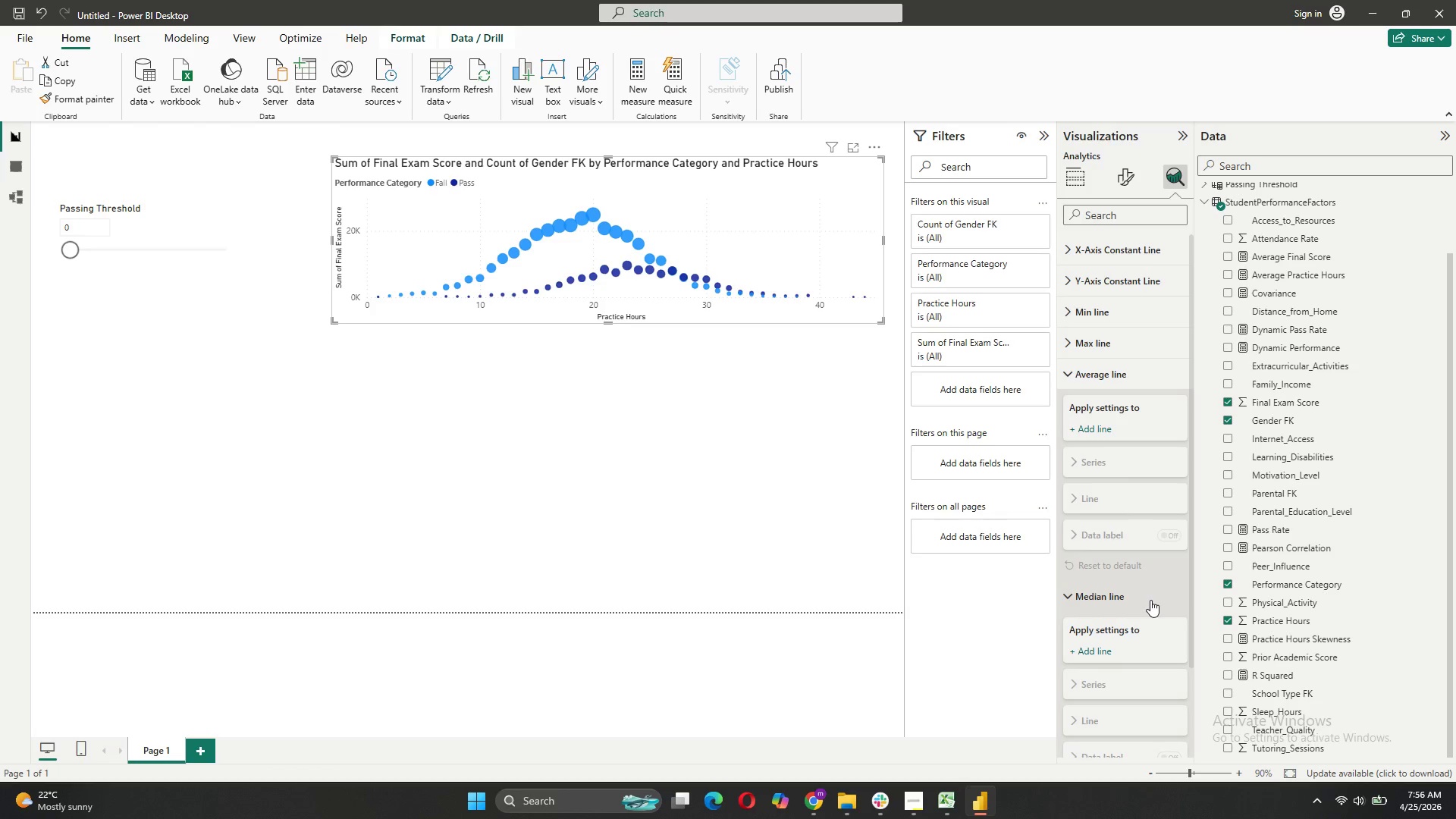 
left_click([1150, 600])
 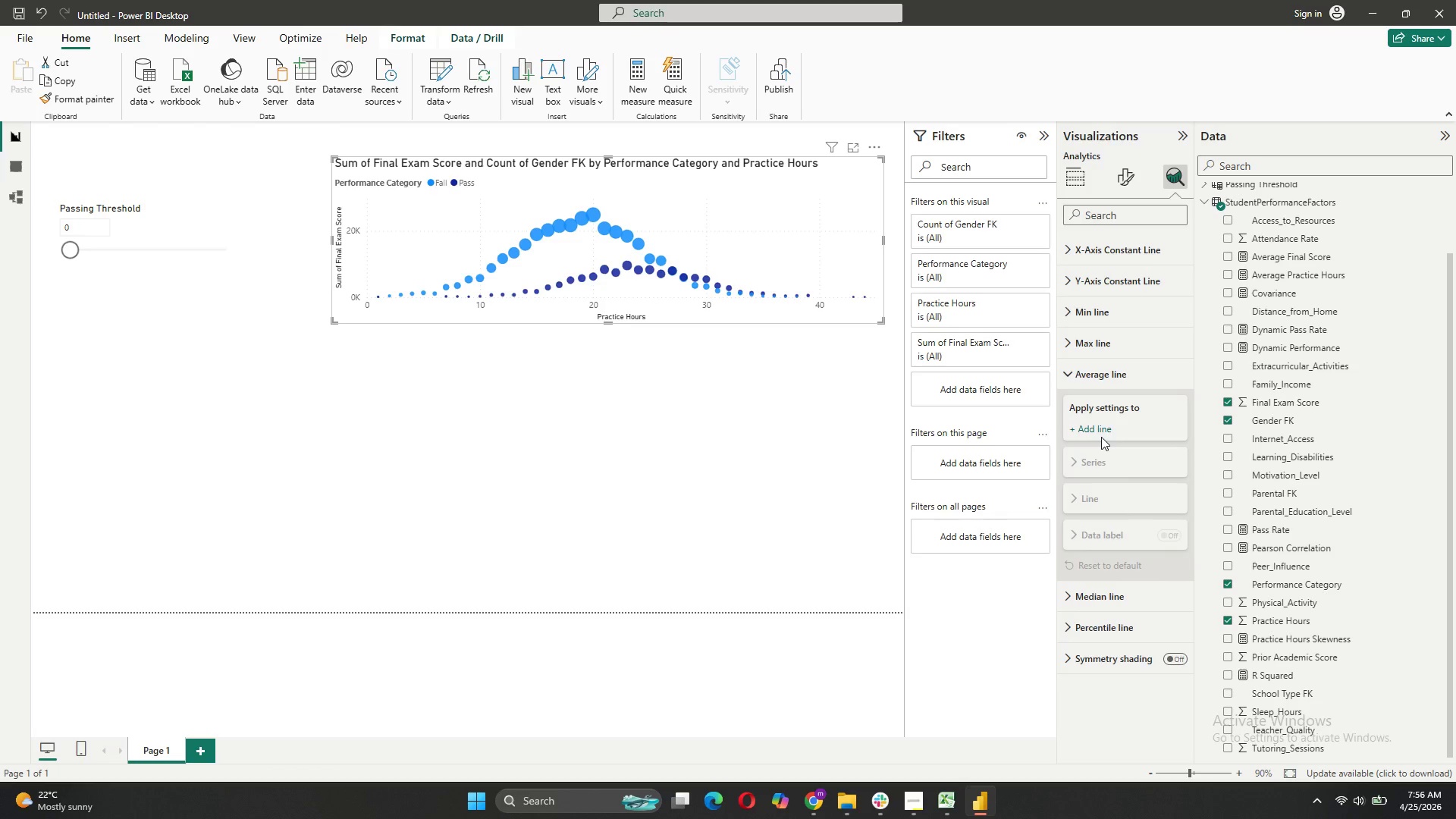 
left_click([1099, 432])
 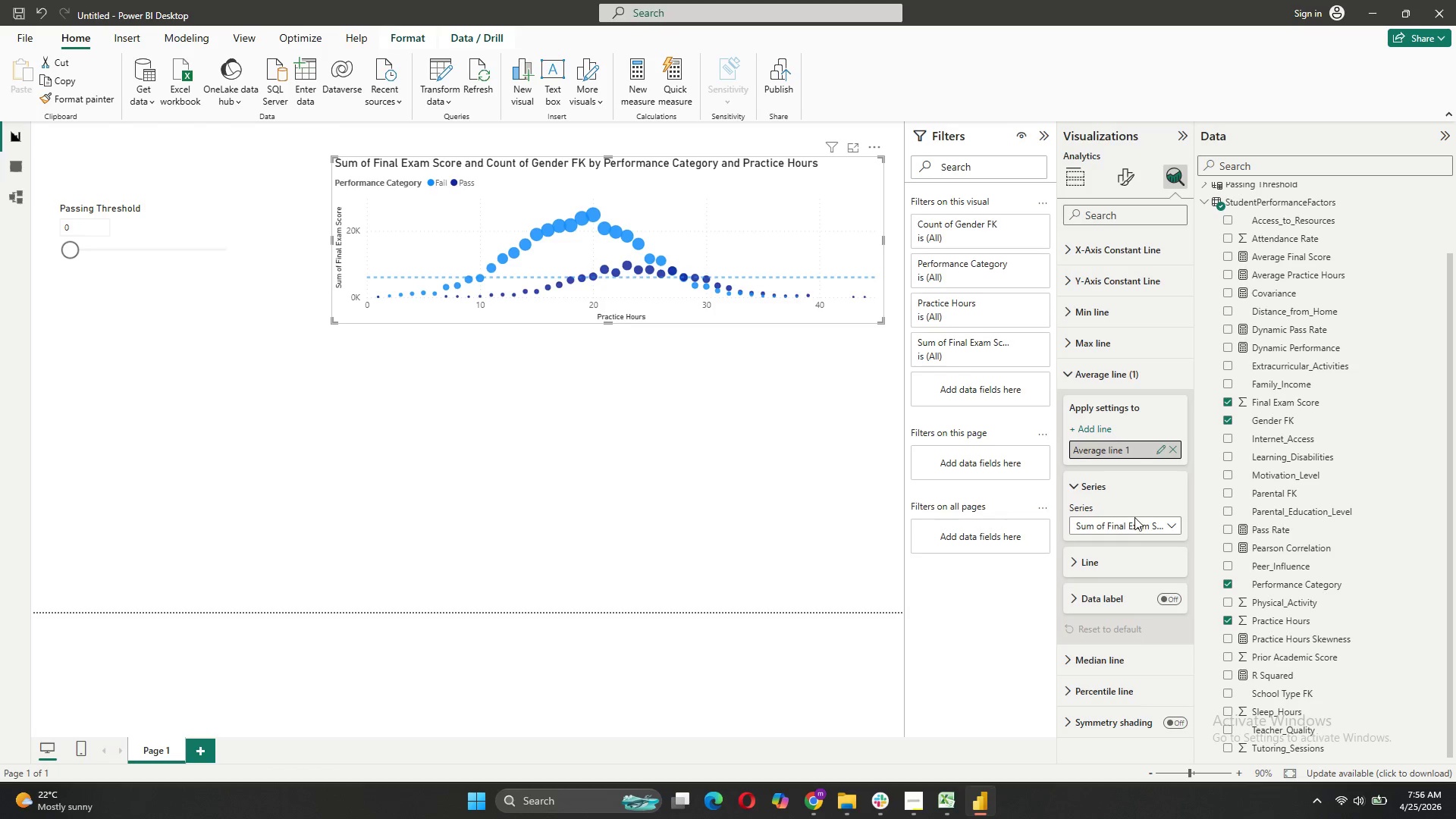 
left_click([1134, 520])
 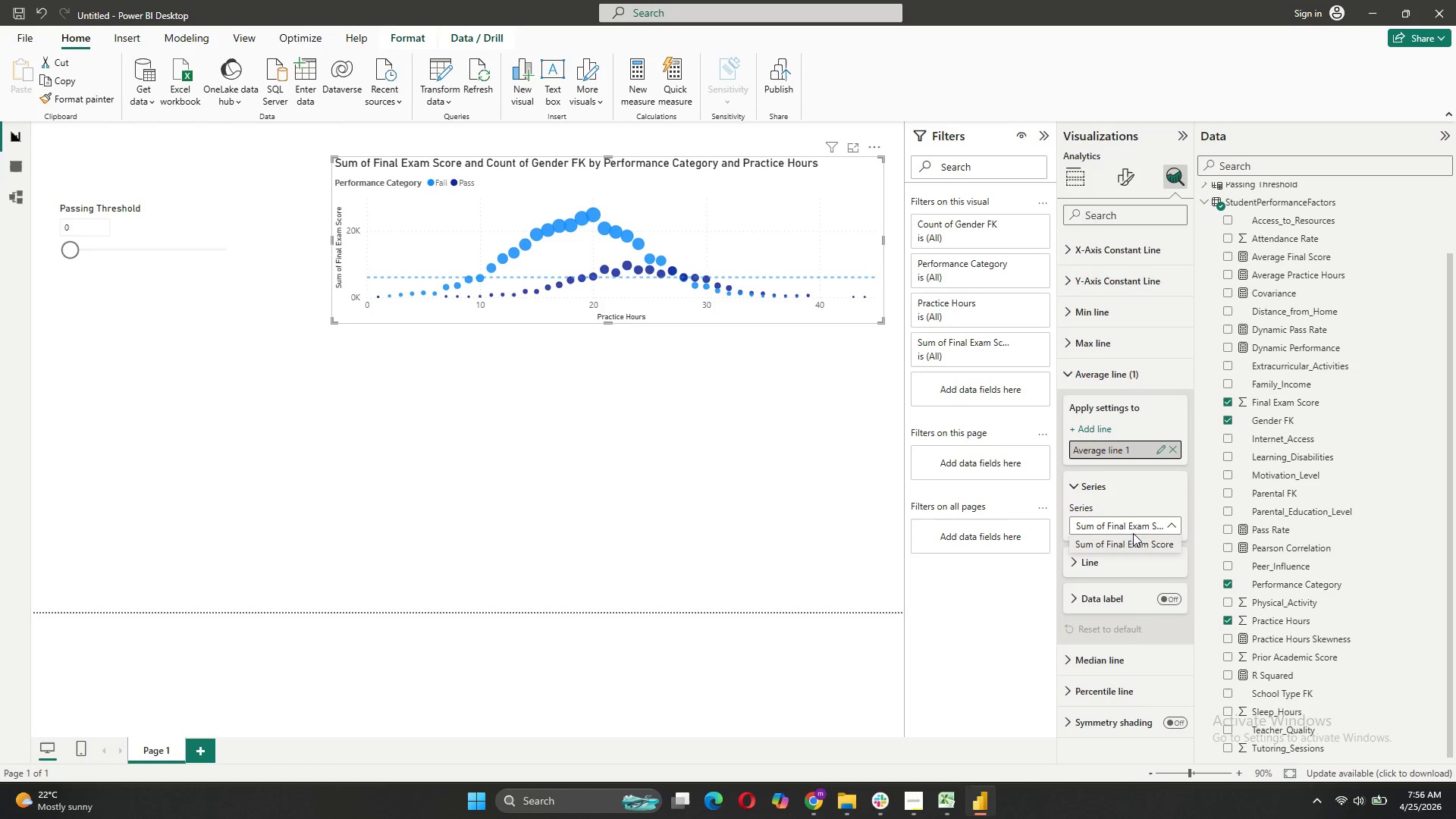 
left_click([1131, 537])
 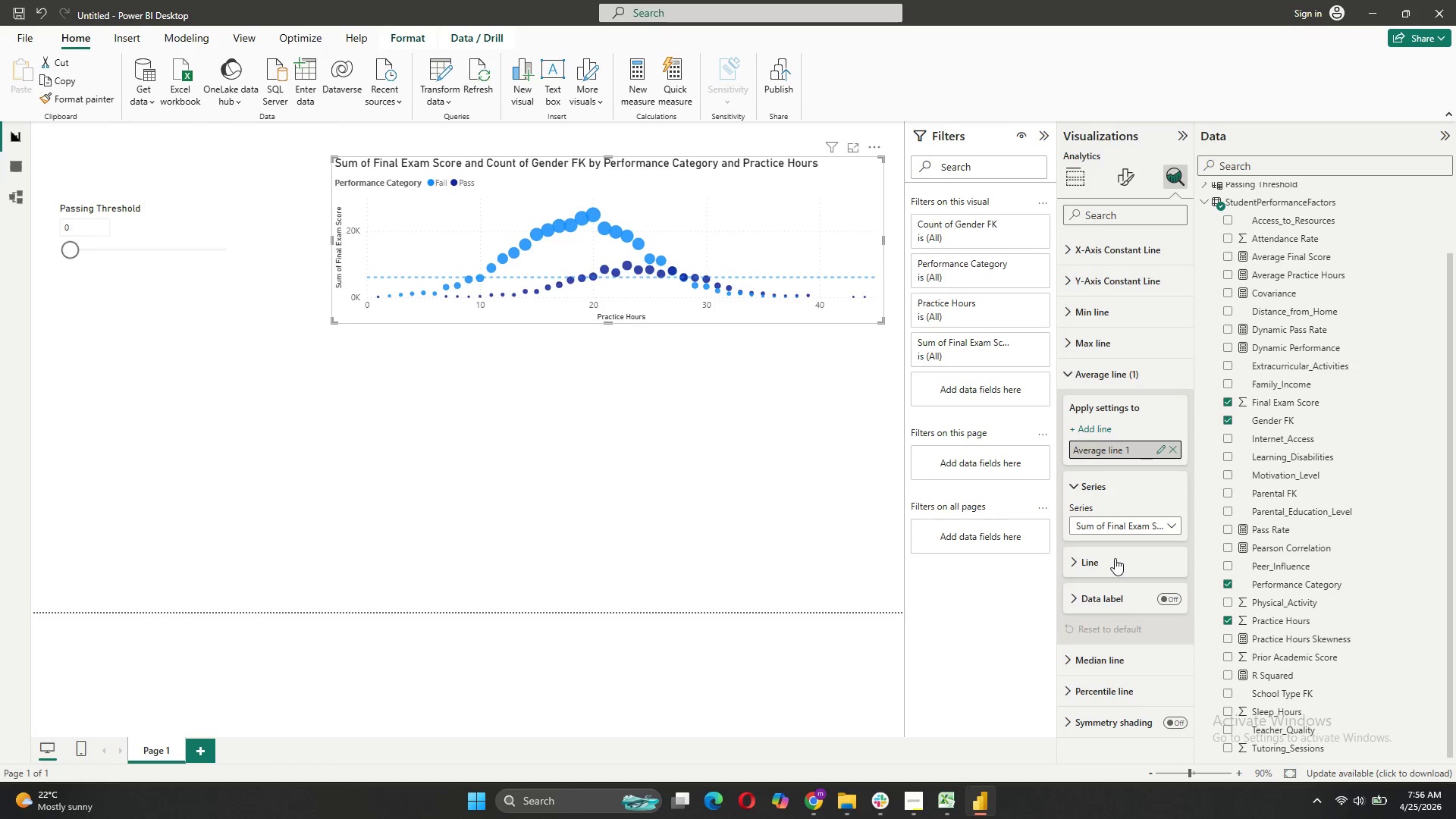 
left_click([1114, 559])
 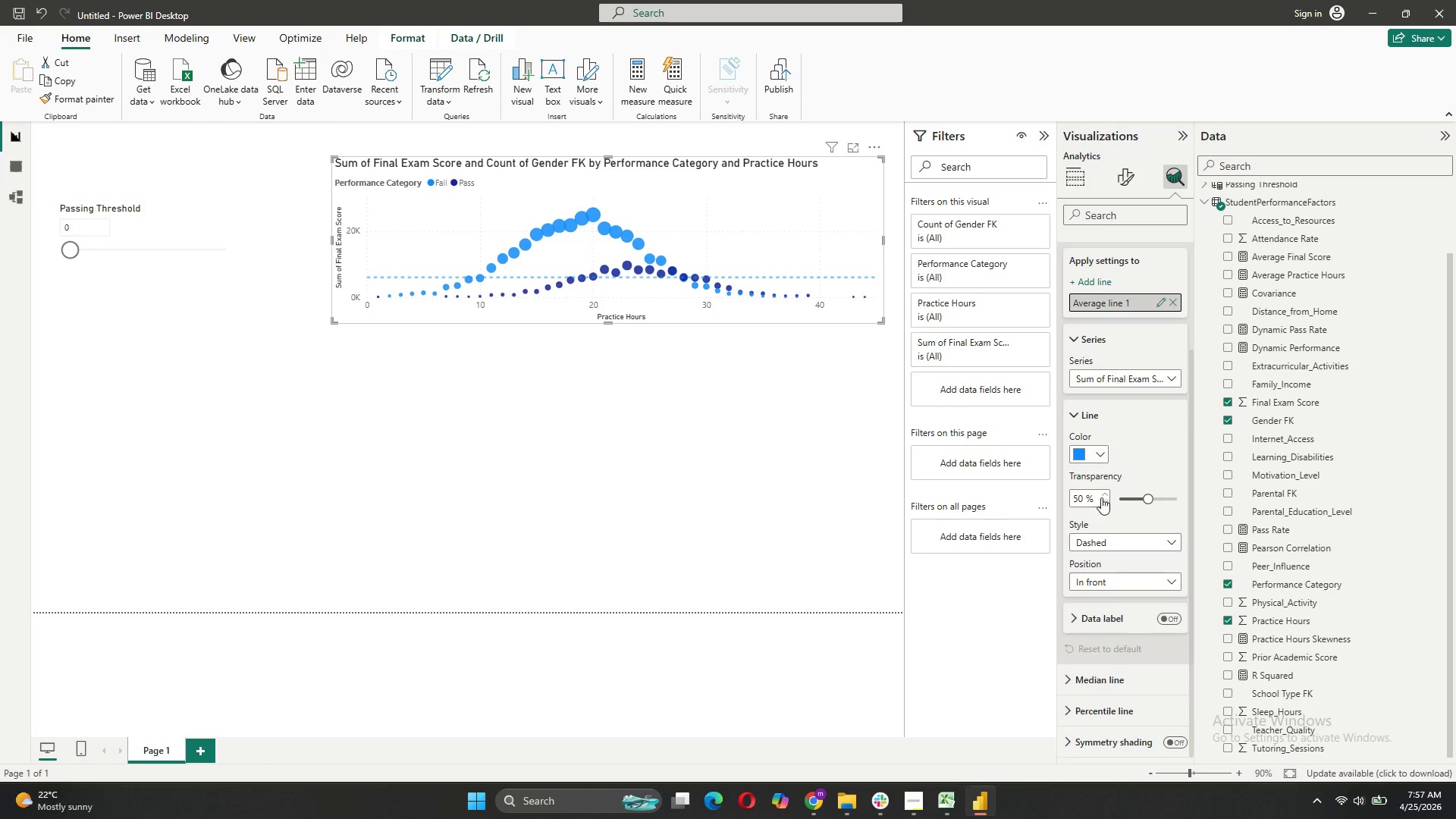 
left_click([1106, 457])
 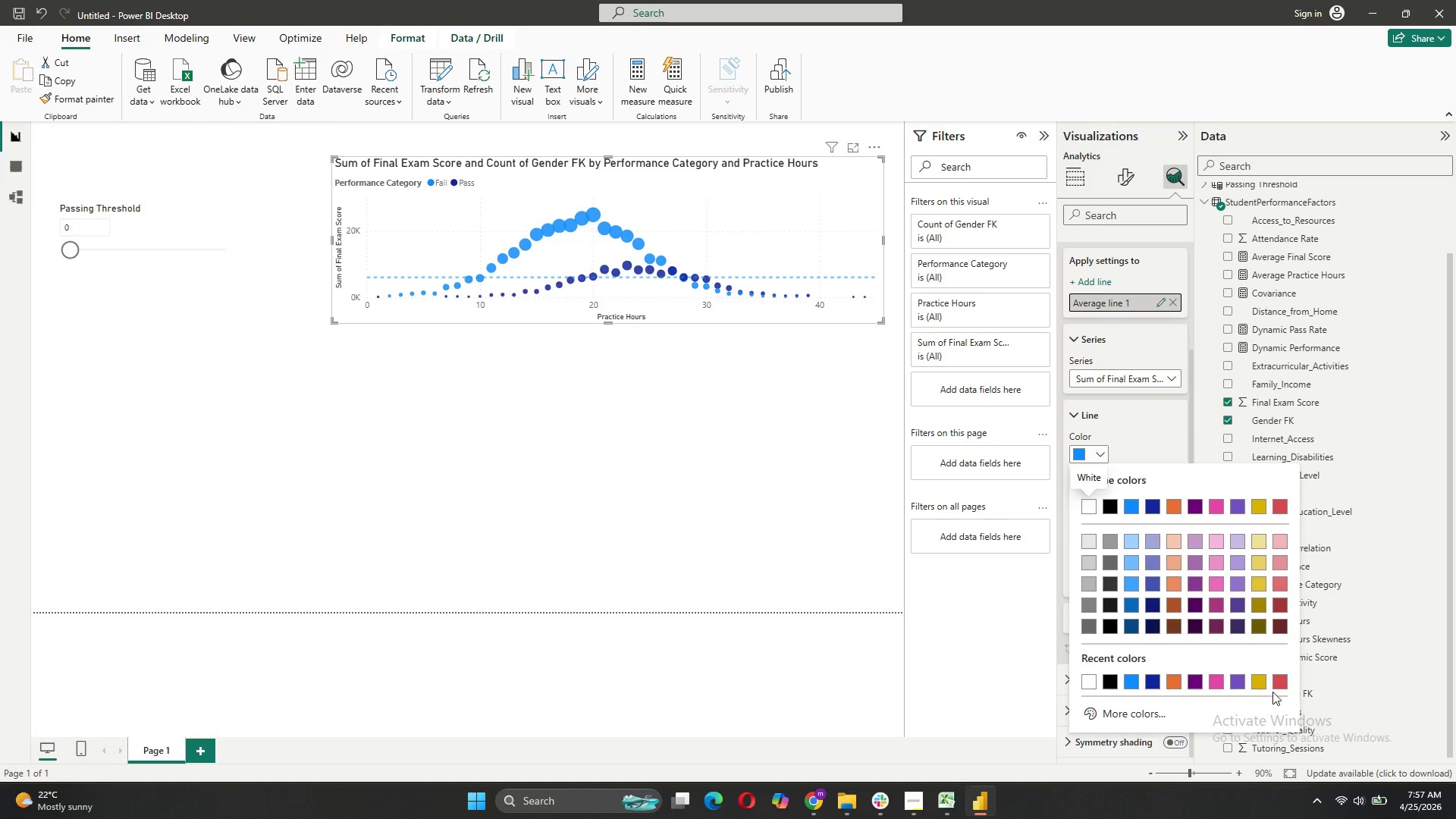 
left_click([1279, 687])
 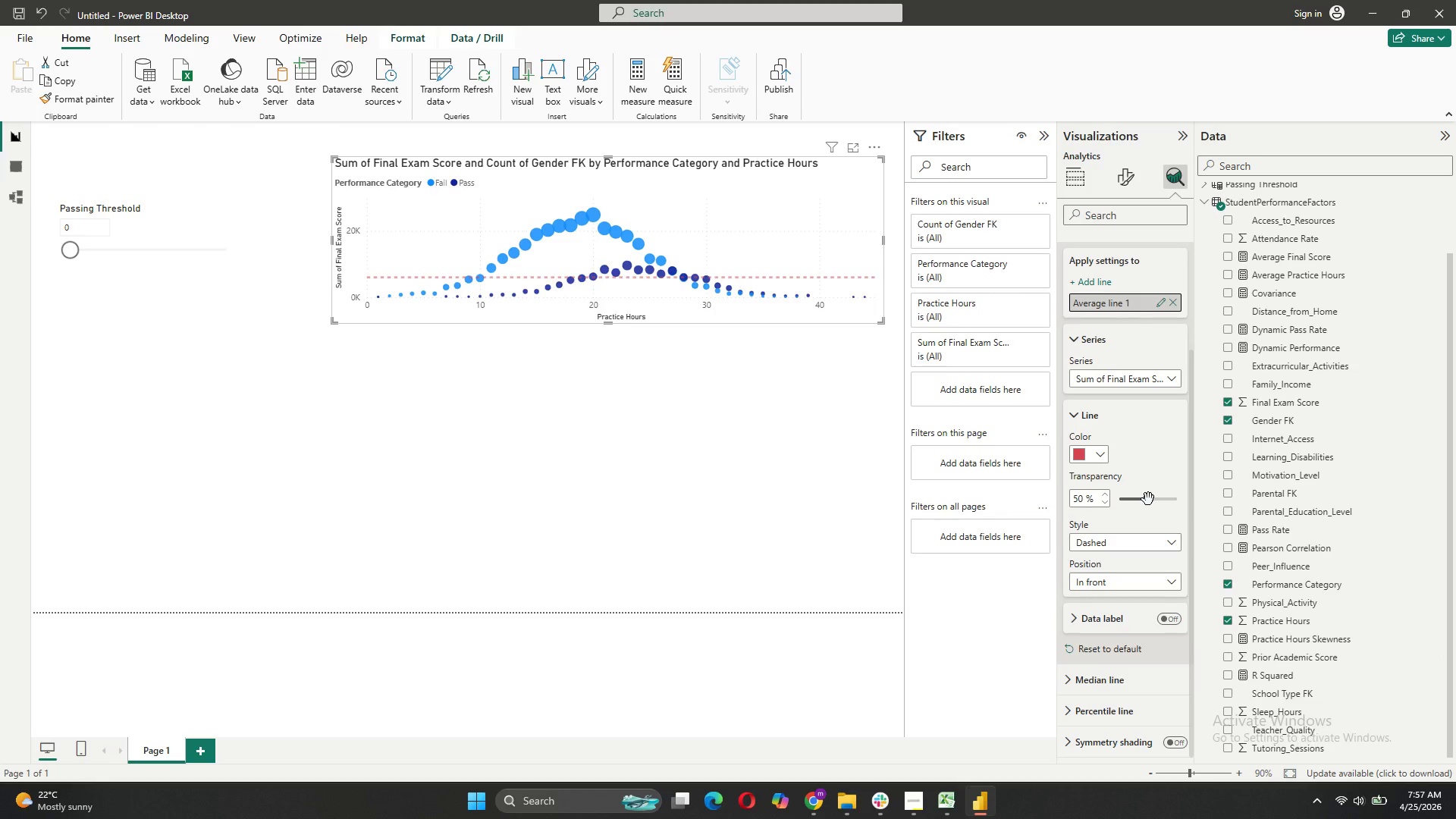 
wait(12.64)
 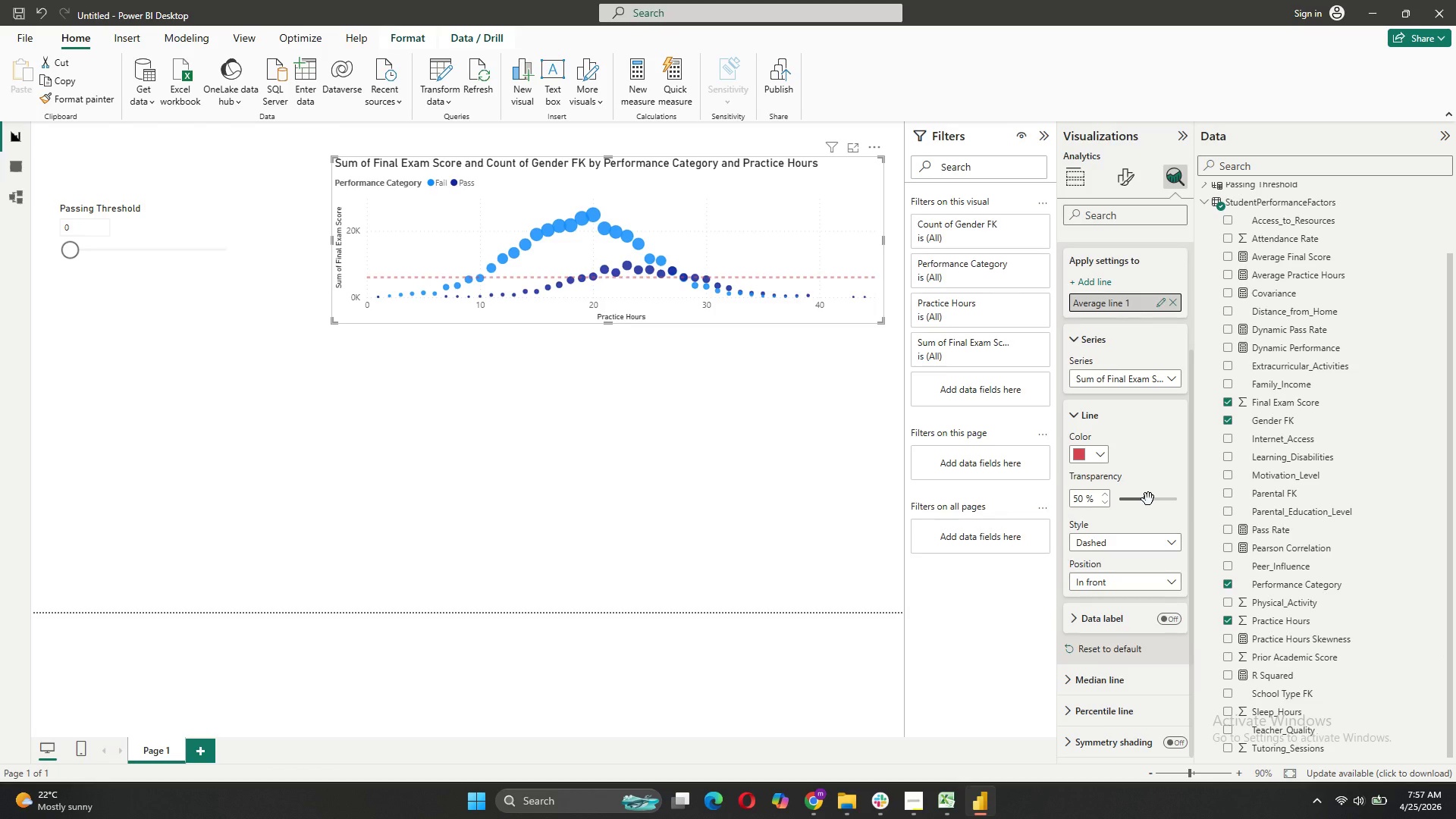 
left_click([1089, 419])
 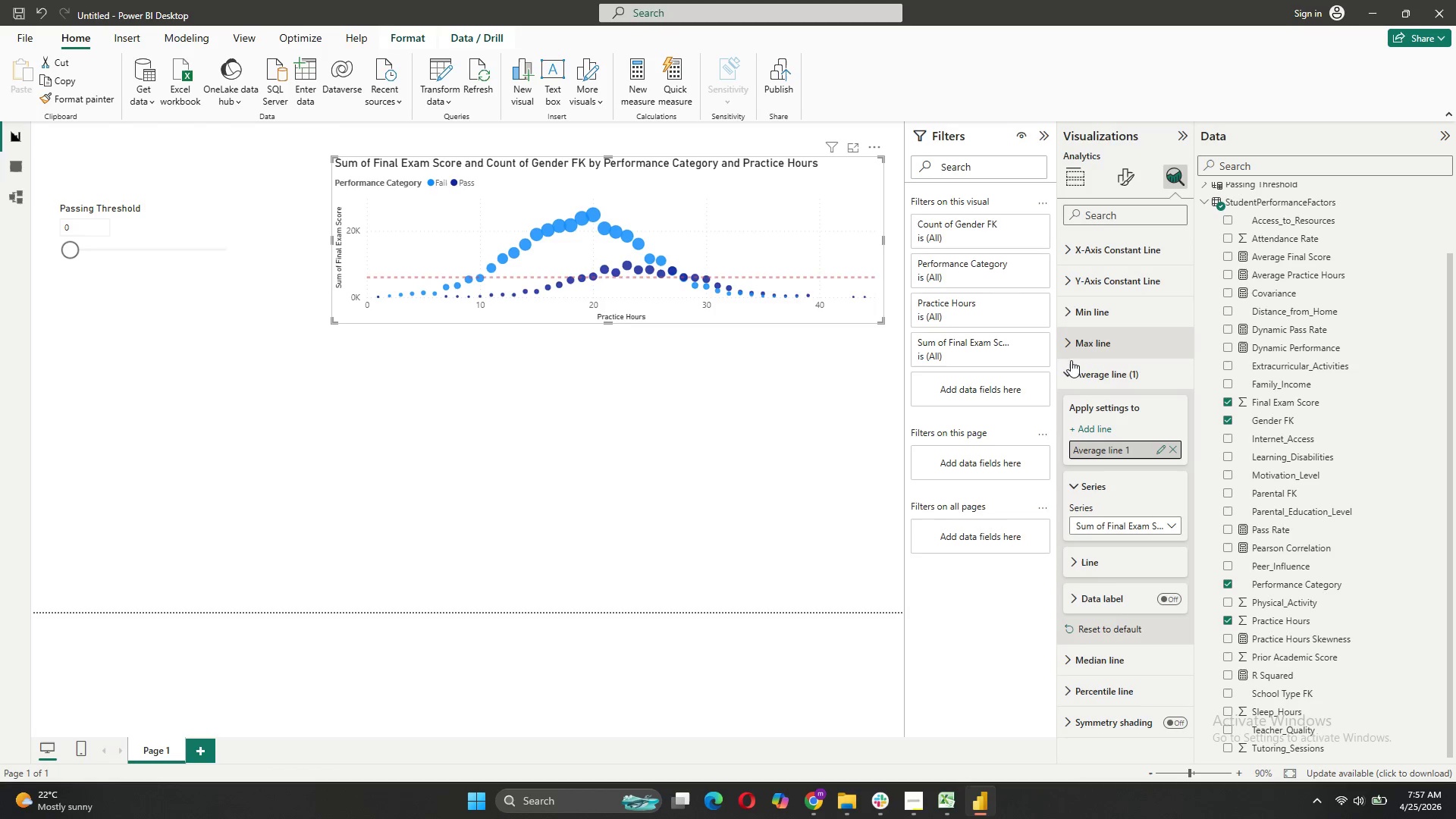 
left_click([1063, 369])
 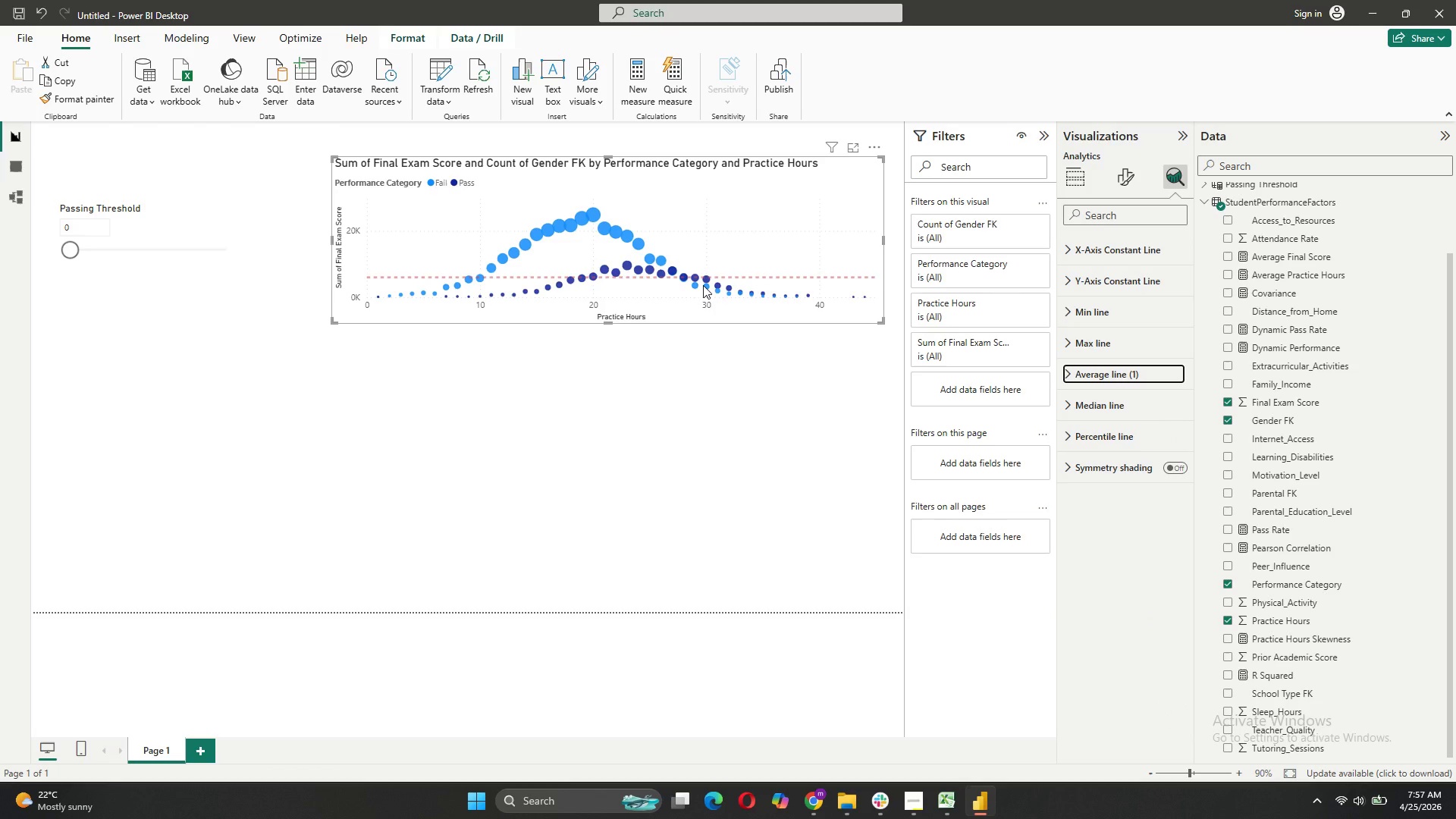 
wait(8.12)
 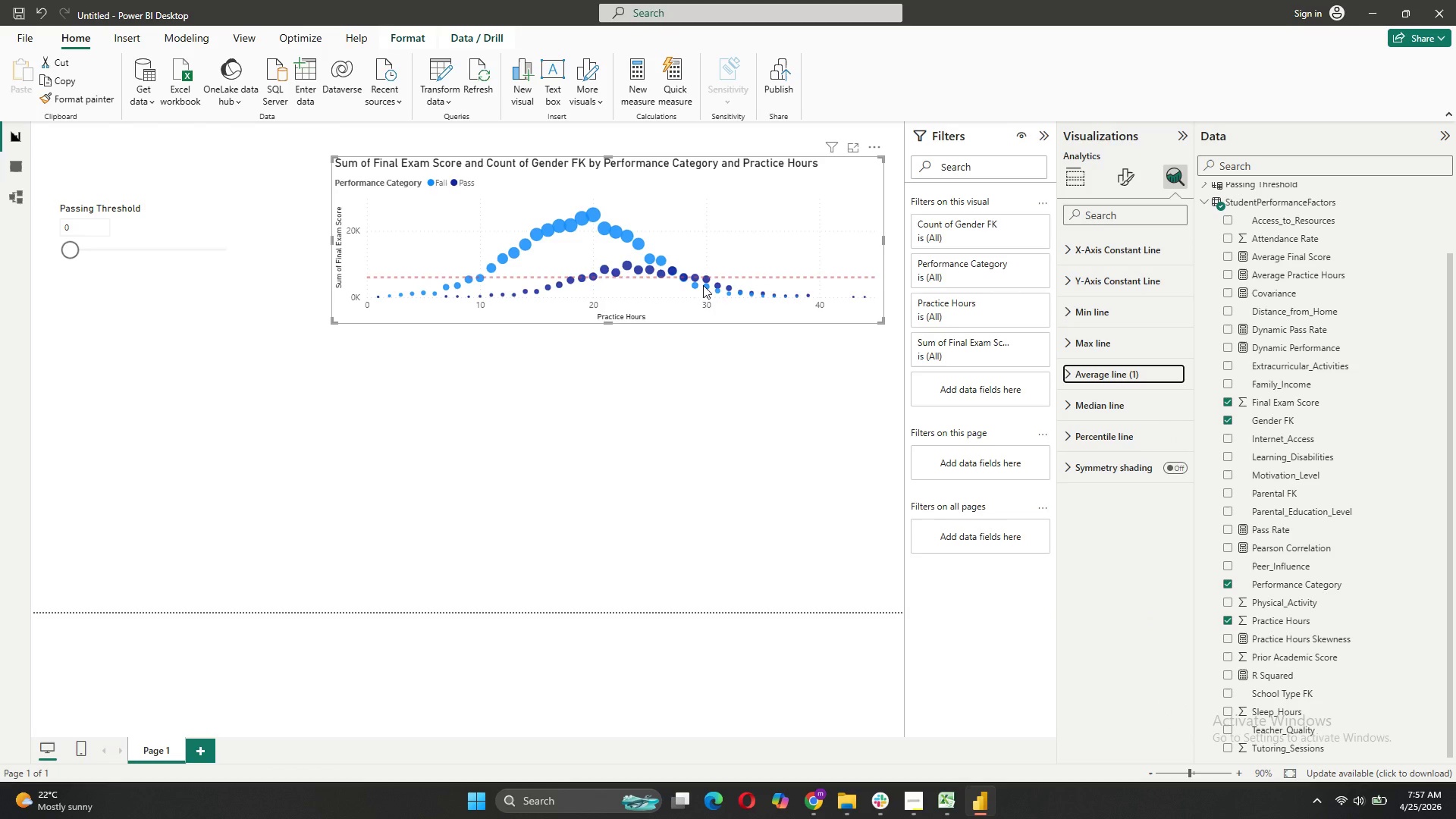 
left_click([165, 375])
 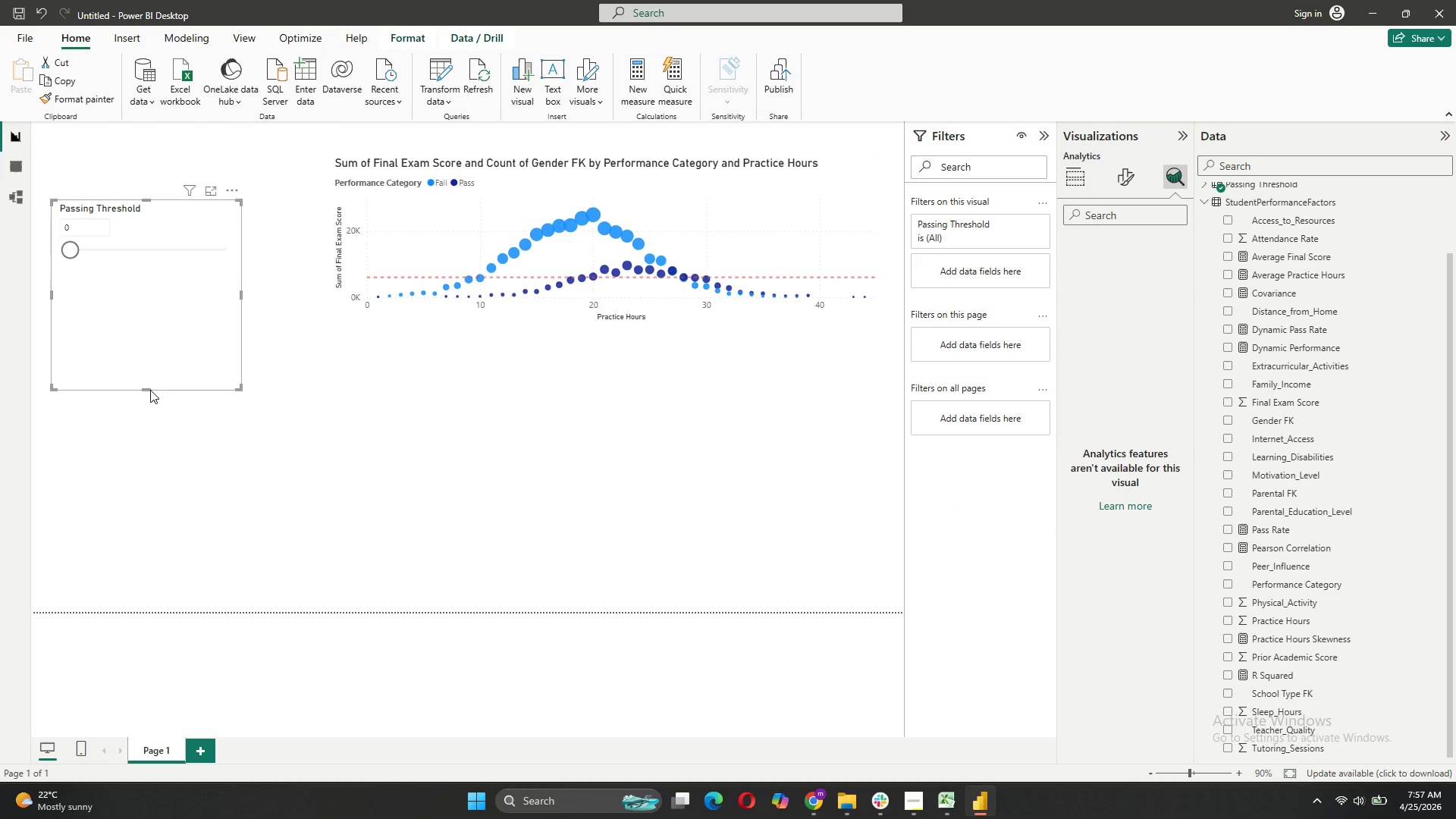 
left_click_drag(start_coordinate=[146, 388], to_coordinate=[163, 278])
 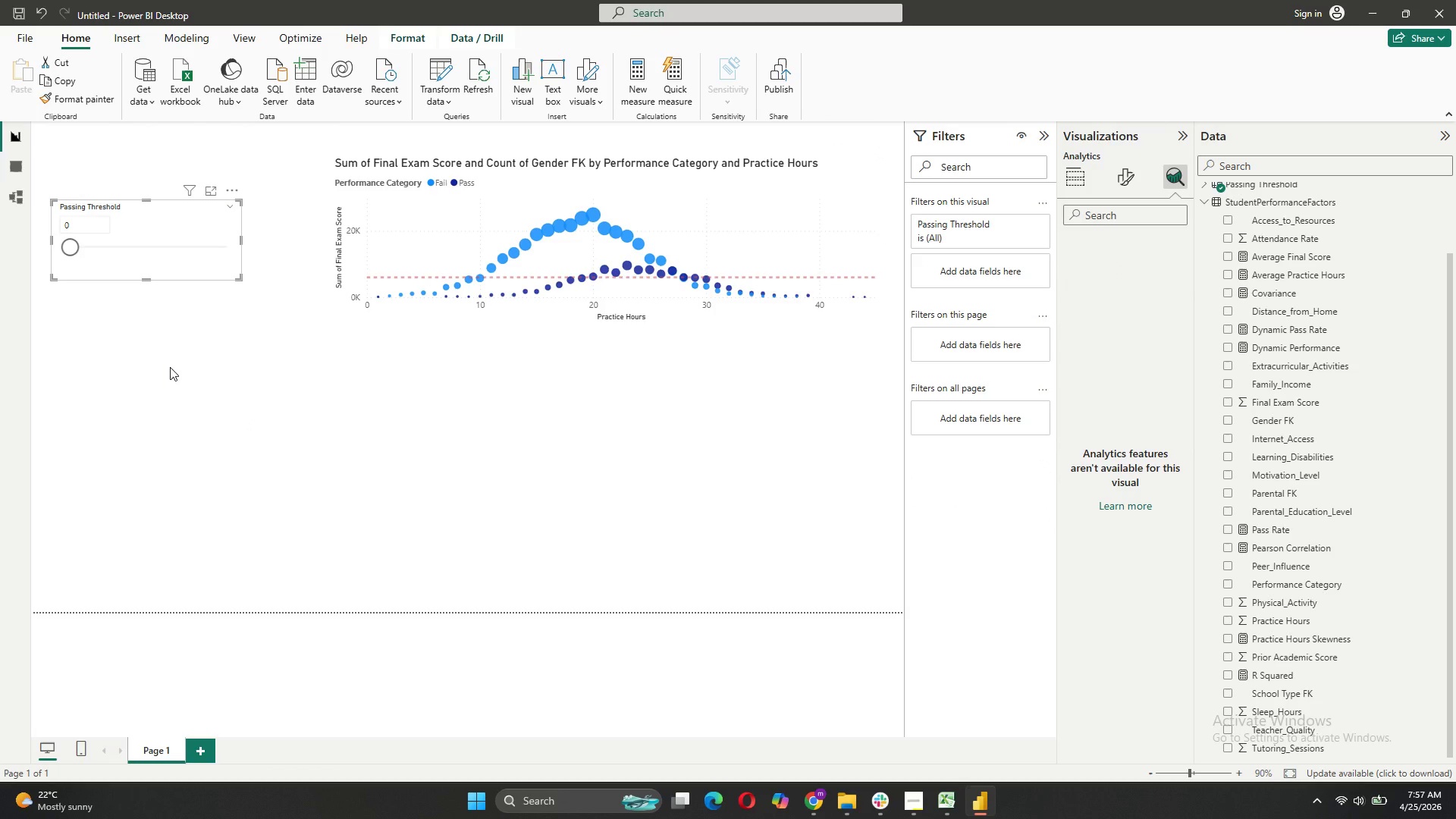 
left_click([170, 367])
 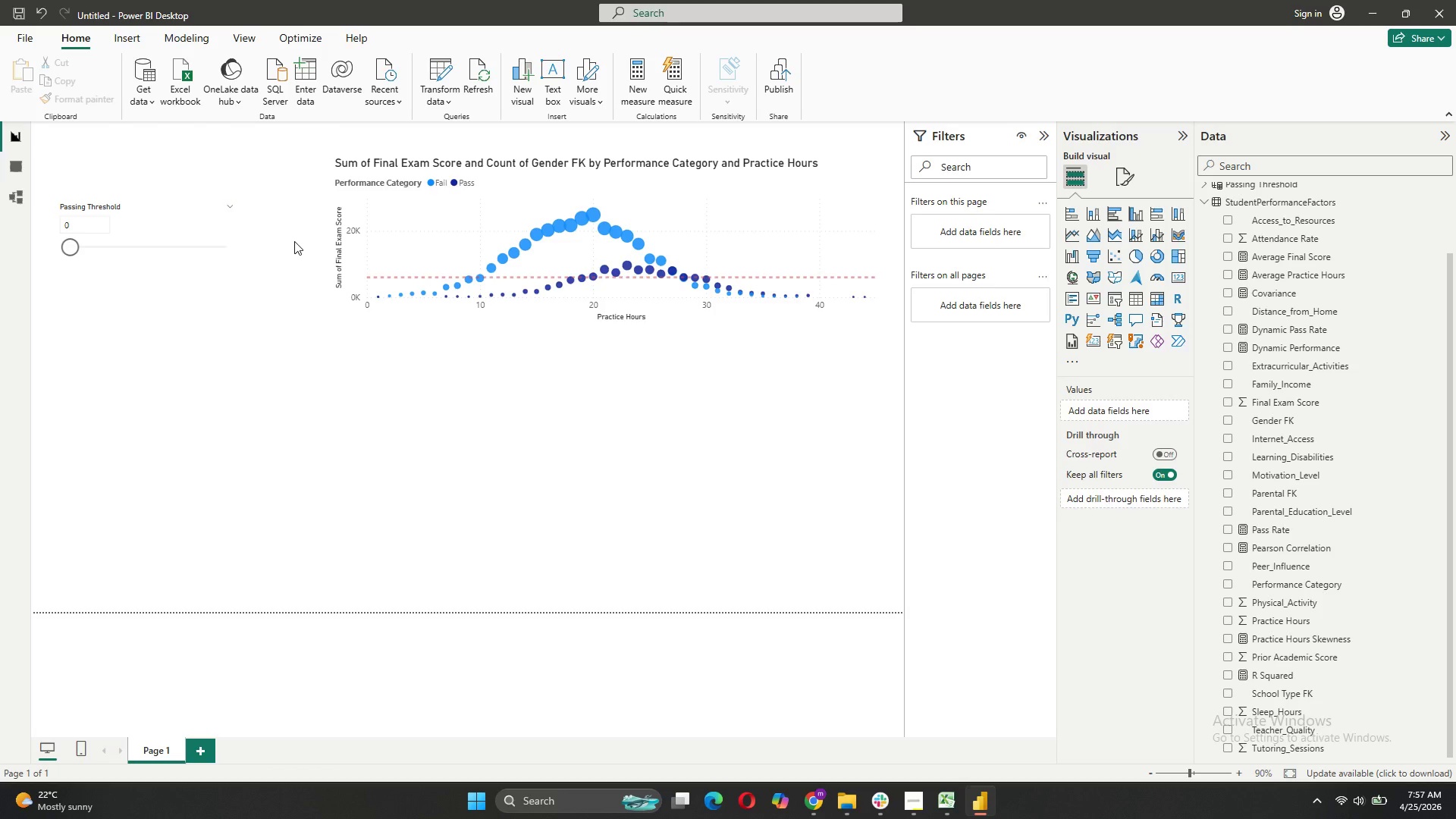 
wait(7.97)
 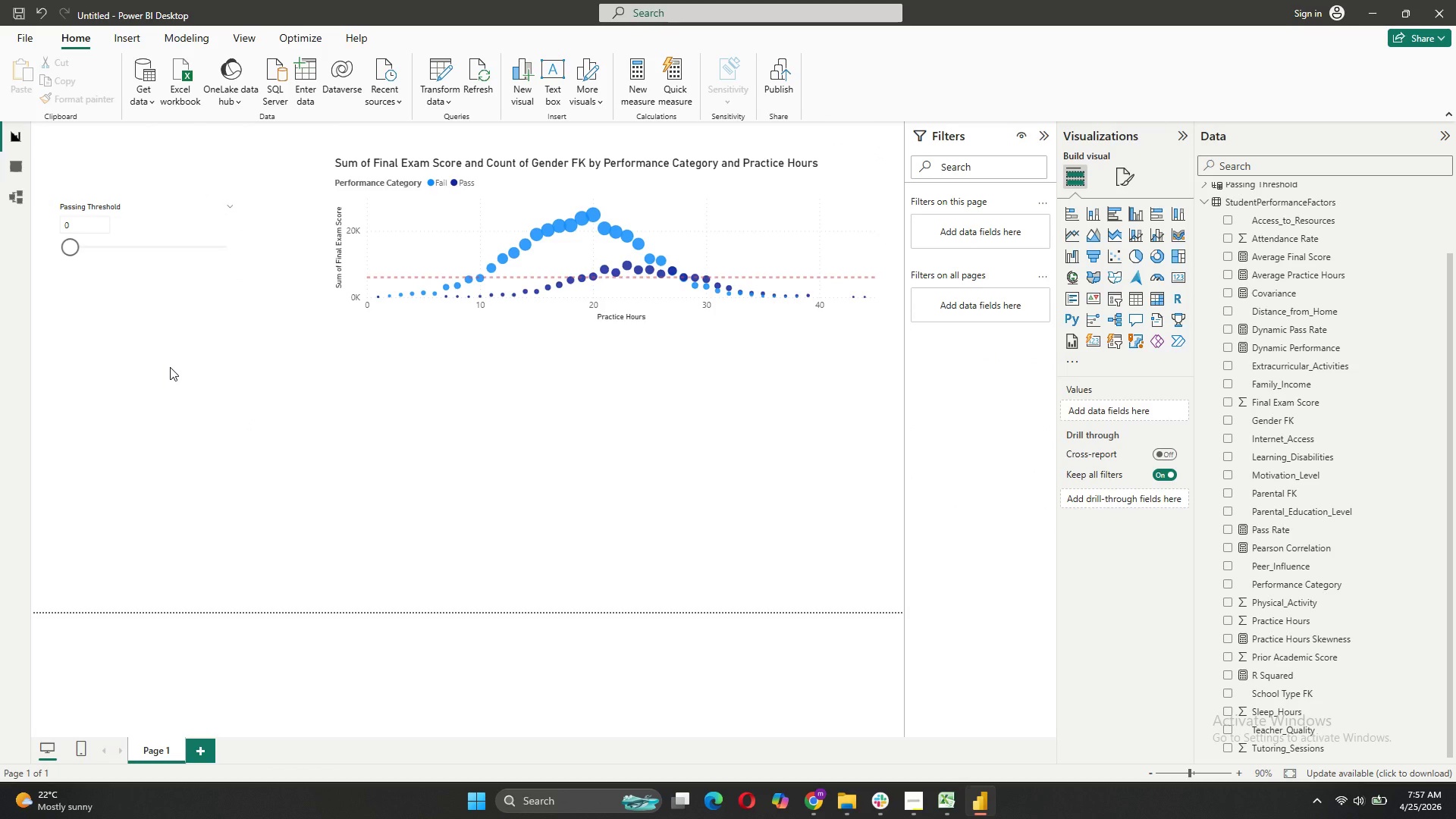 
left_click([637, 81])
 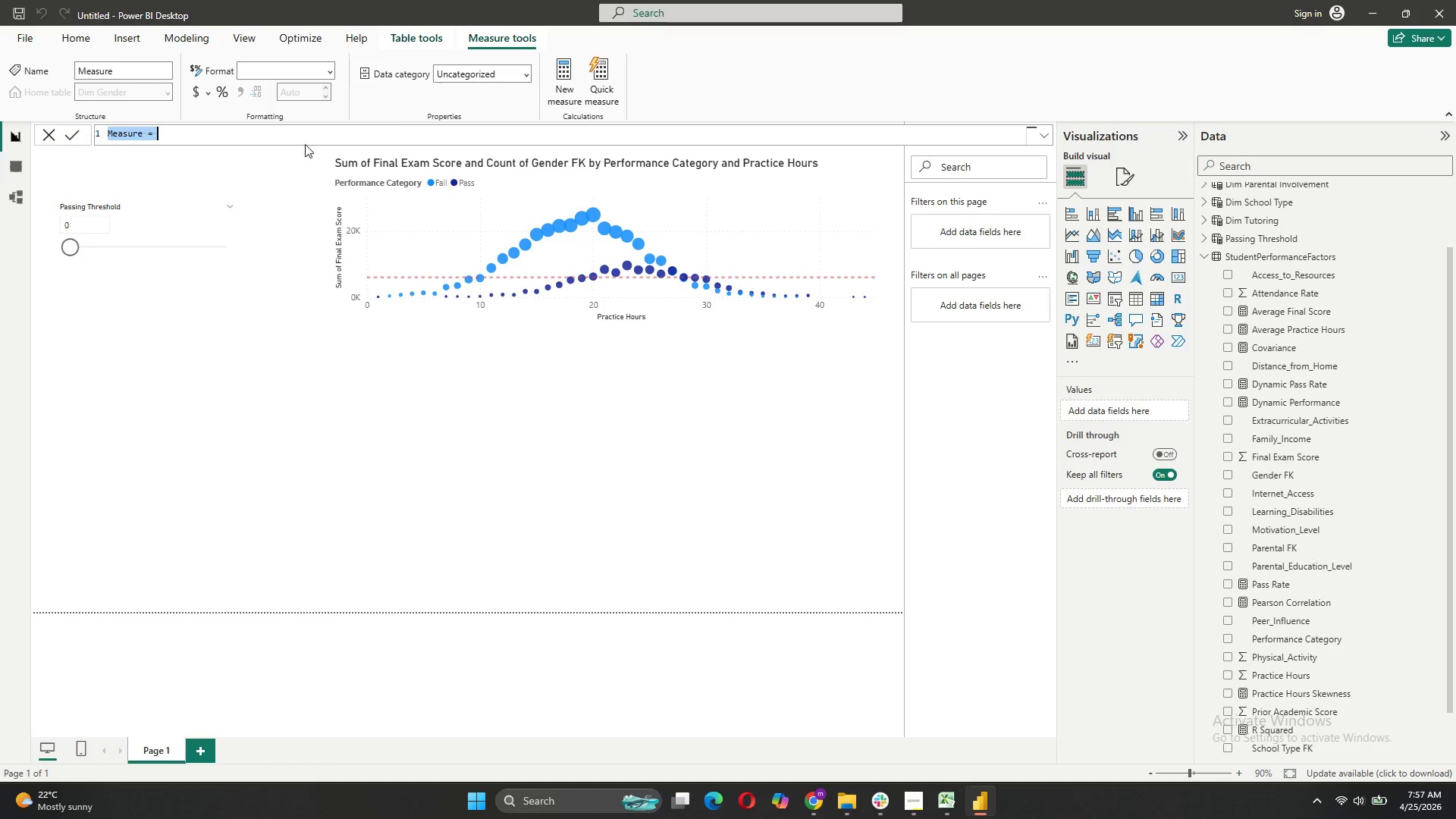 
type(Correlation Display Text = )
 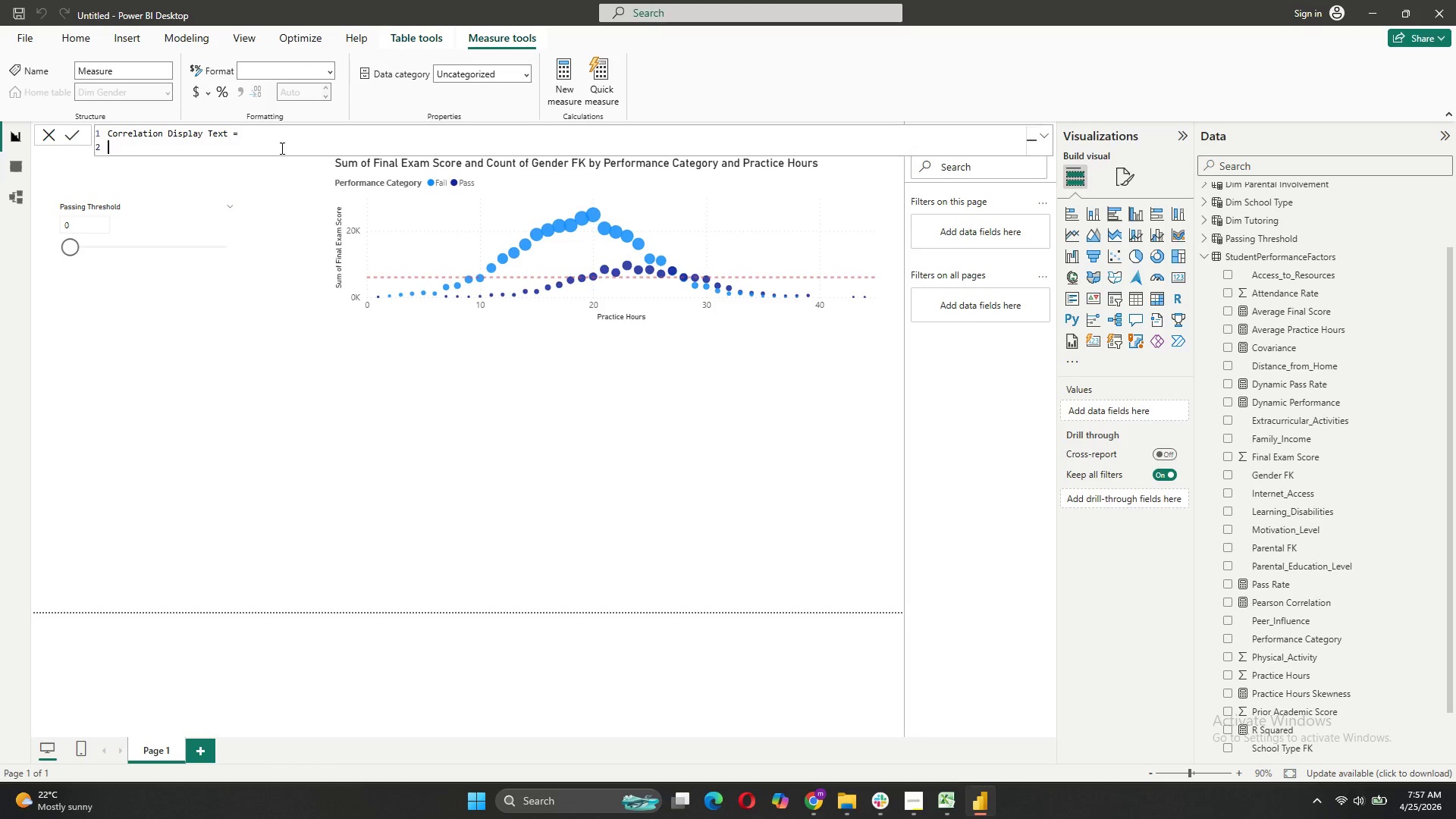 
key(Shift+Enter)
 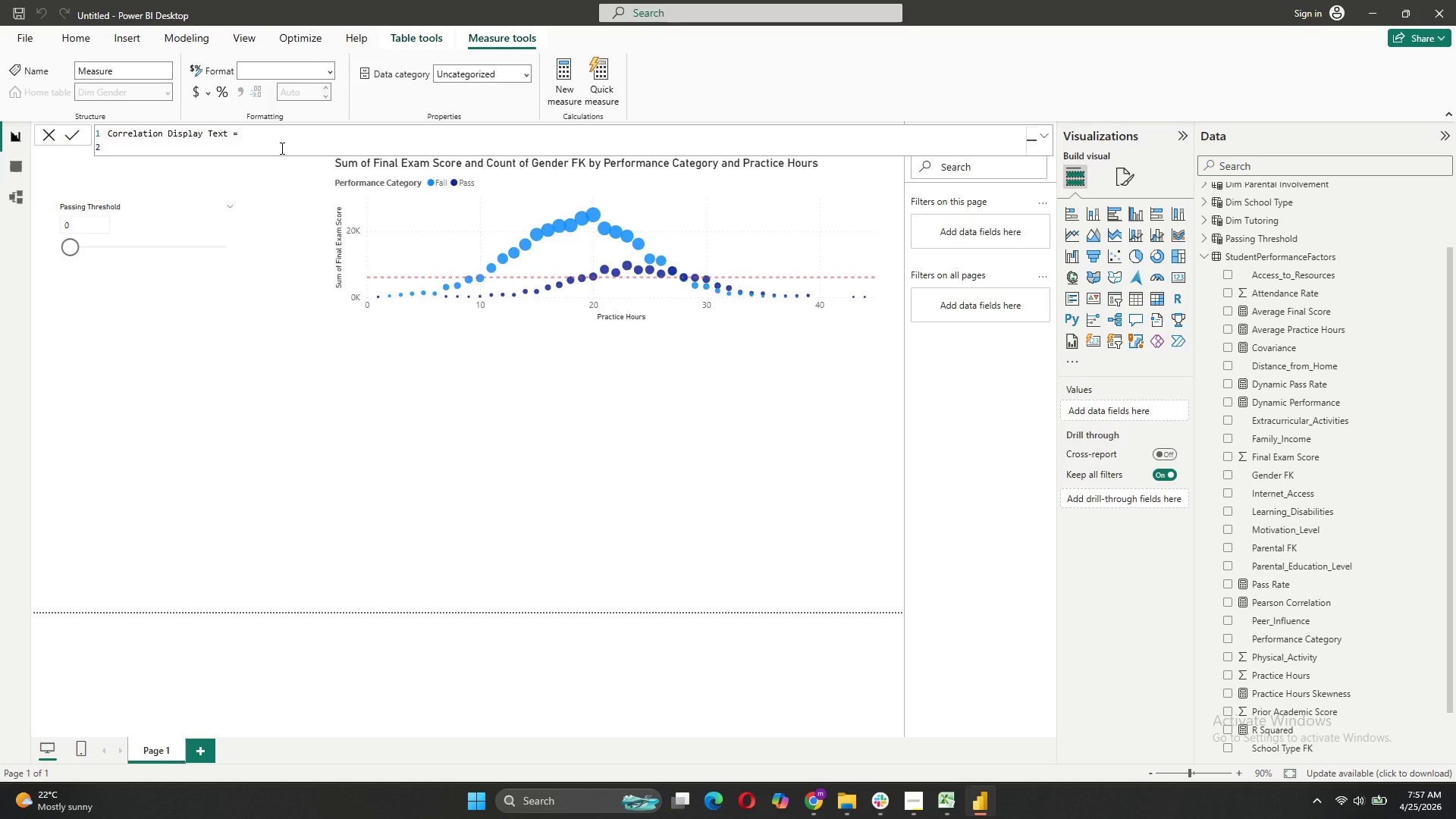 
type(VAR Corr = ROUND)
 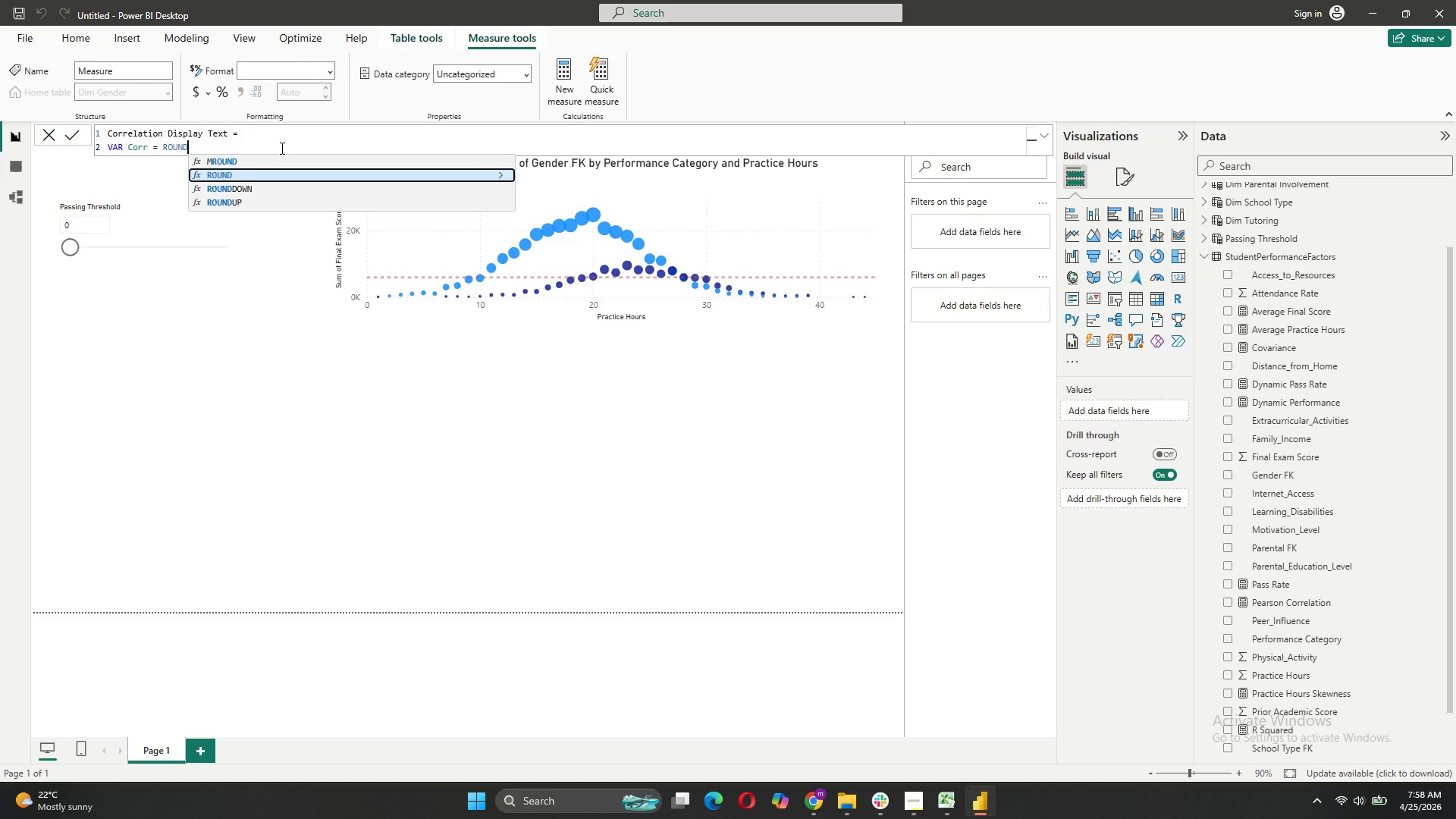 
hold_key(key=ShiftLeft, duration=0.36)
 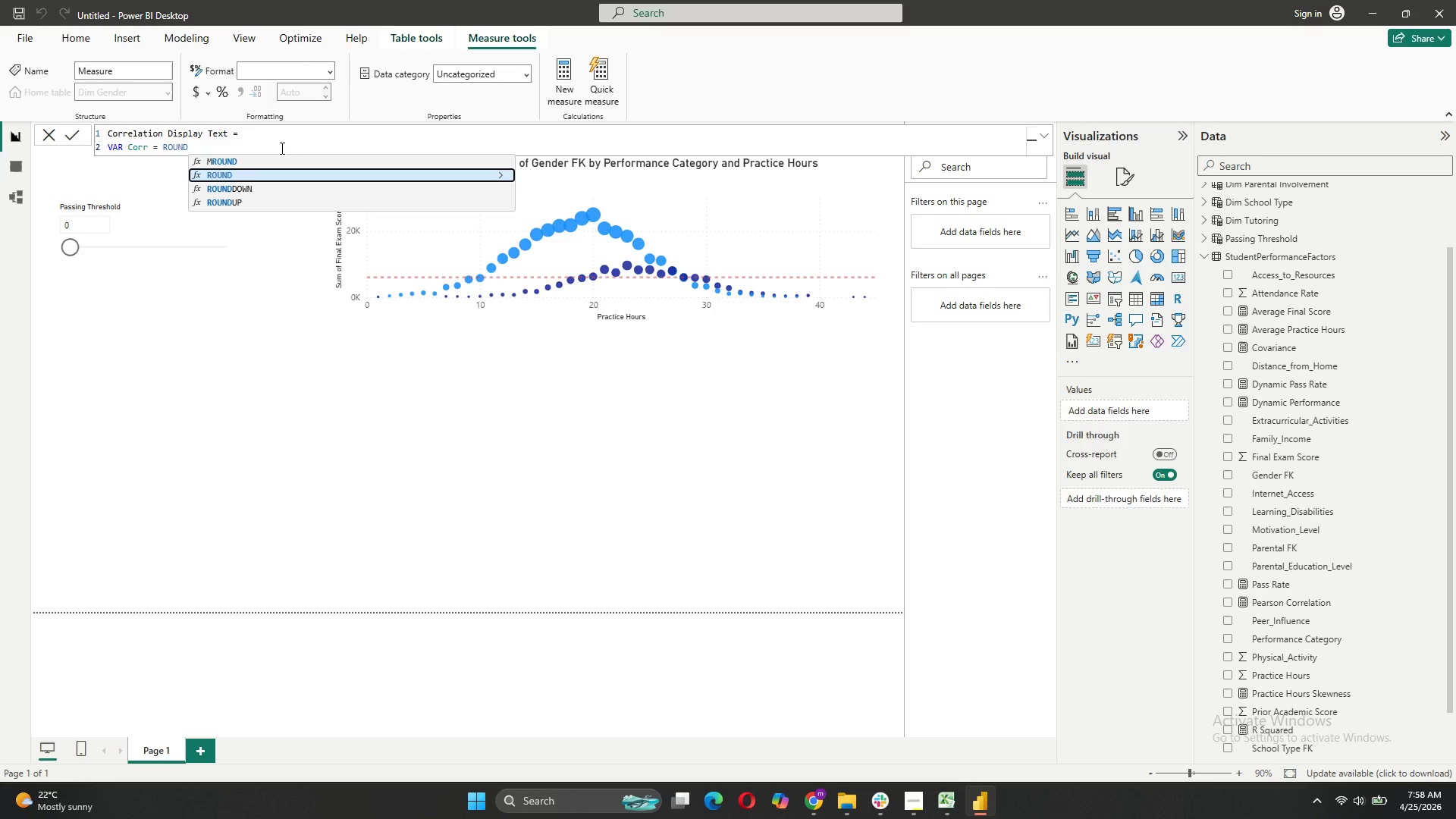 
key(Shift+9)
 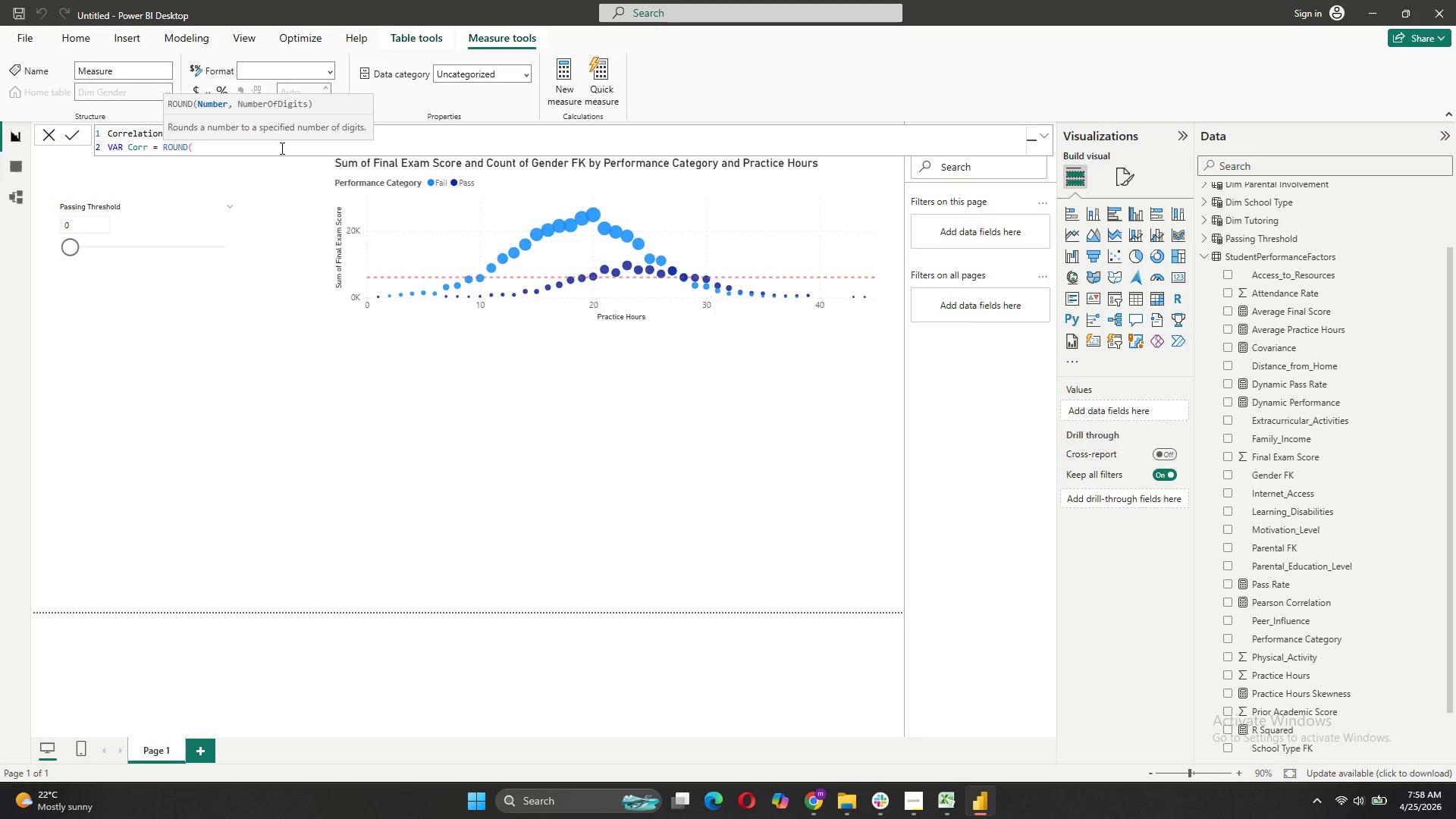 
key(BracketLeft)
 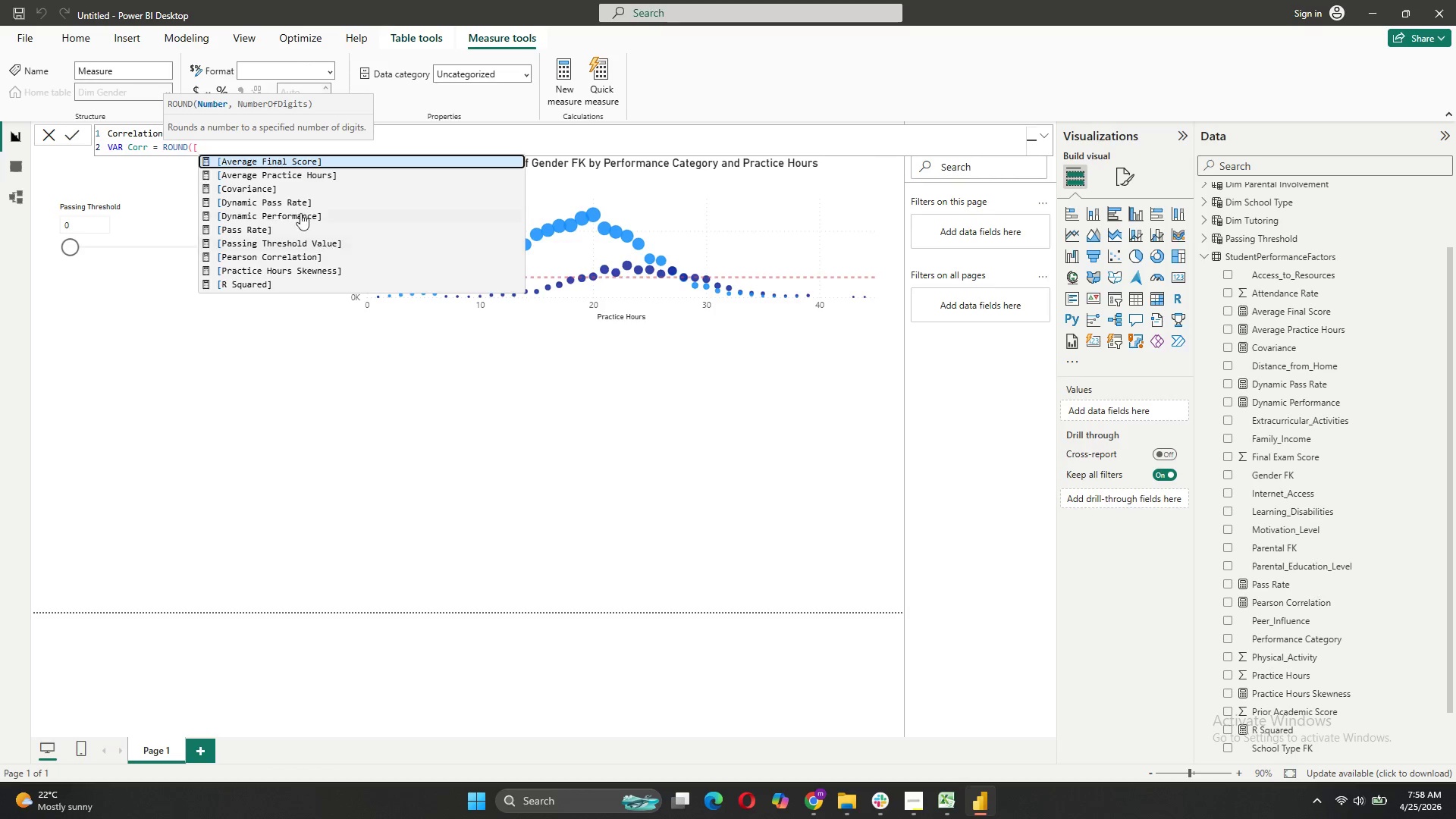 
left_click([273, 263])
 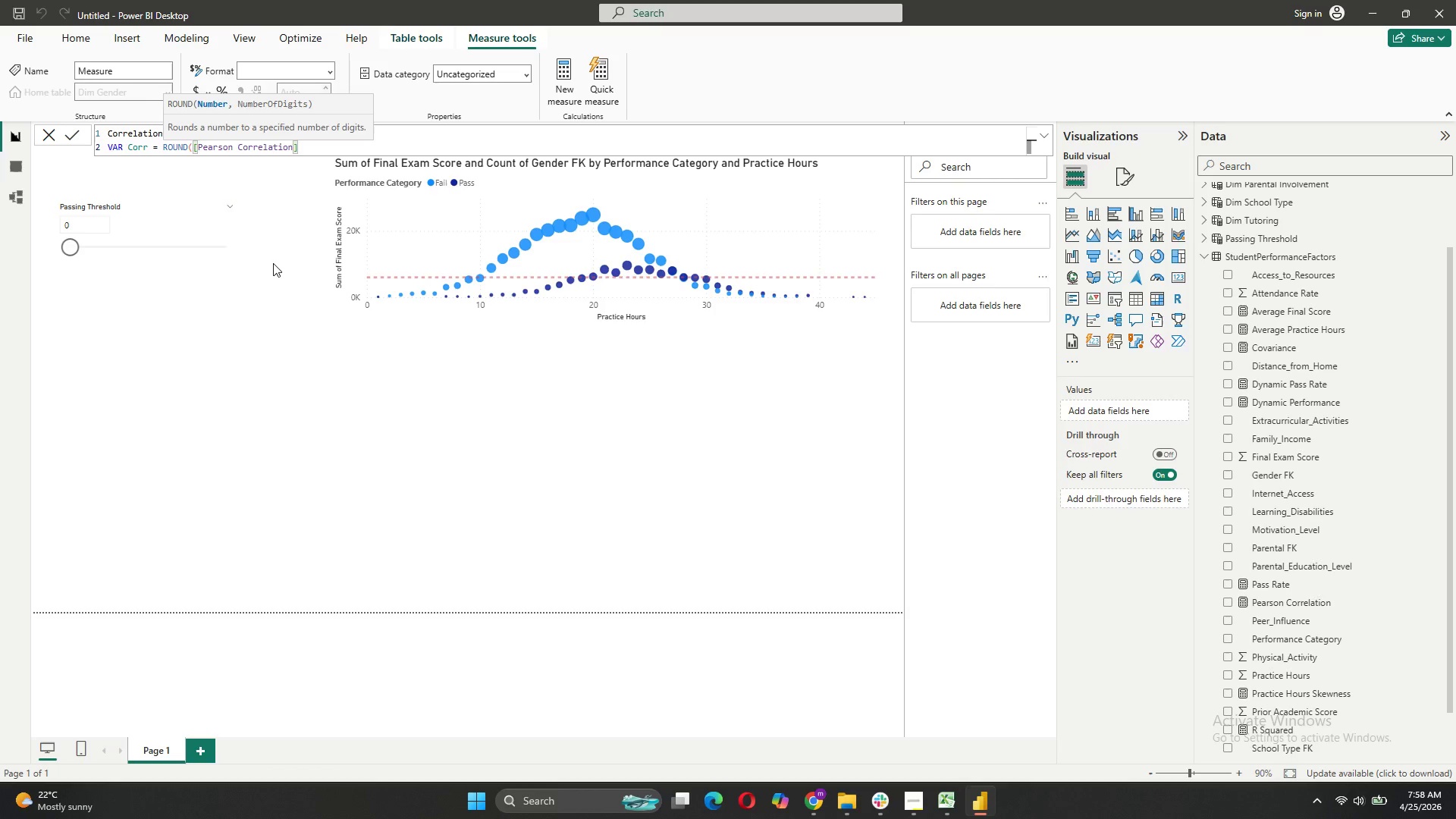 
type(,3))
 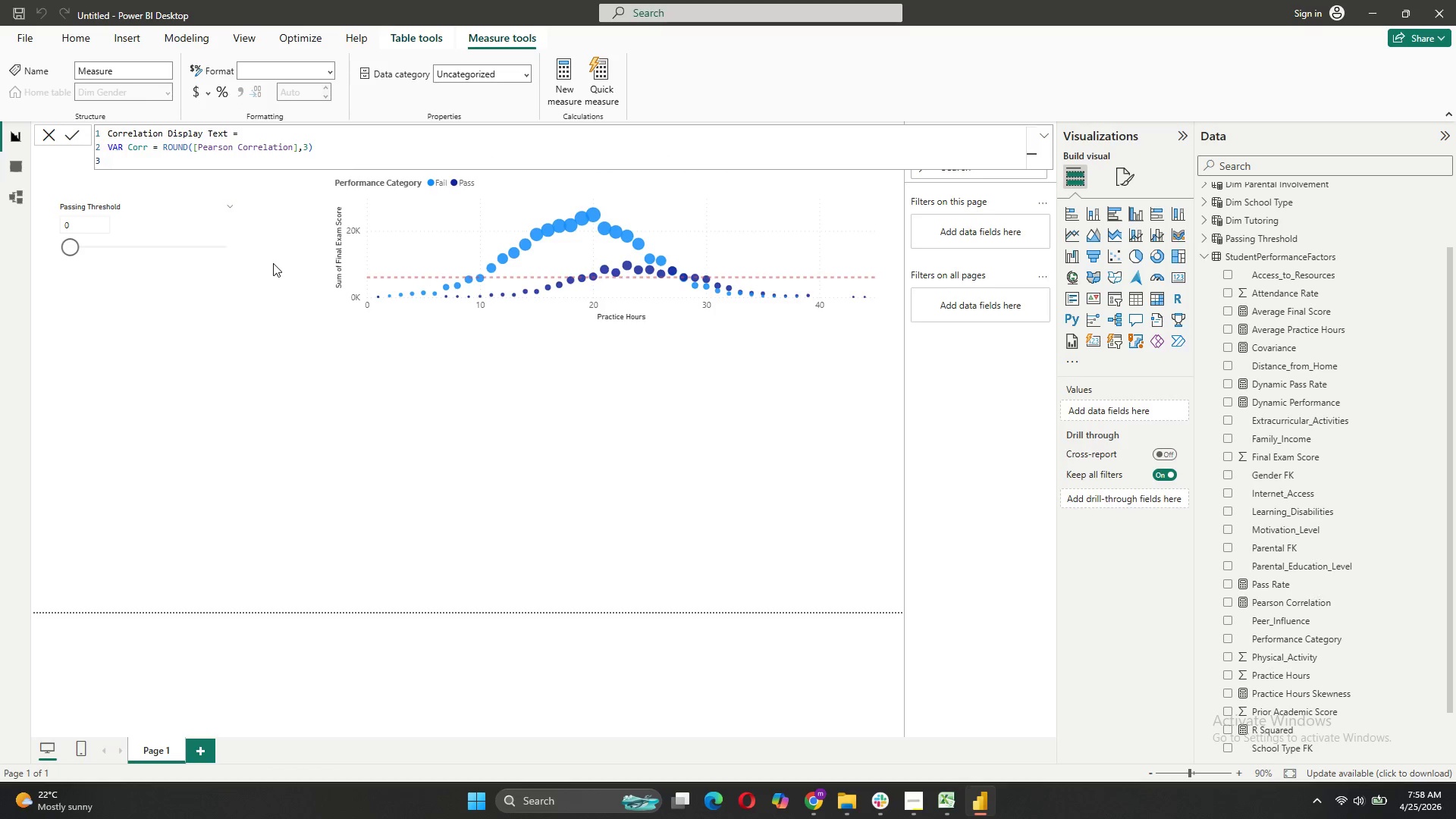 
 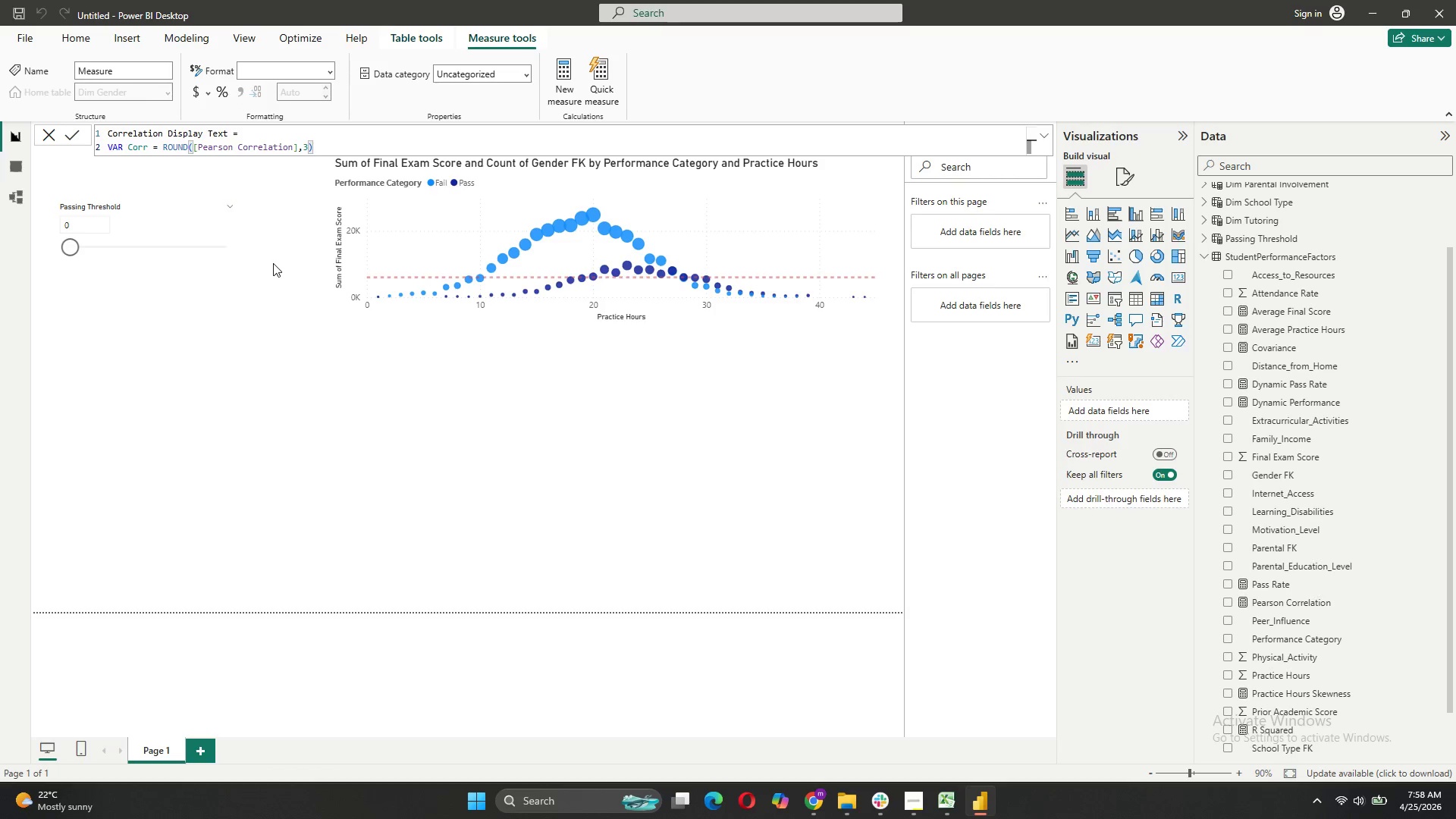 
key(Shift+Enter)
 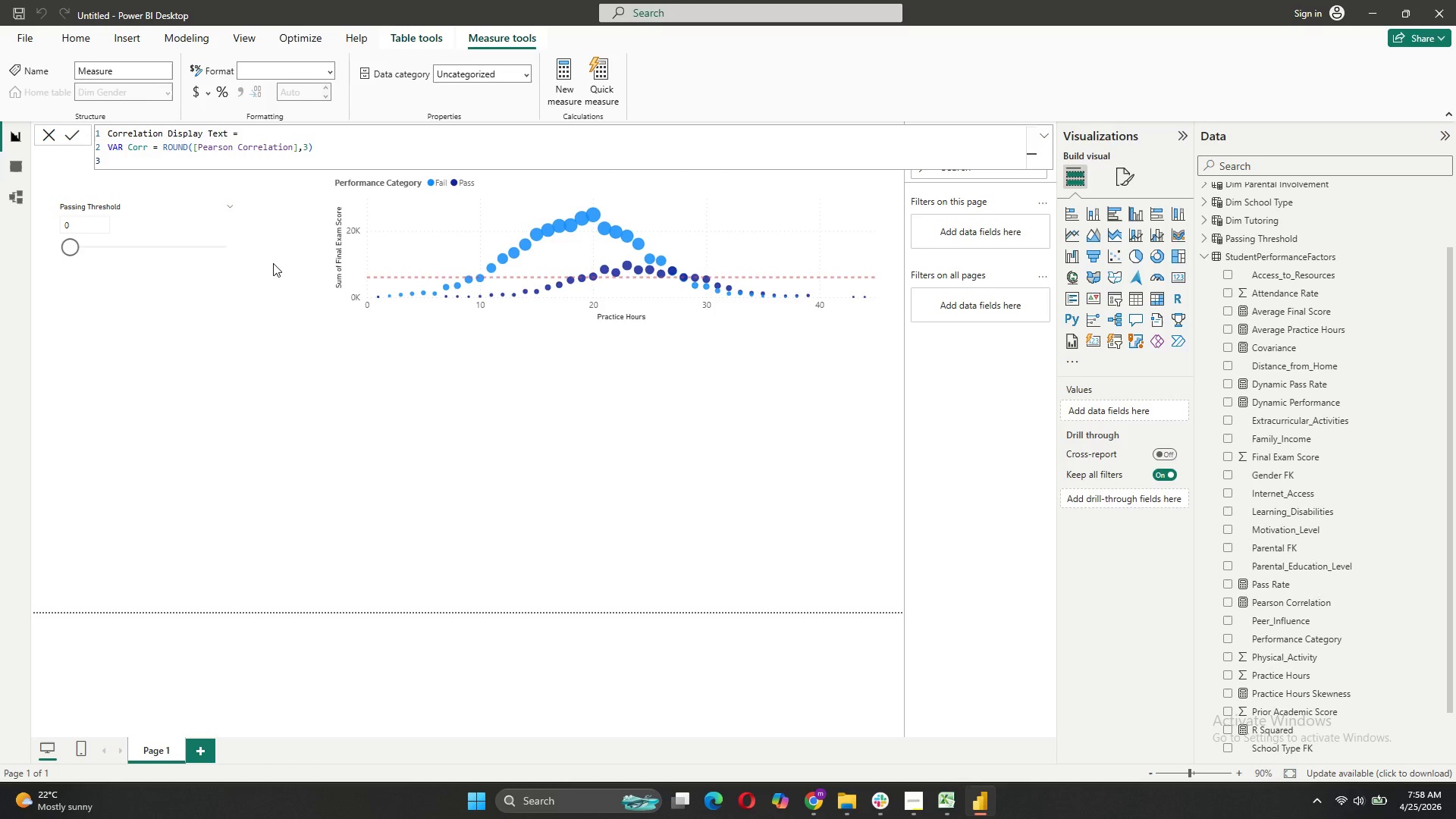 
type(VAR Strength = )
 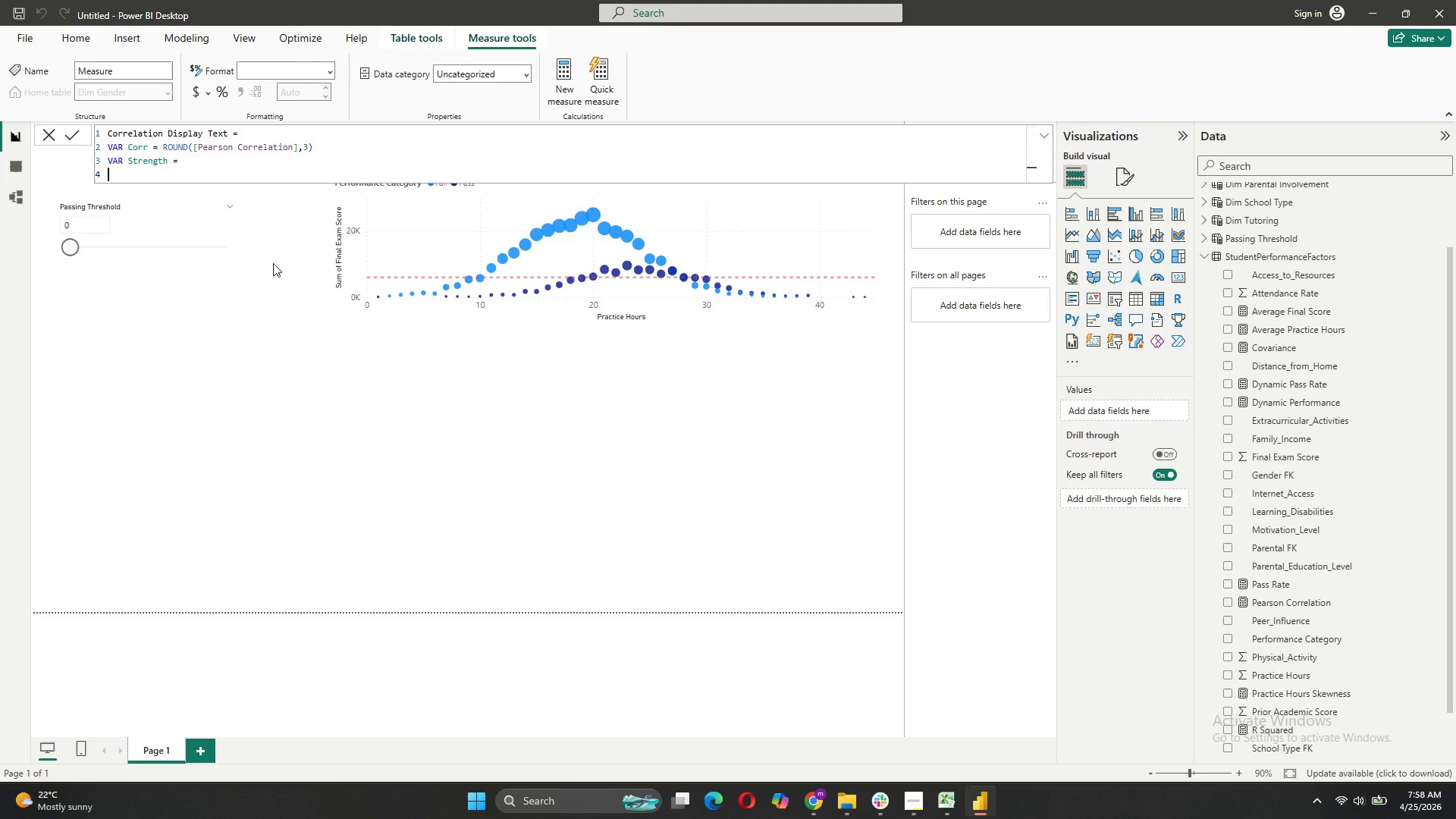 
key(Shift+Enter)
 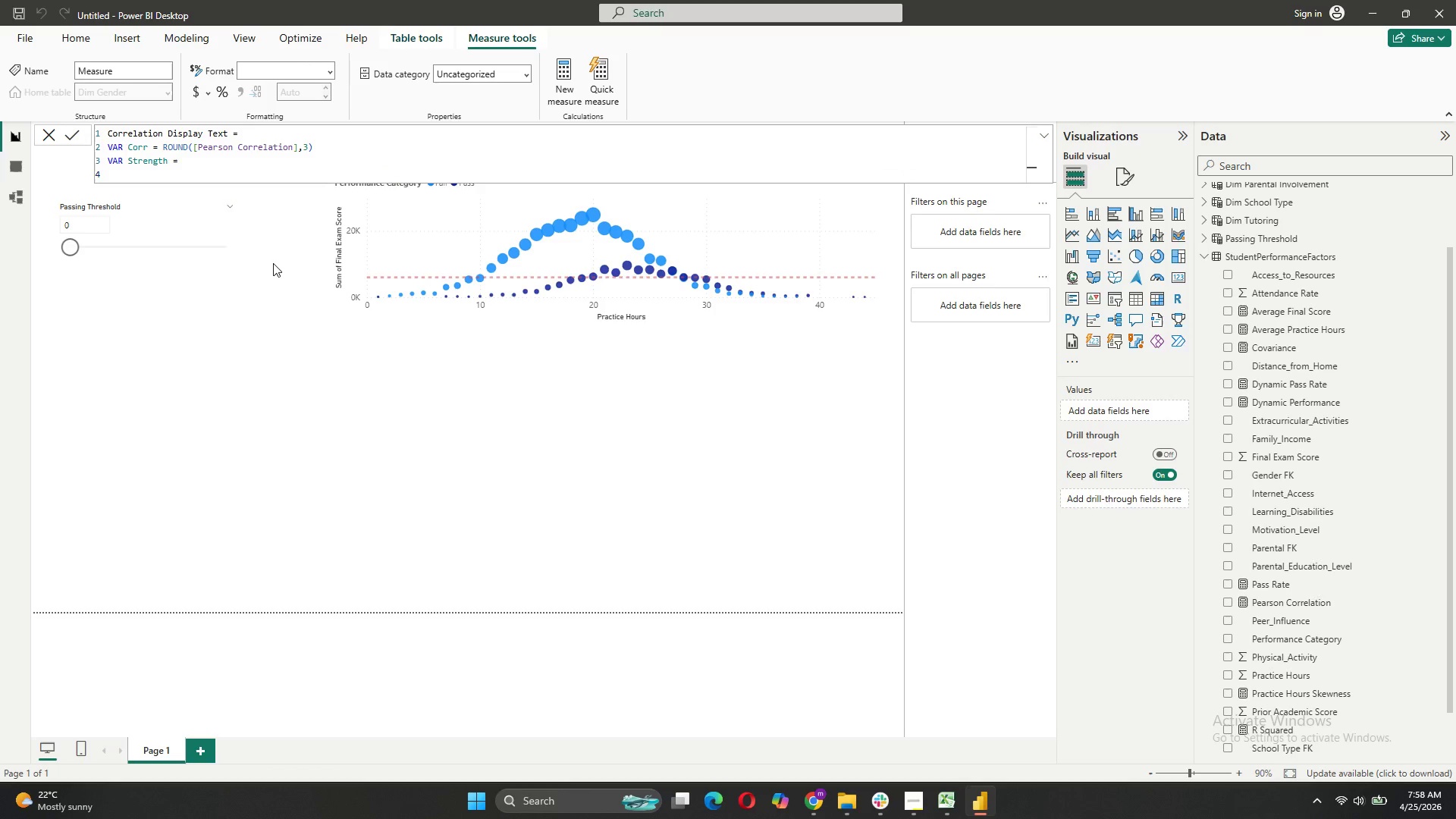 
key(Tab)
type(SWITCH())
 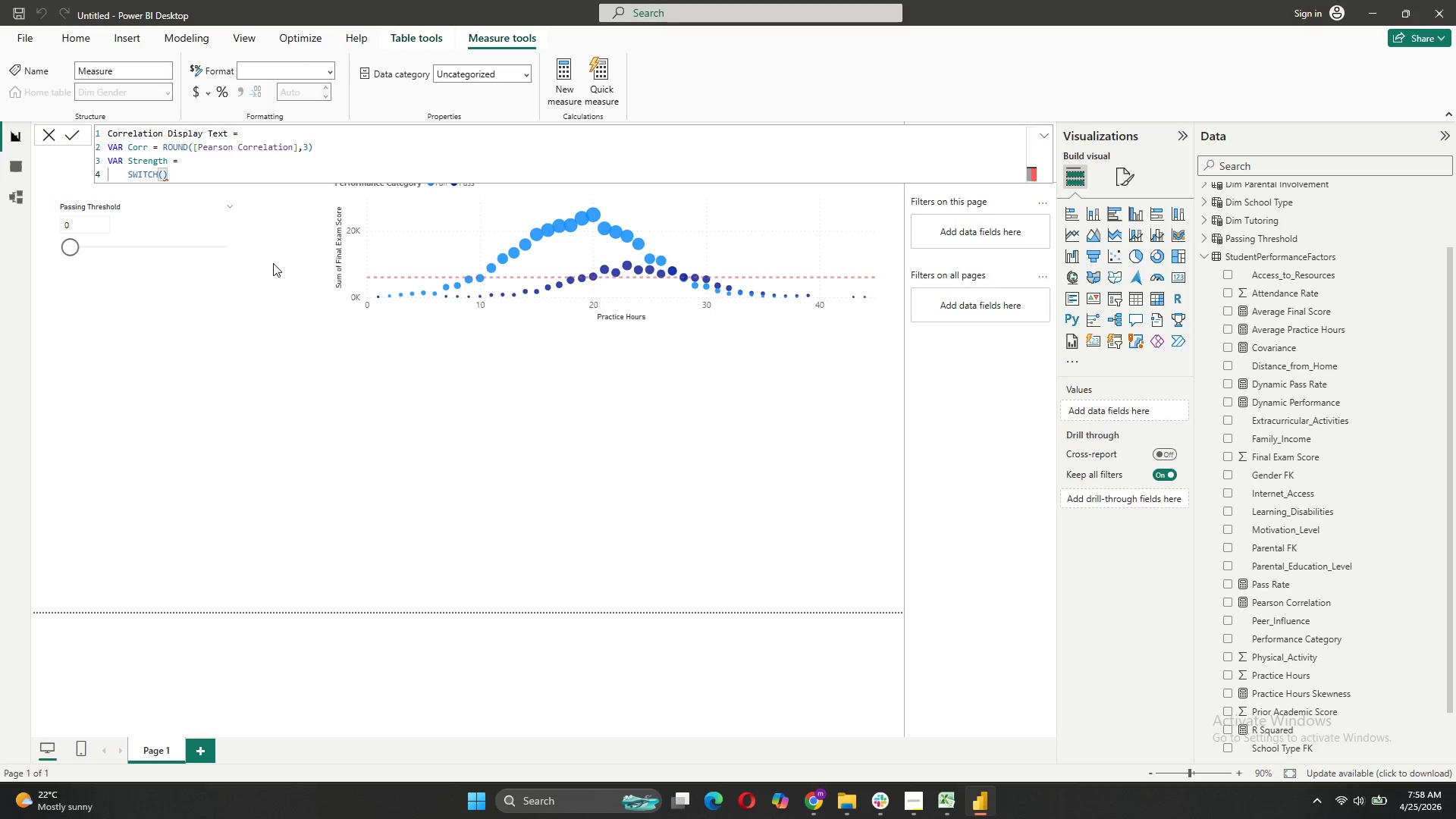 
key(ArrowLeft)
 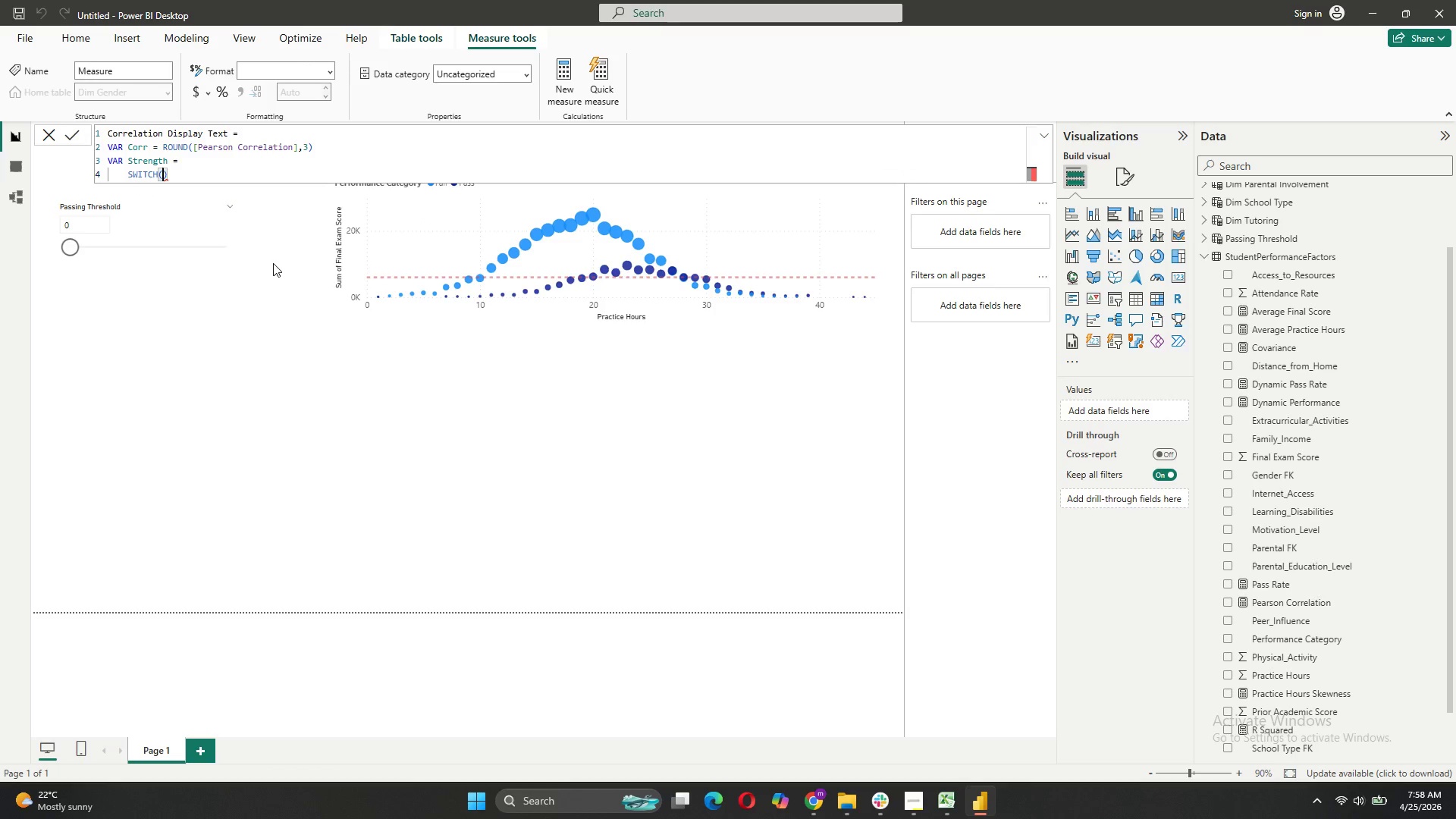 
key(Shift+ShiftRight)
 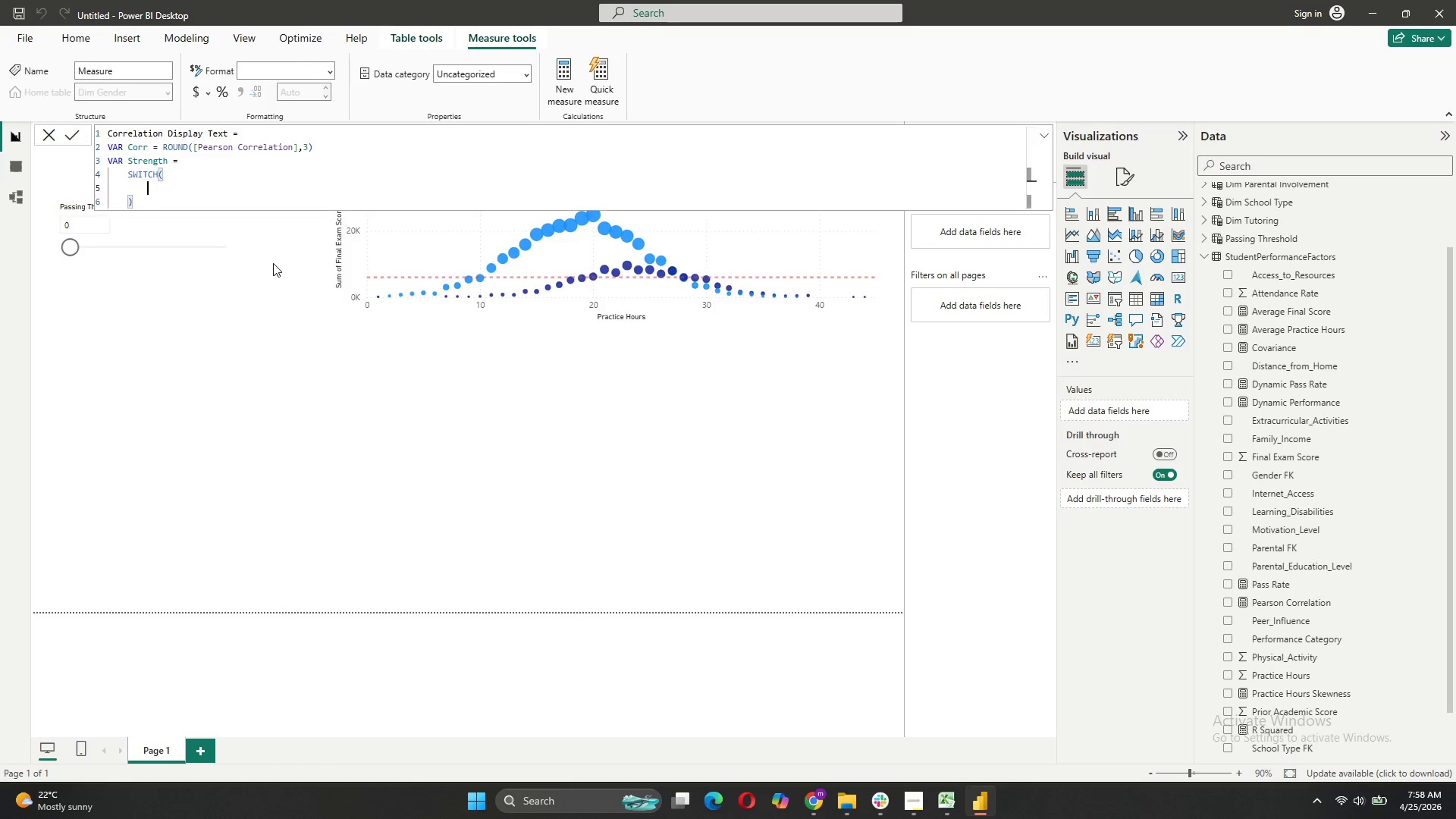 
key(Shift+Enter)
 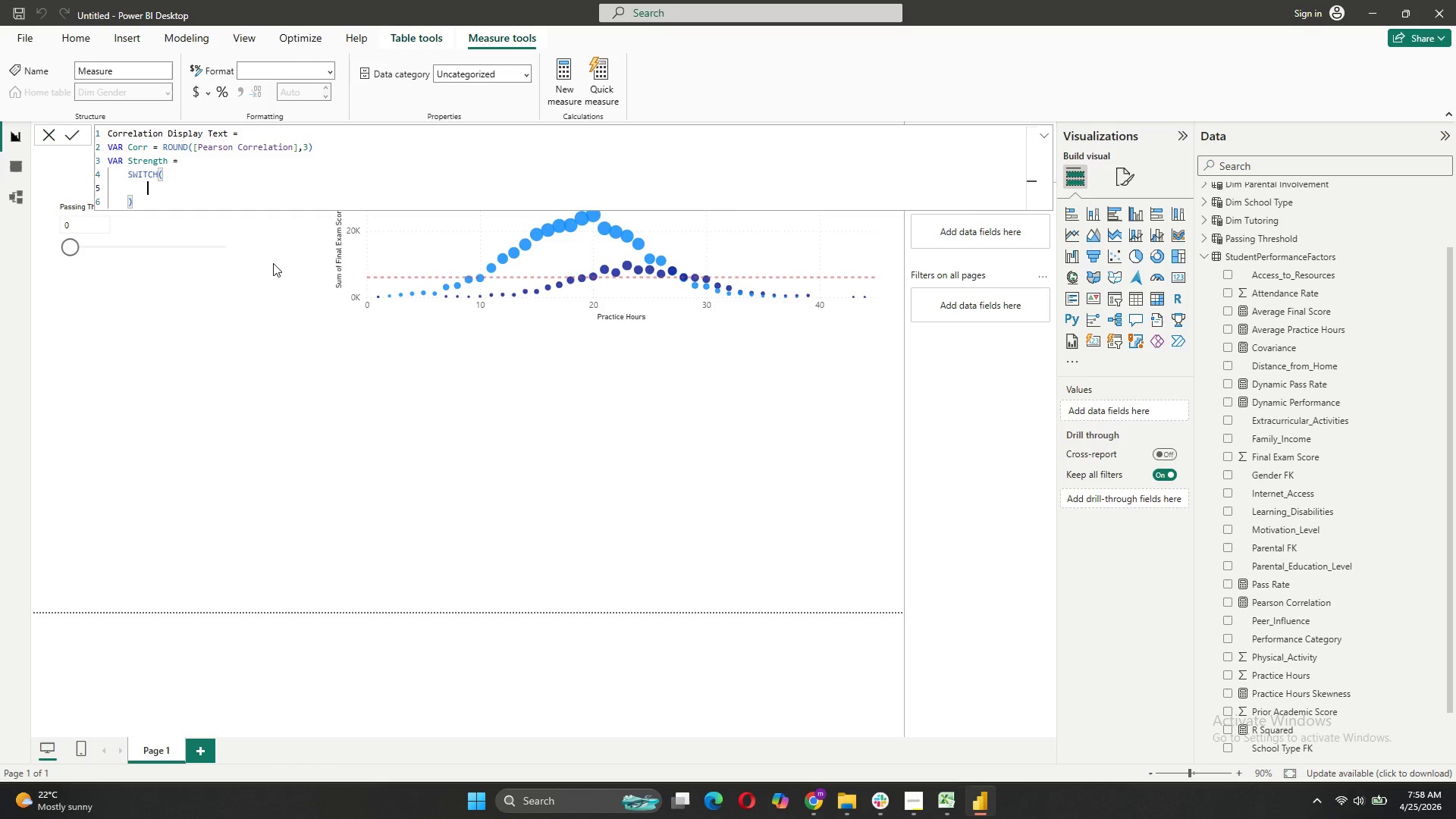 
hold_key(key=T, duration=23.47)
 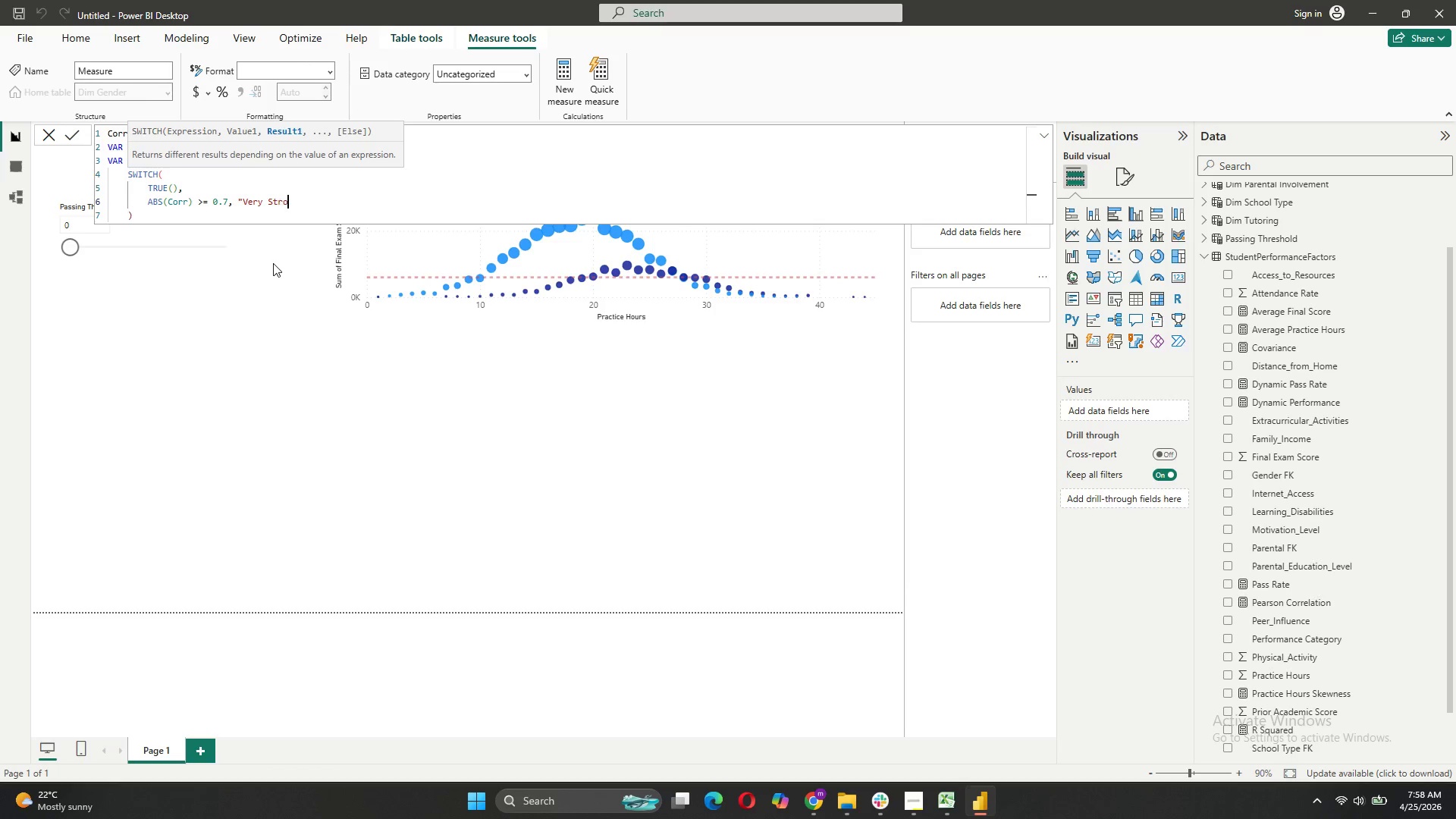 
type(RUE(),)
 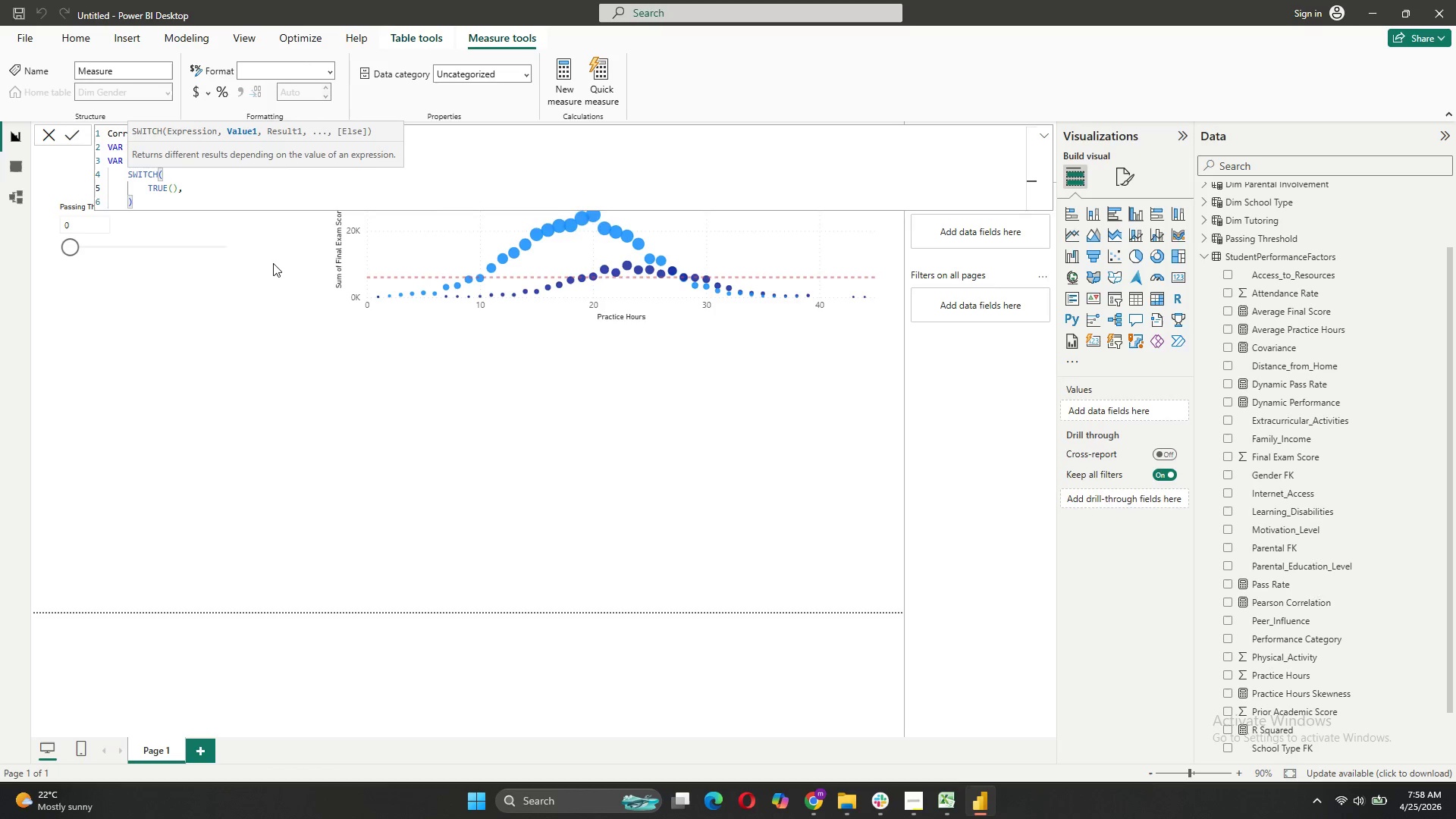 
key(Shift+Enter)
 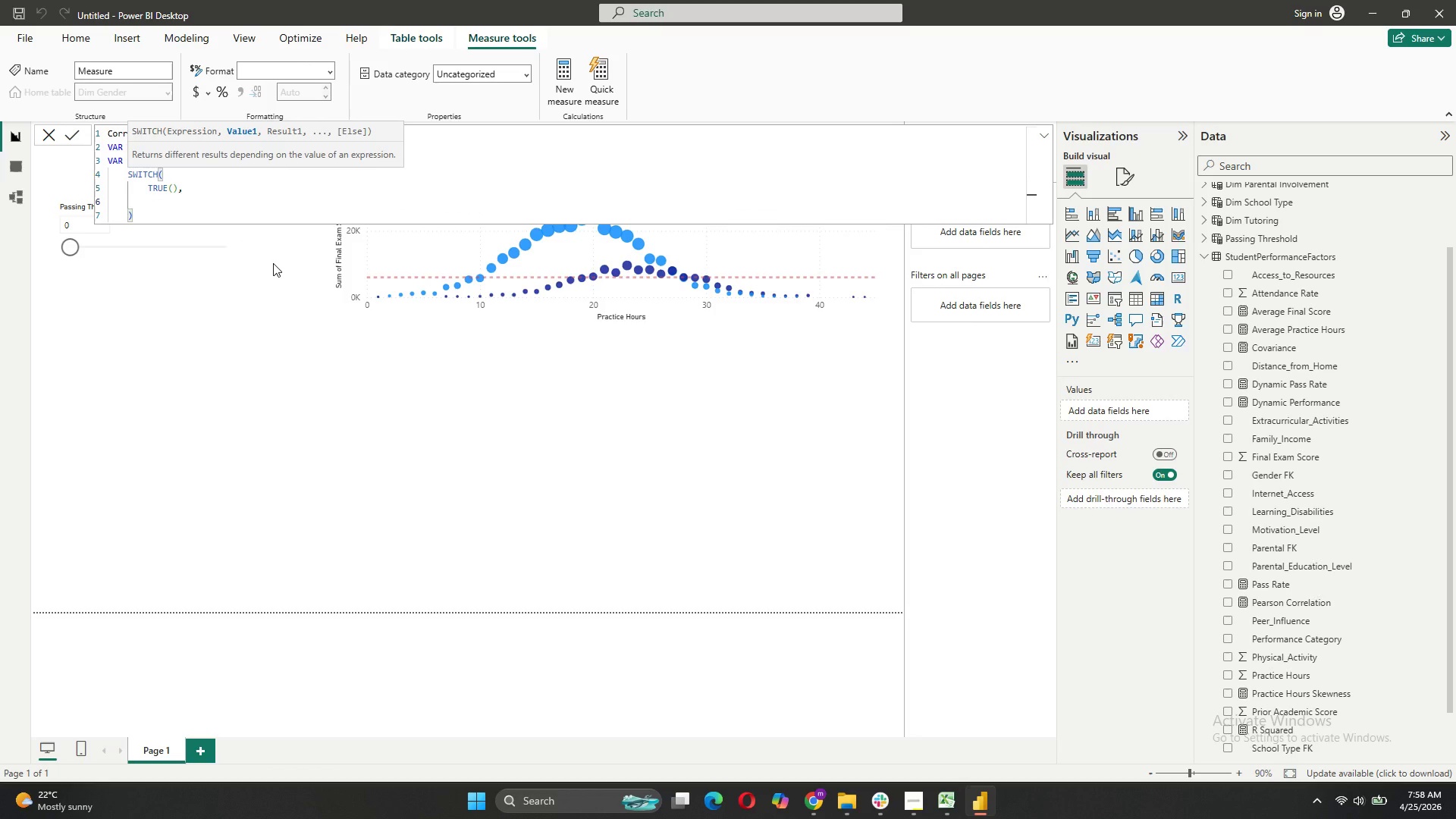 
type(ABS(Corr)>)
 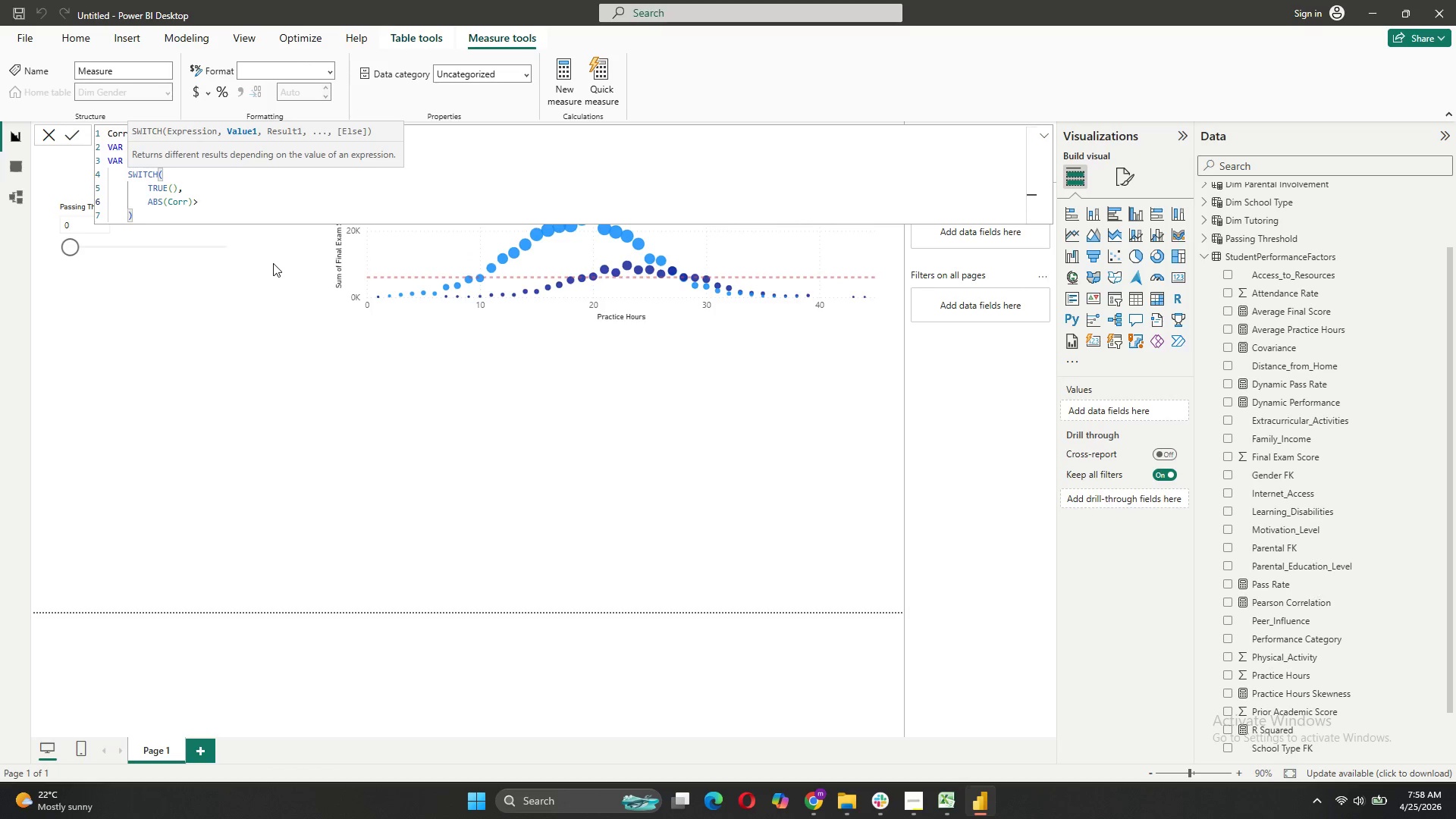 
key(ArrowLeft)
 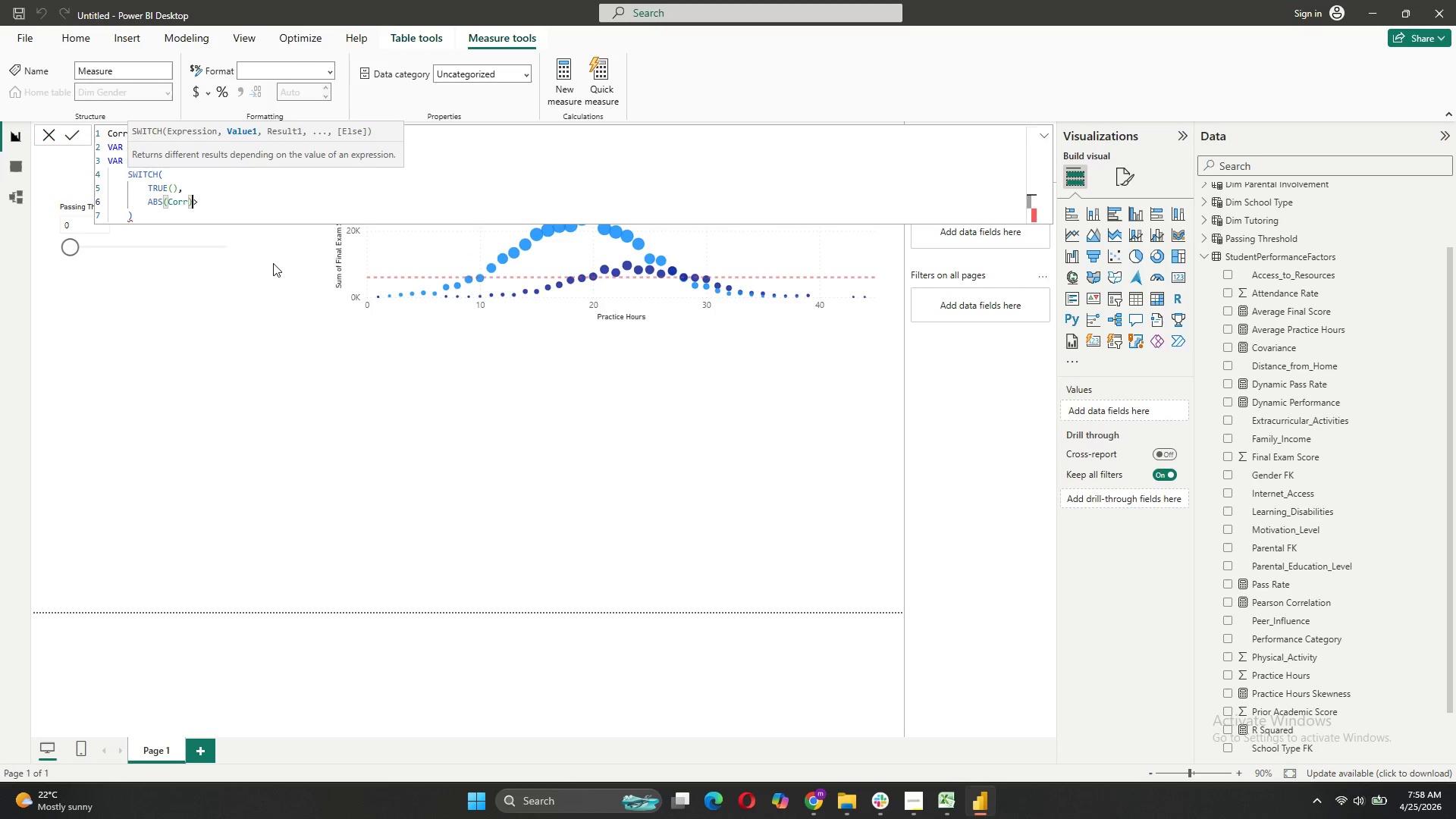 
key(Space)
 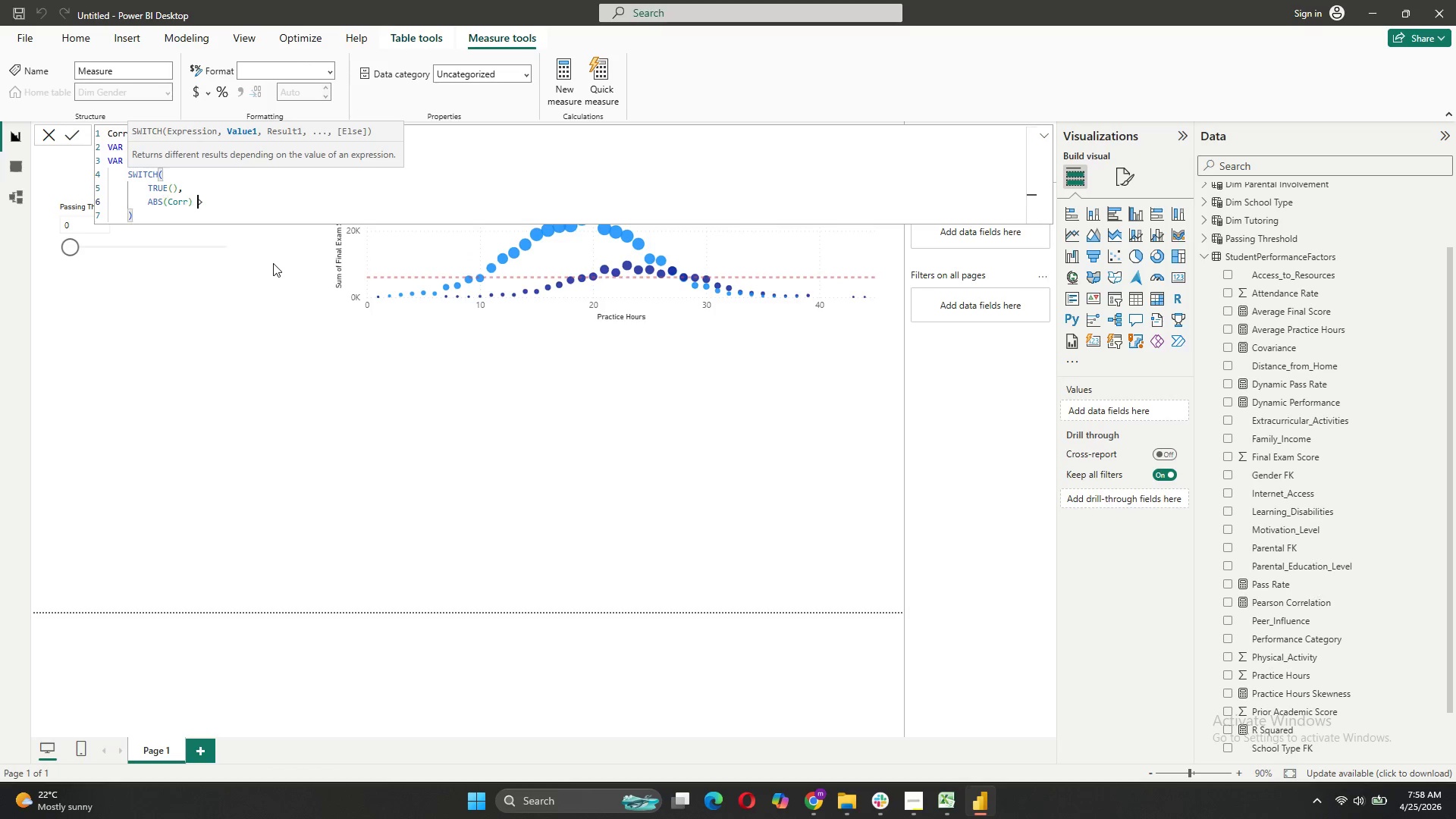 
key(ArrowRight)
 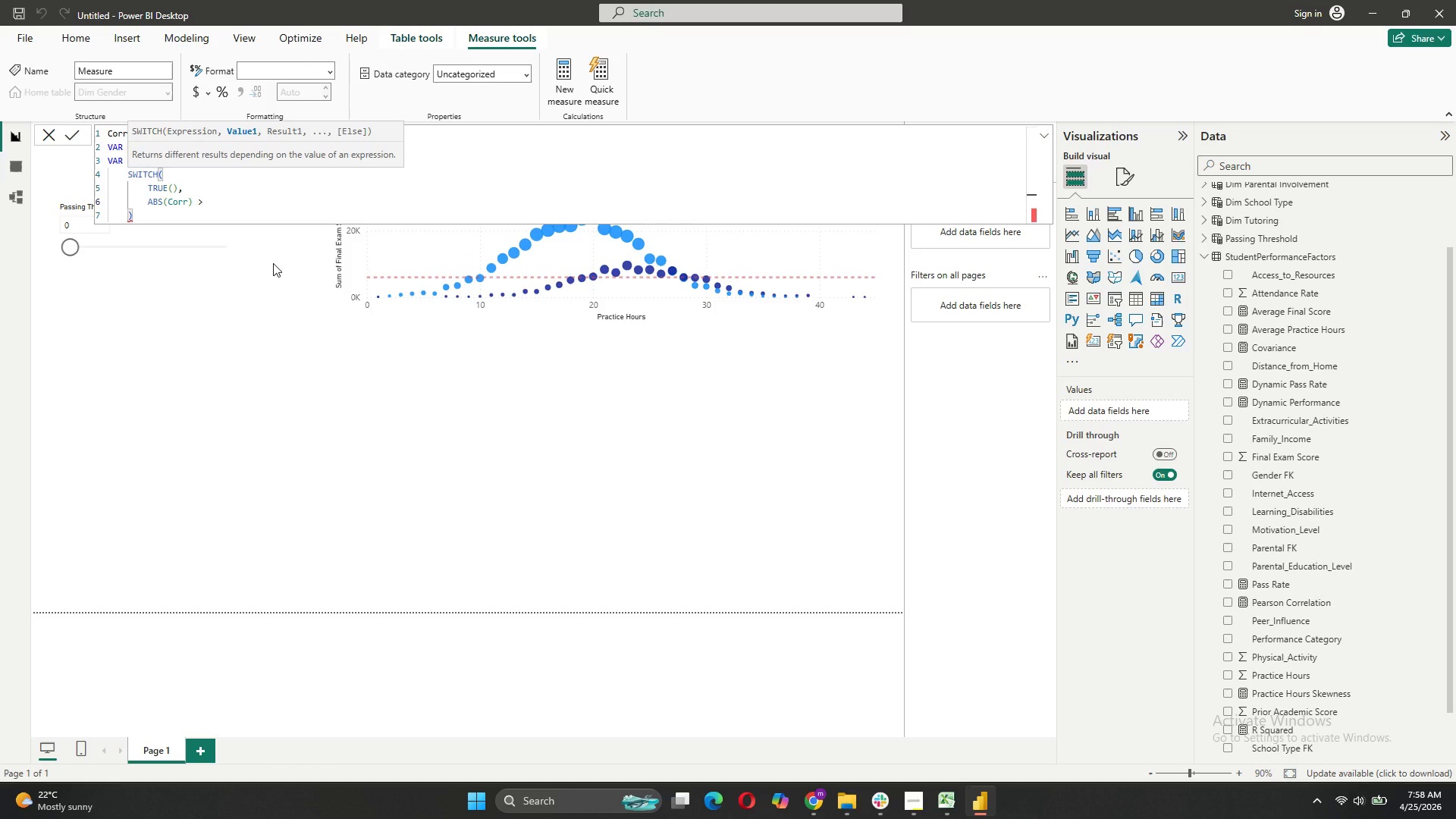 
type(= 0.7, "Very Srong",)
 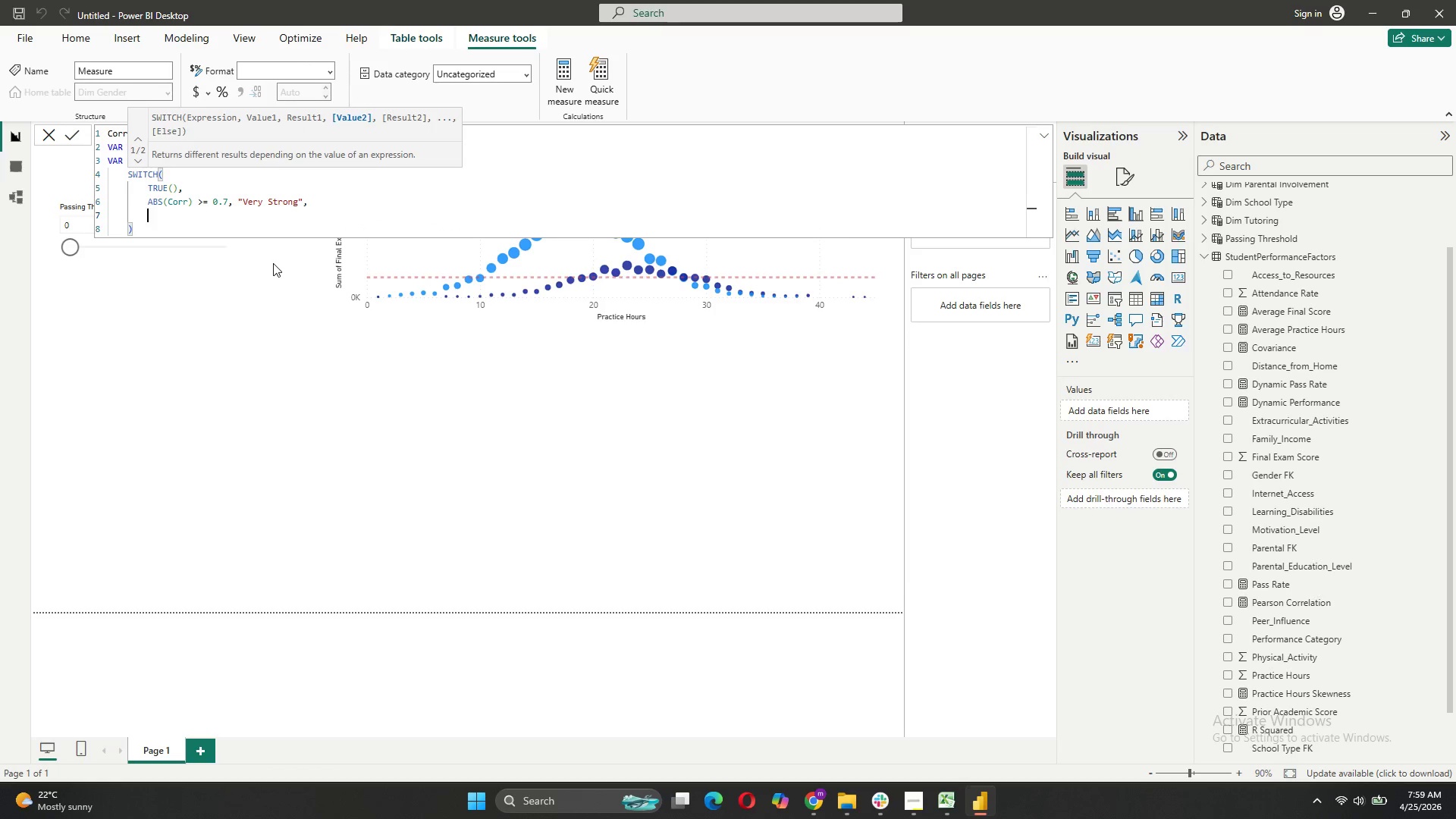 
 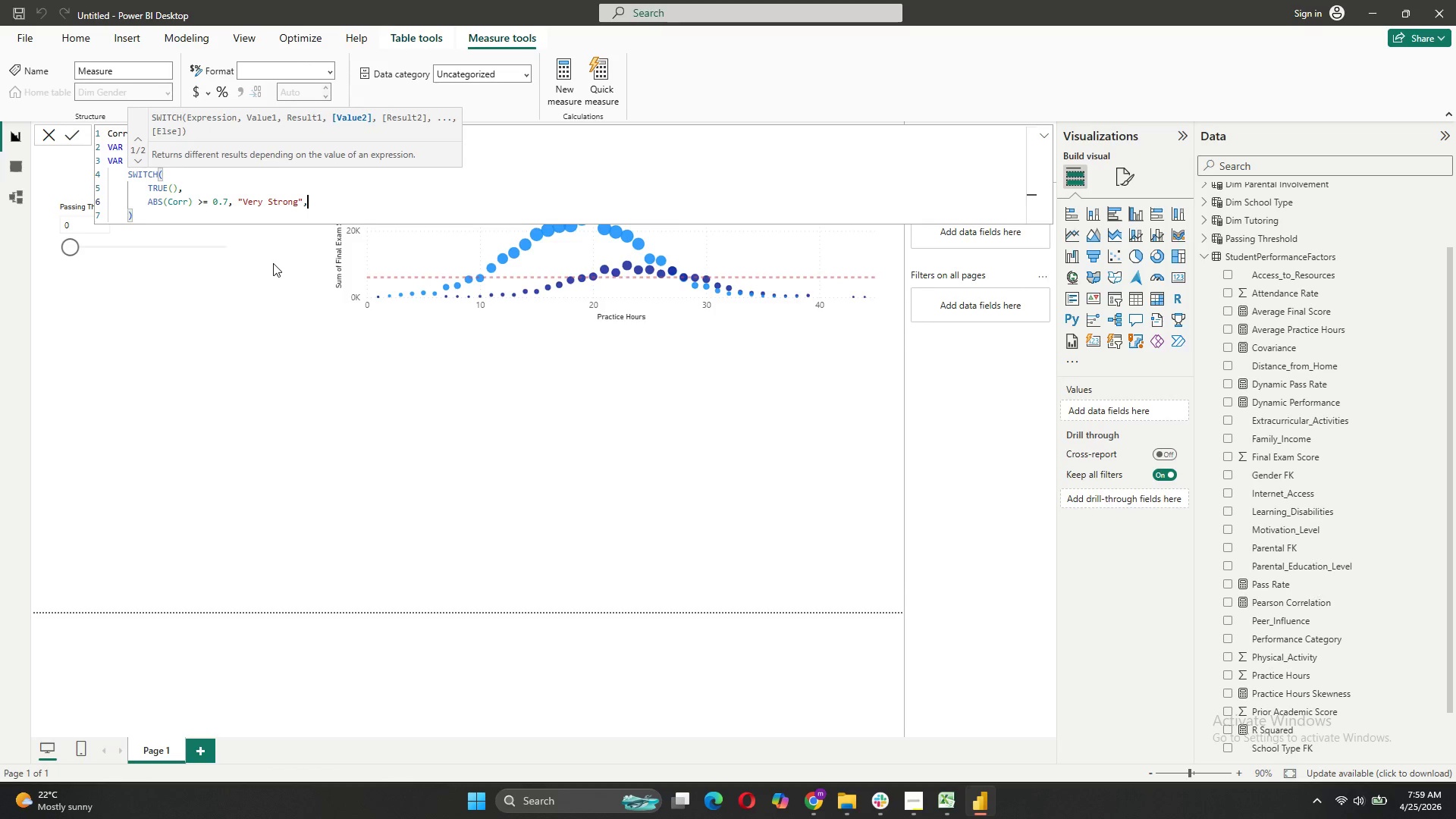 
key(Shift+Enter)
 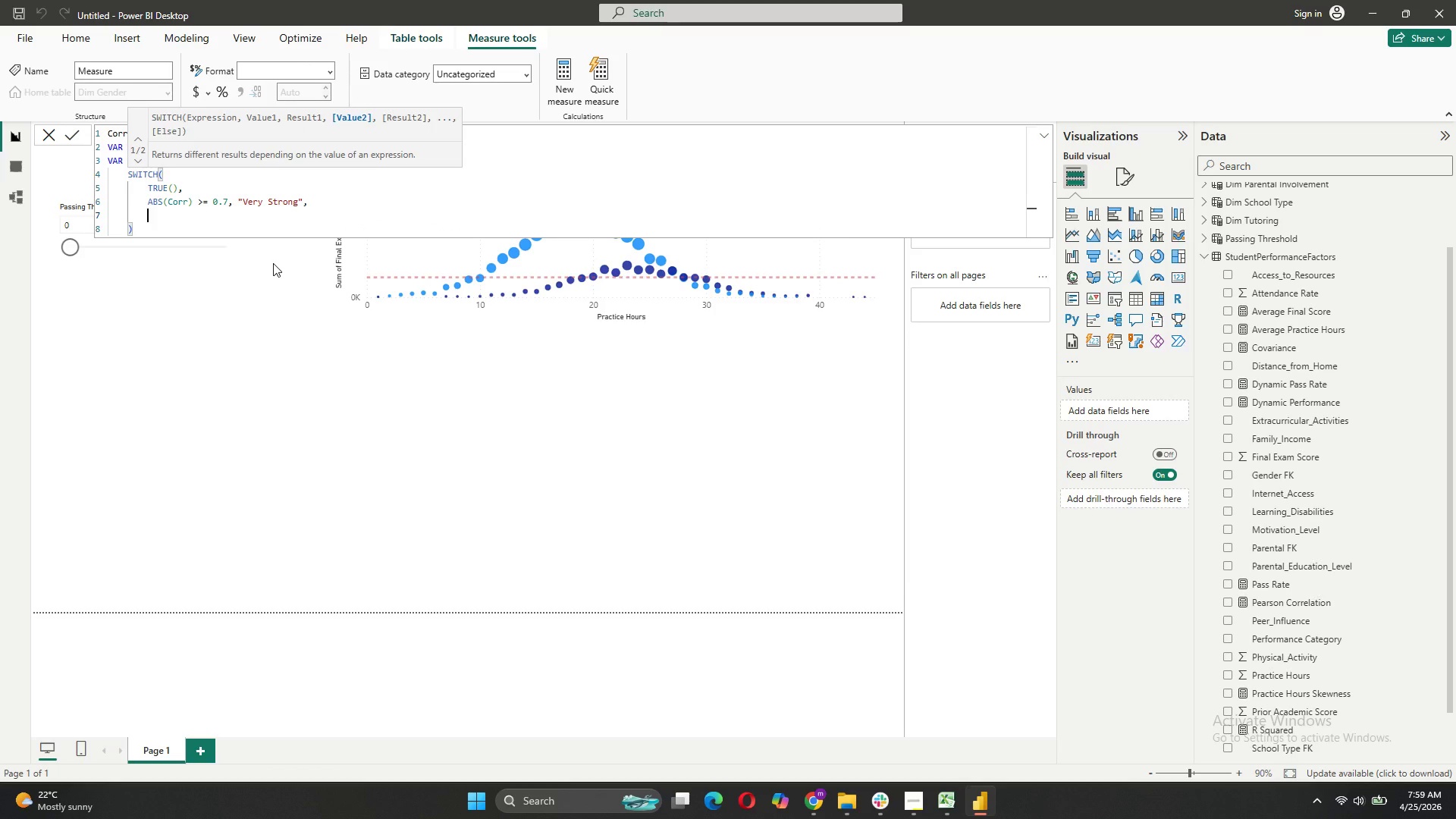 
type(ABS)
 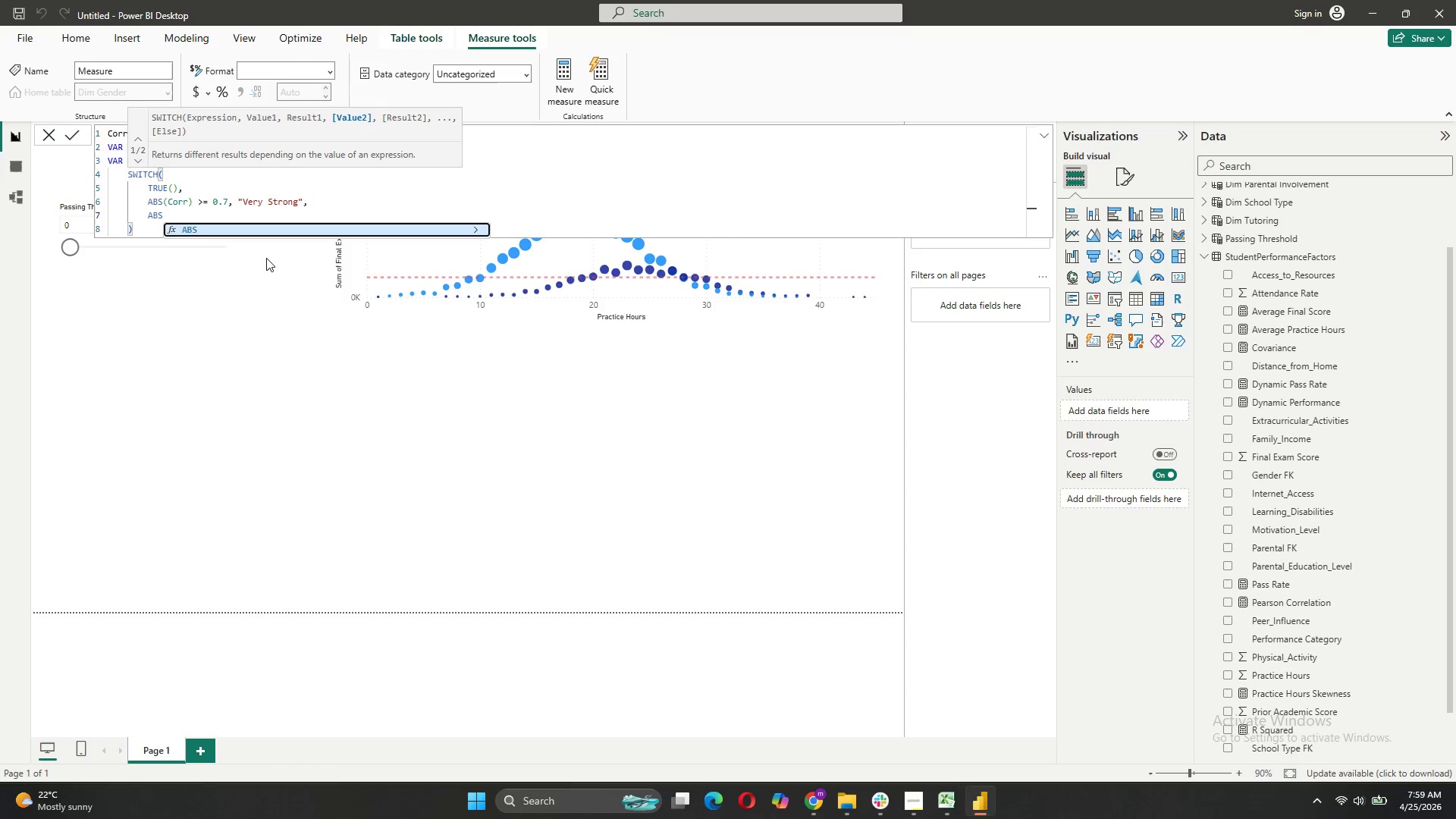 
type((Corr) <)
key(Backspace)
type(>= 0.5, "Strong",)
 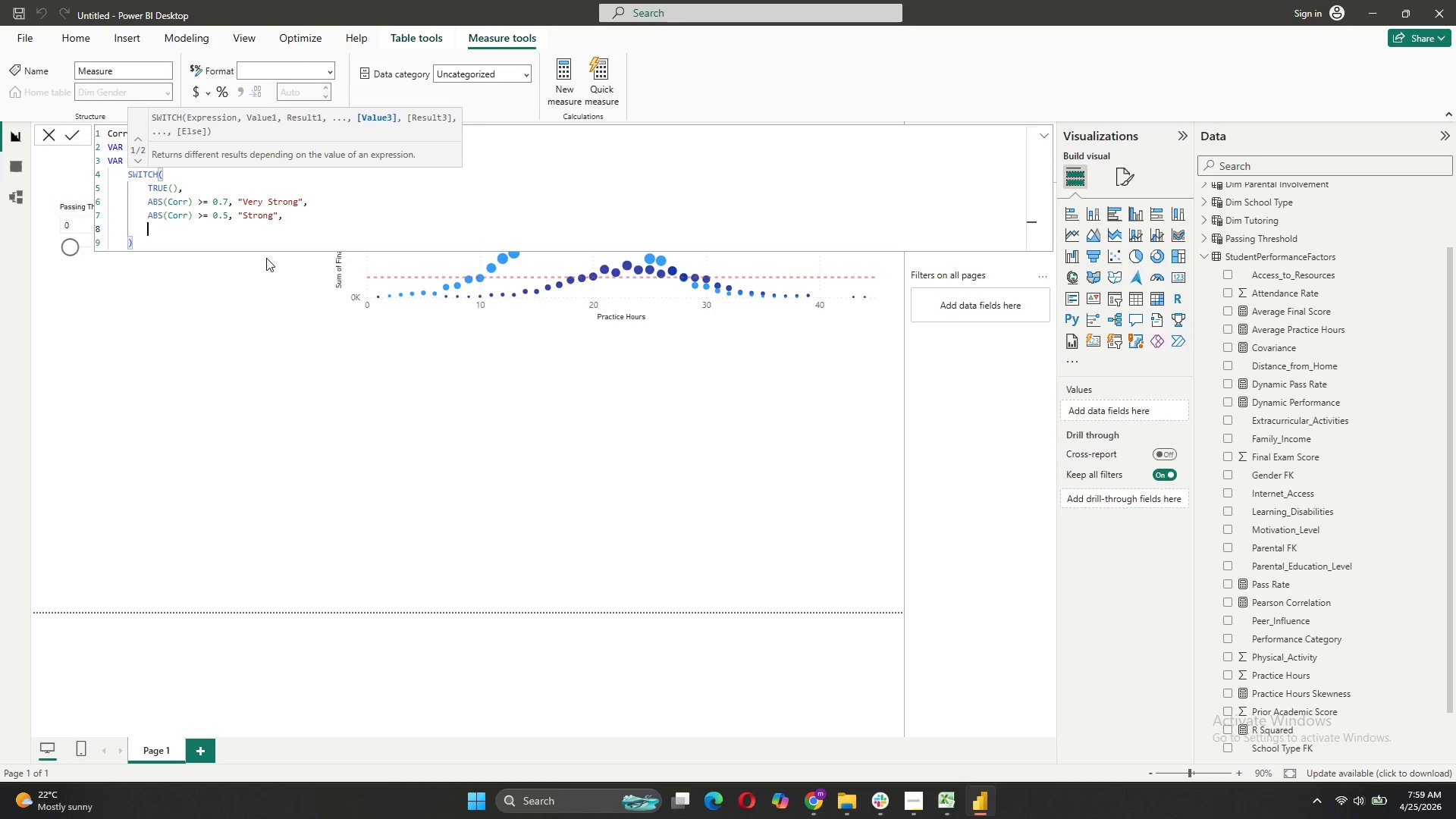 
 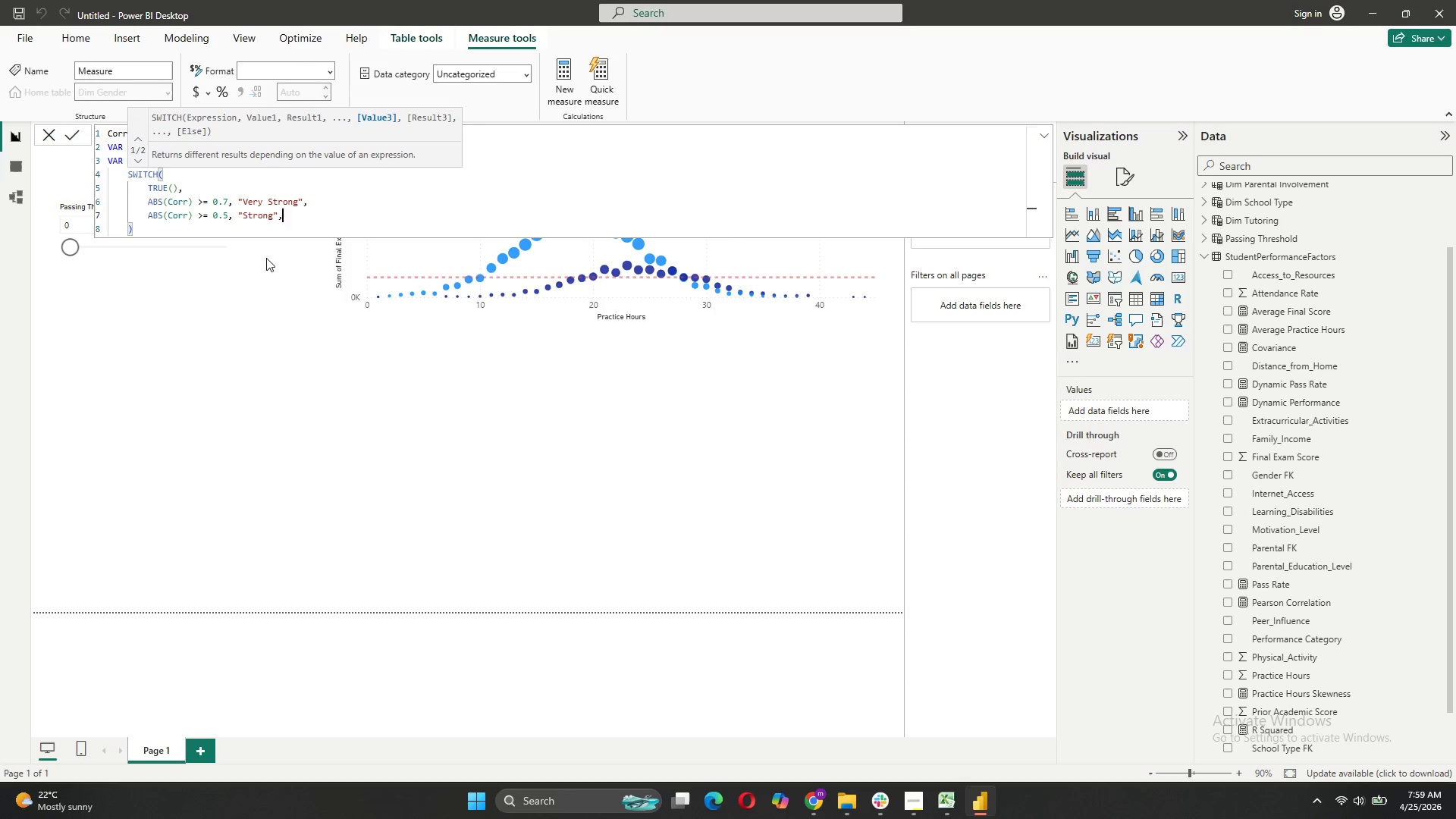 
key(Shift+Enter)
 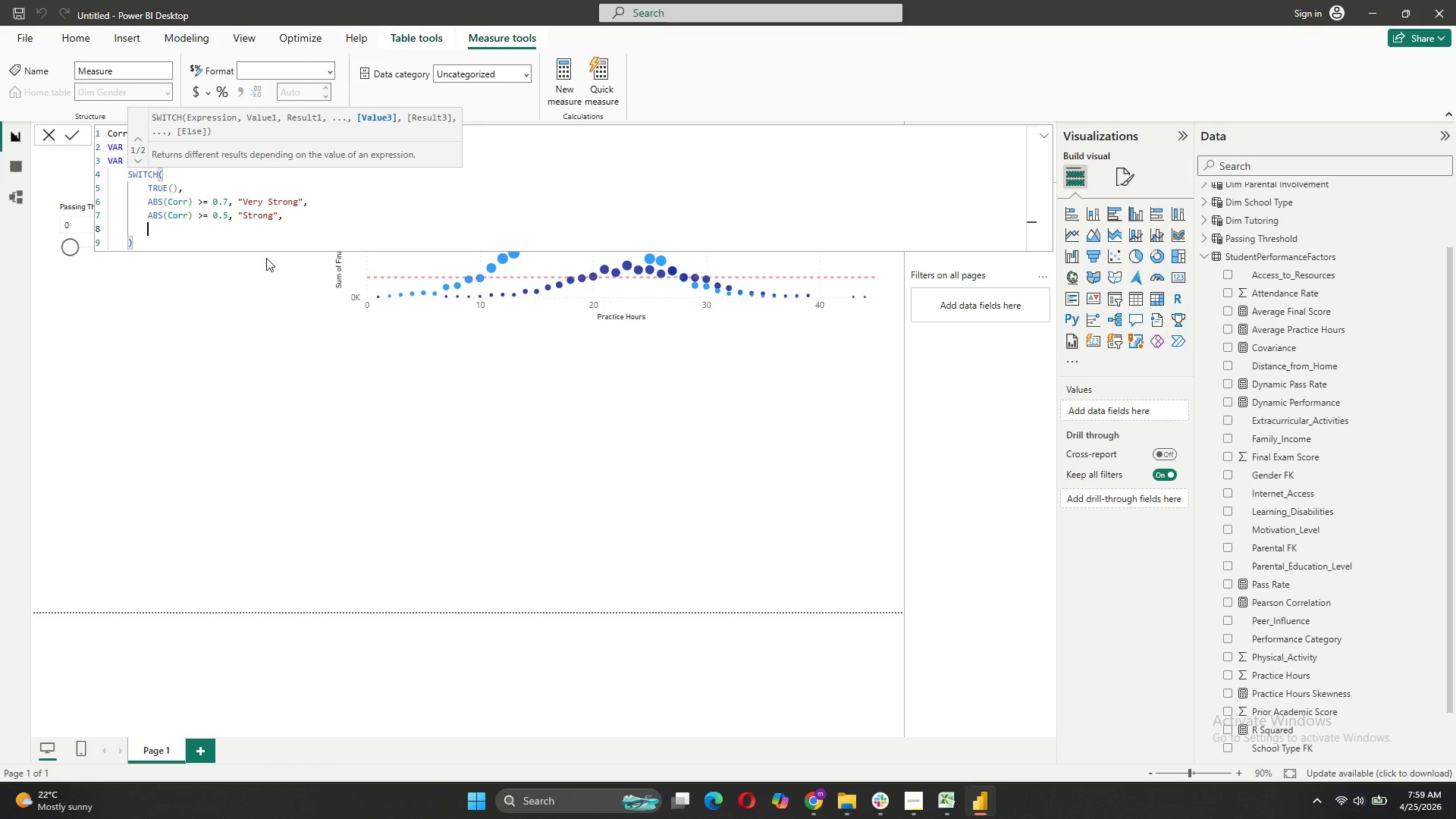 
type(ABS(cORR)
key(Backspace)
key(Backspace)
key(Backspace)
key(Backspace)
type(Corr) >= 0.3 )
key(Backspace)
type(, "Moderate",)
 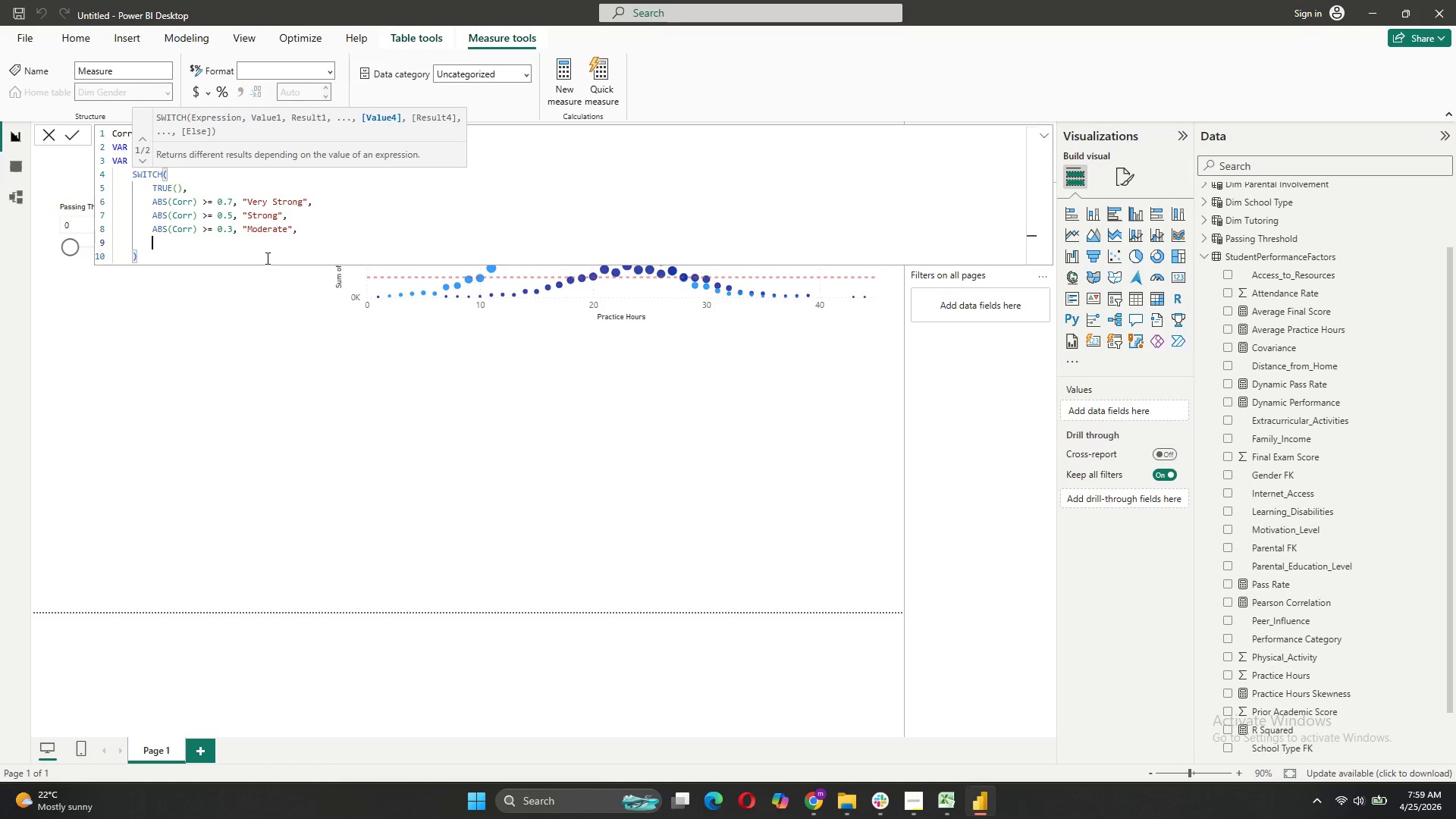 
 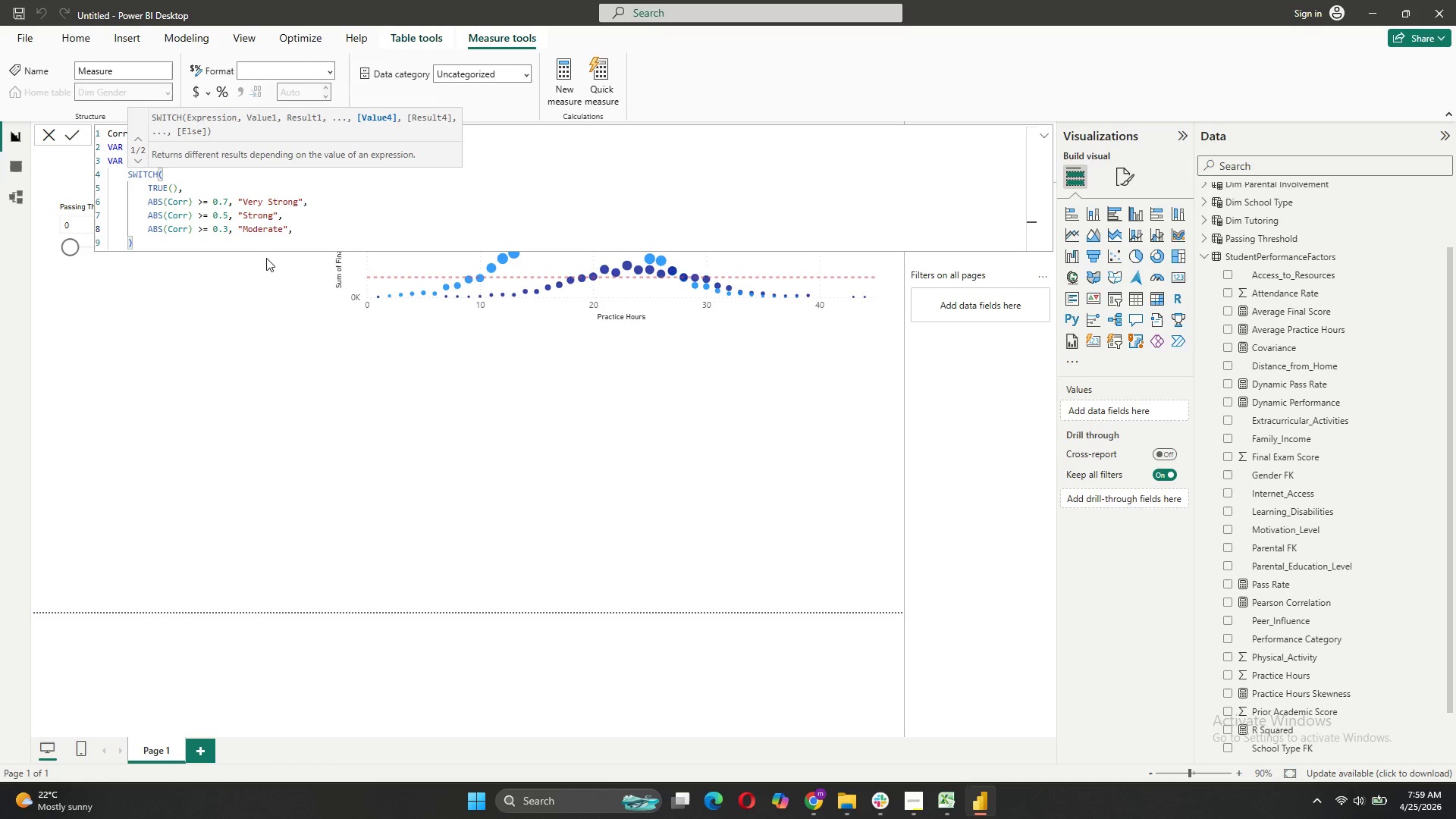 
key(Shift+Enter)
 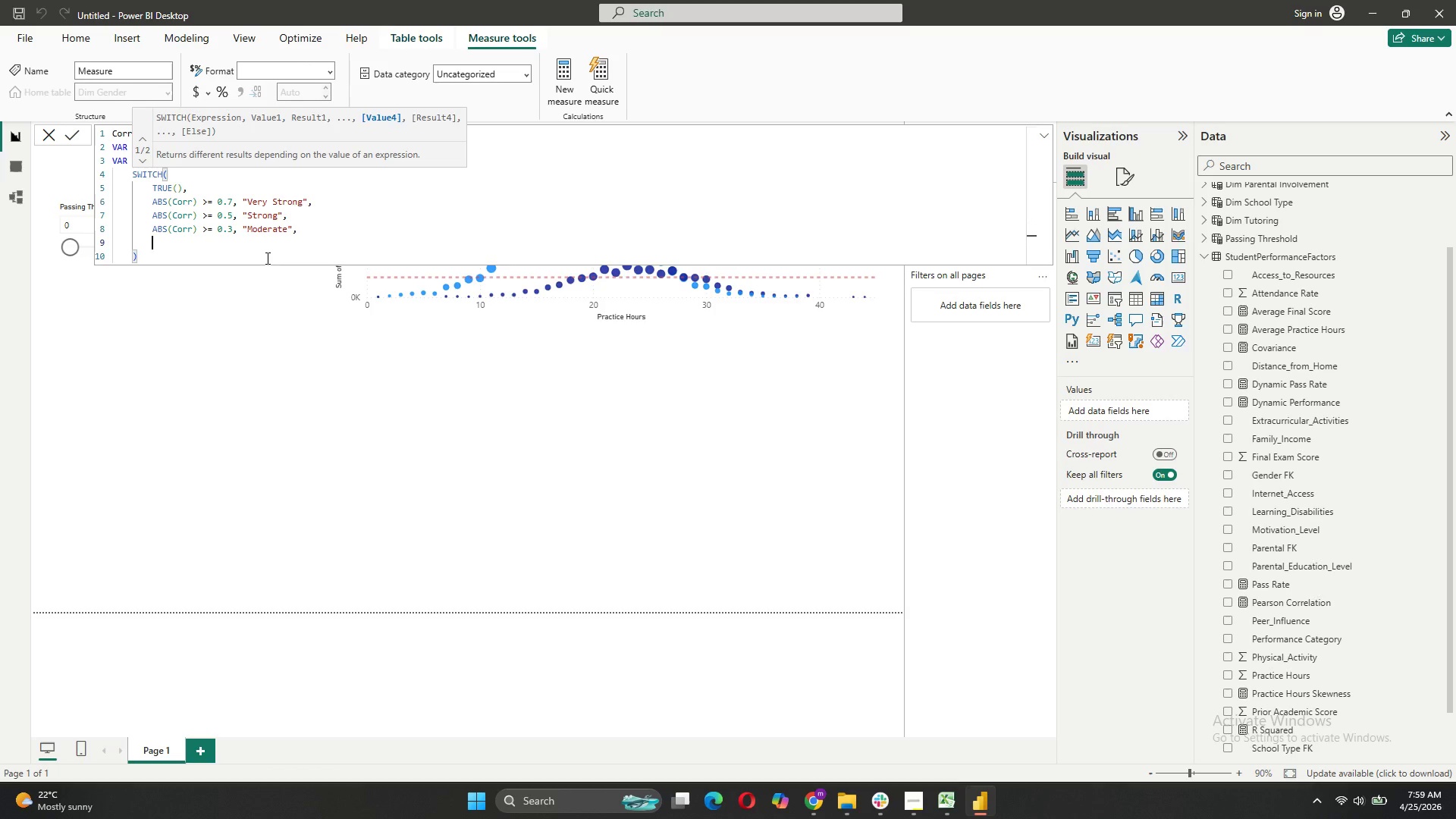 
type(ABS(Corr) >= 0.1, "Weal)
key(Backspace)
type(k",)
 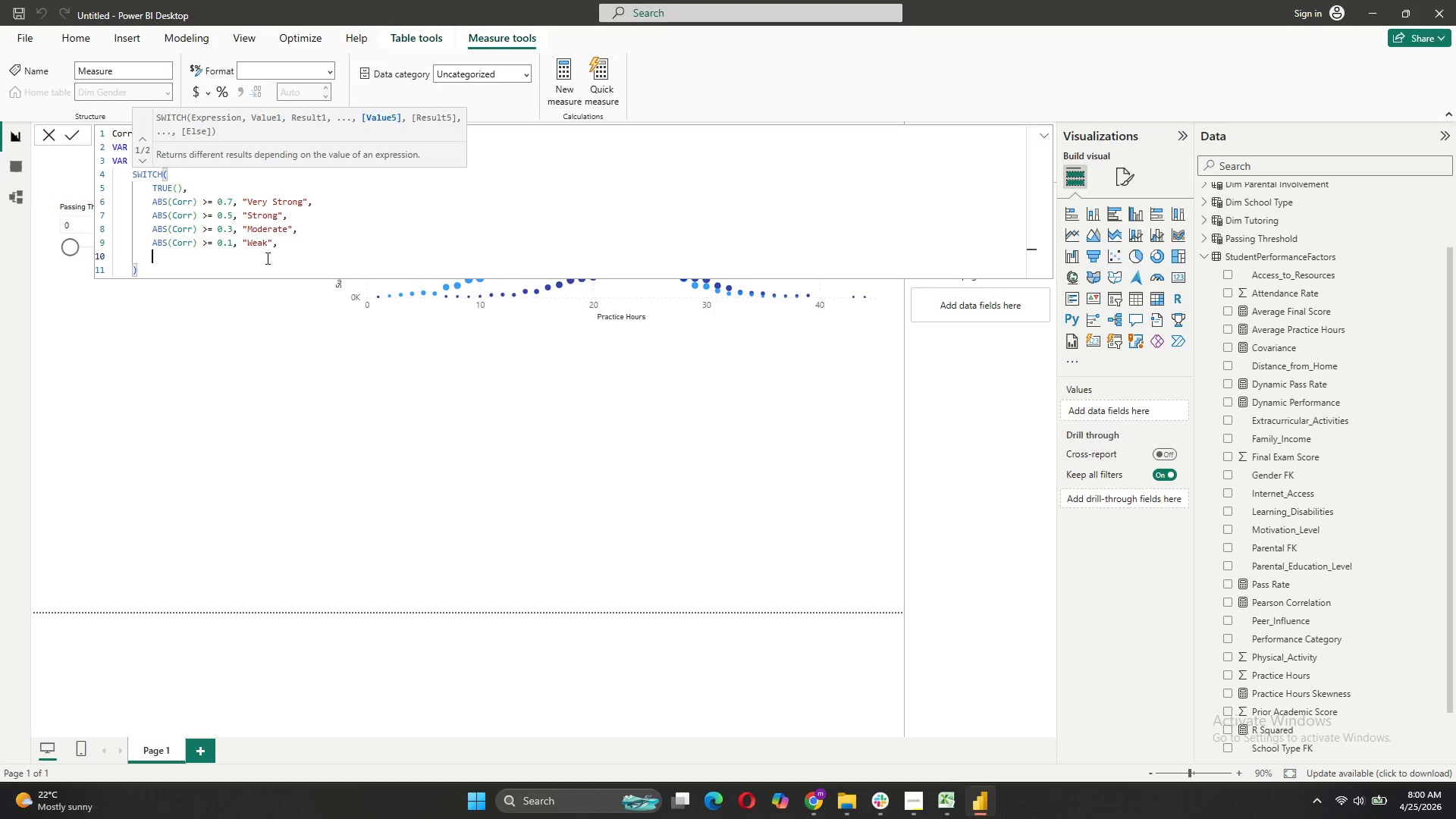 
 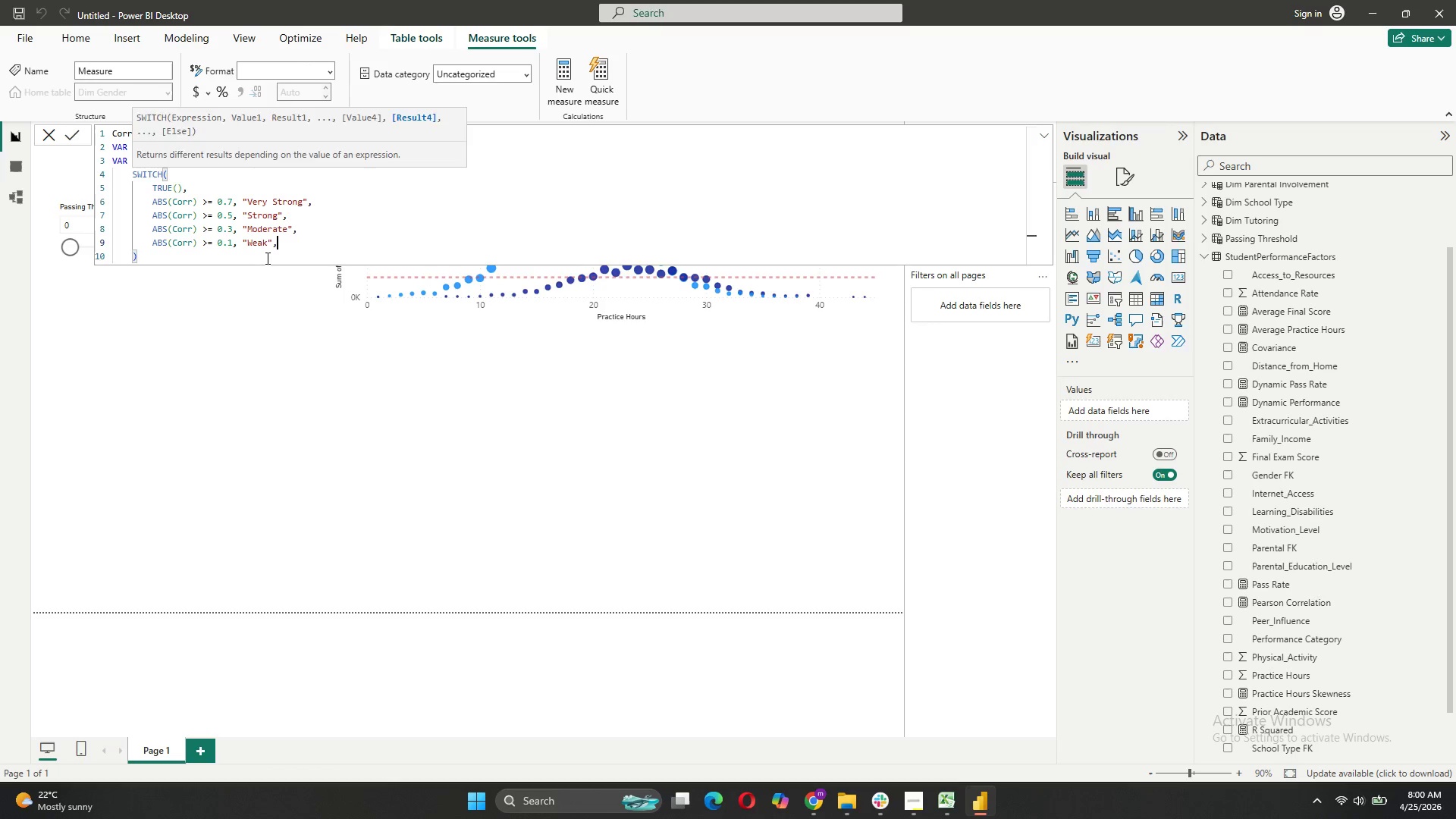 
key(Shift+Enter)
 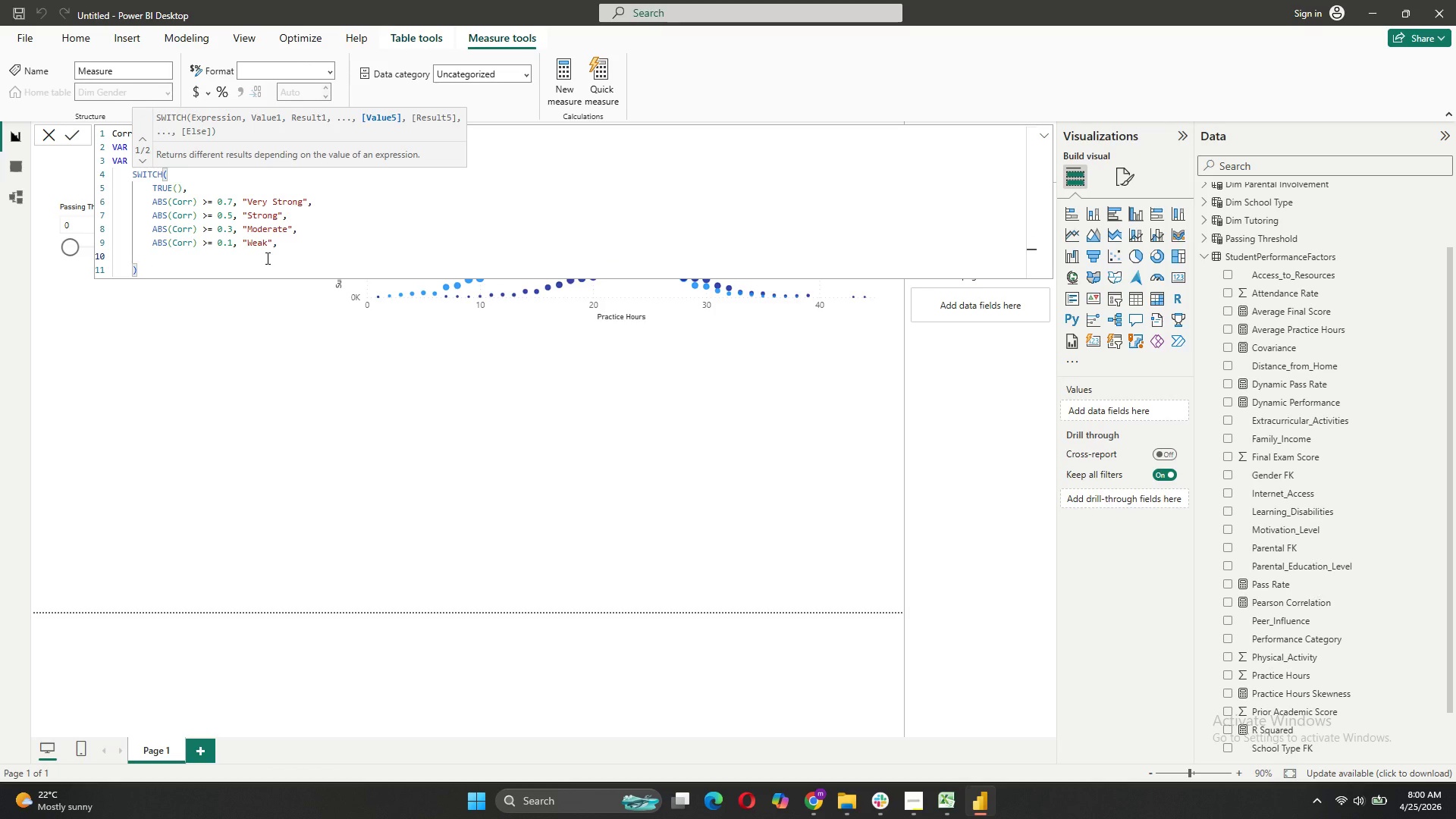 
type(Negligible:)
key(Backspace)
type(")
 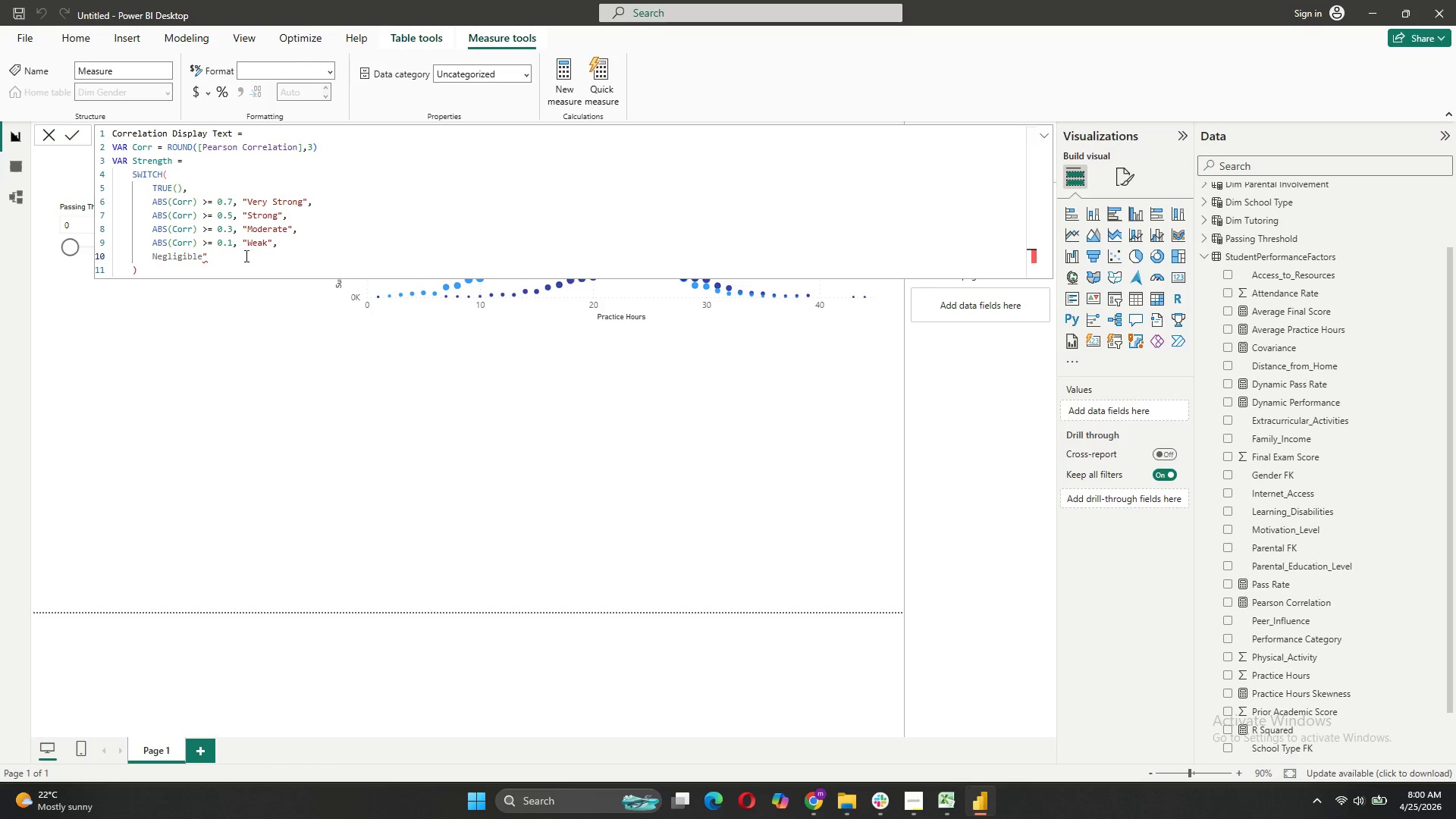 
left_click([150, 260])
 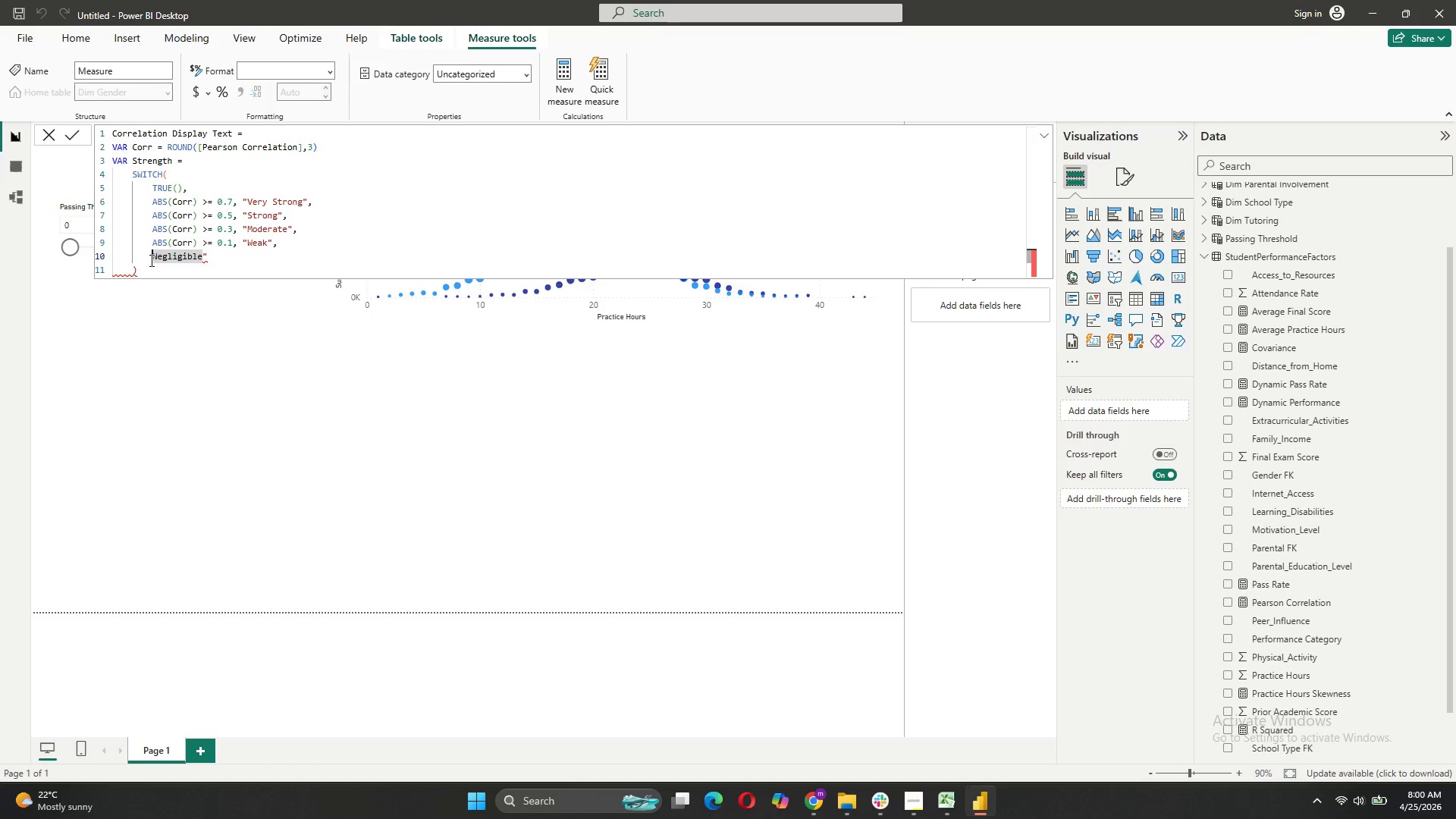 
key(Shift+Quote)
 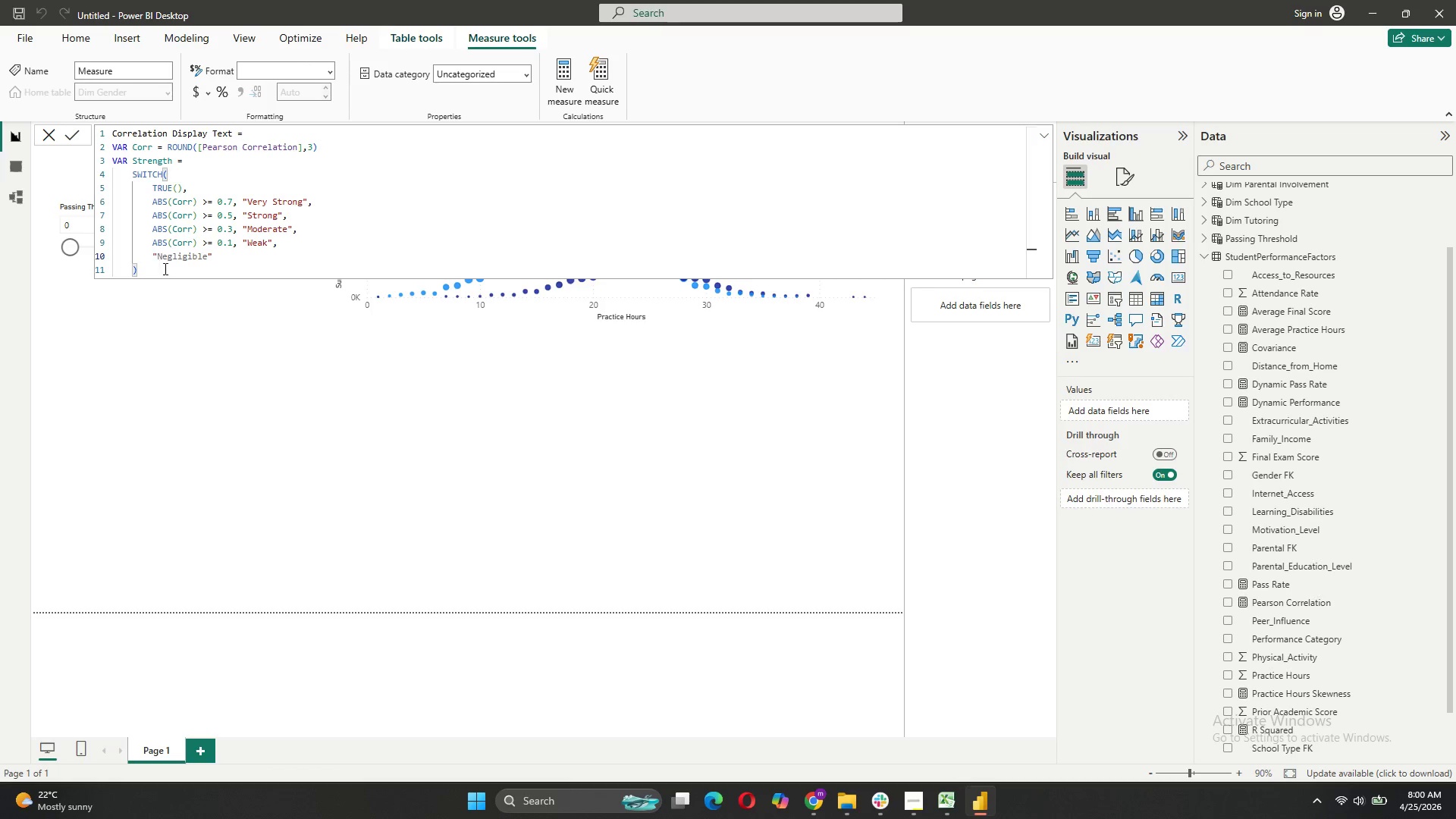 
left_click([151, 274])
 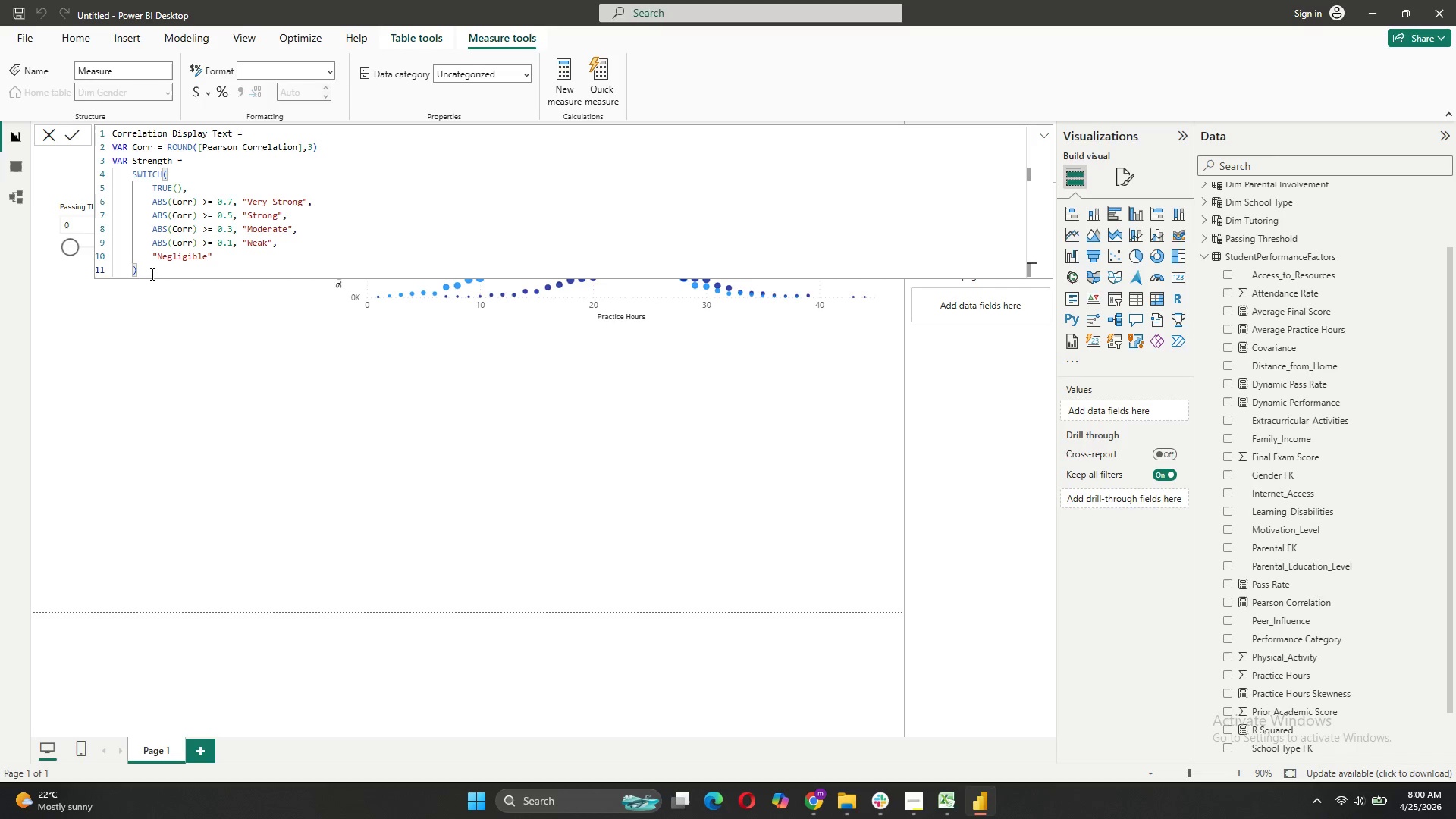 
key(Shift+ShiftRight)
 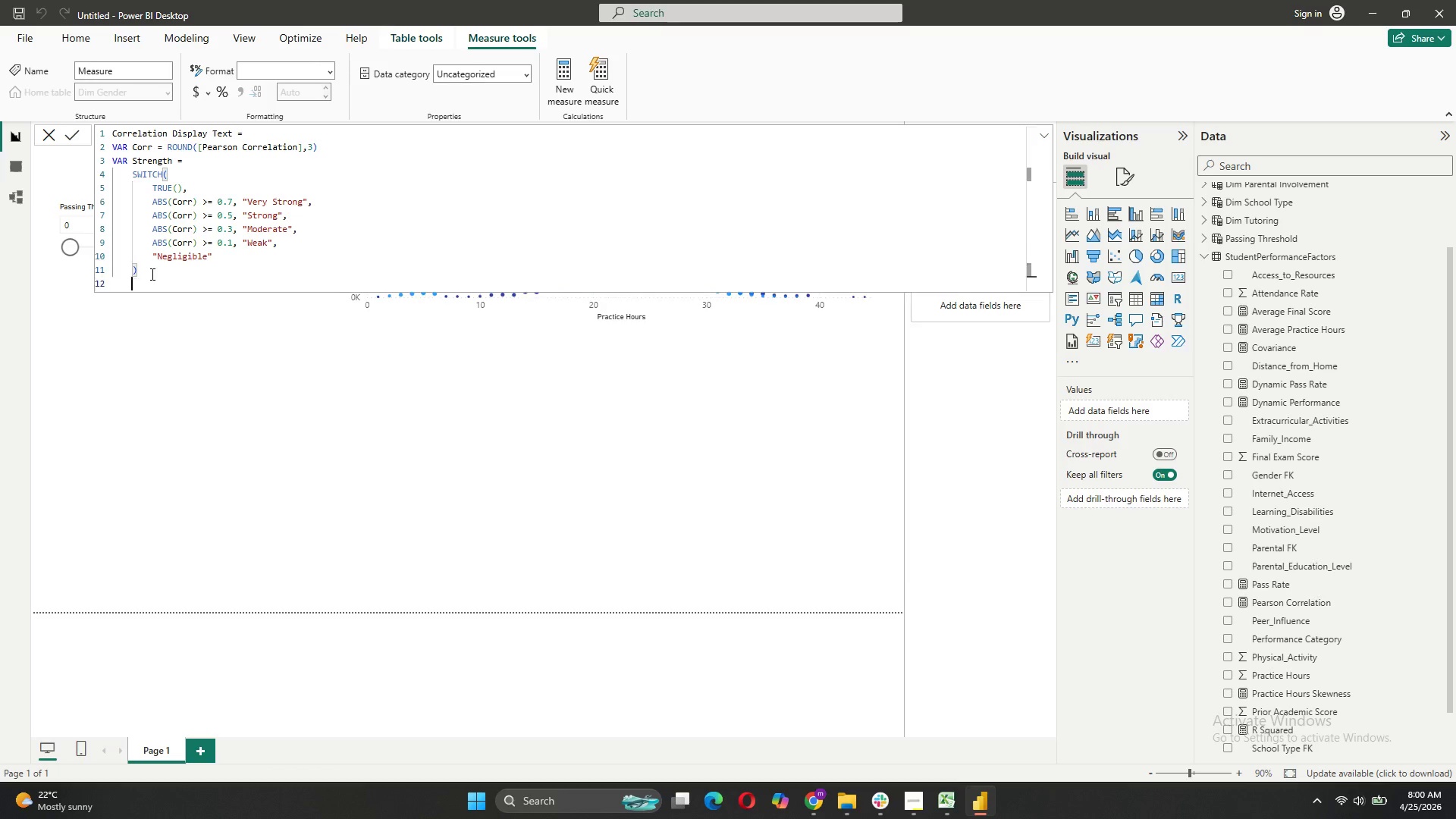 
key(Shift+Enter)
 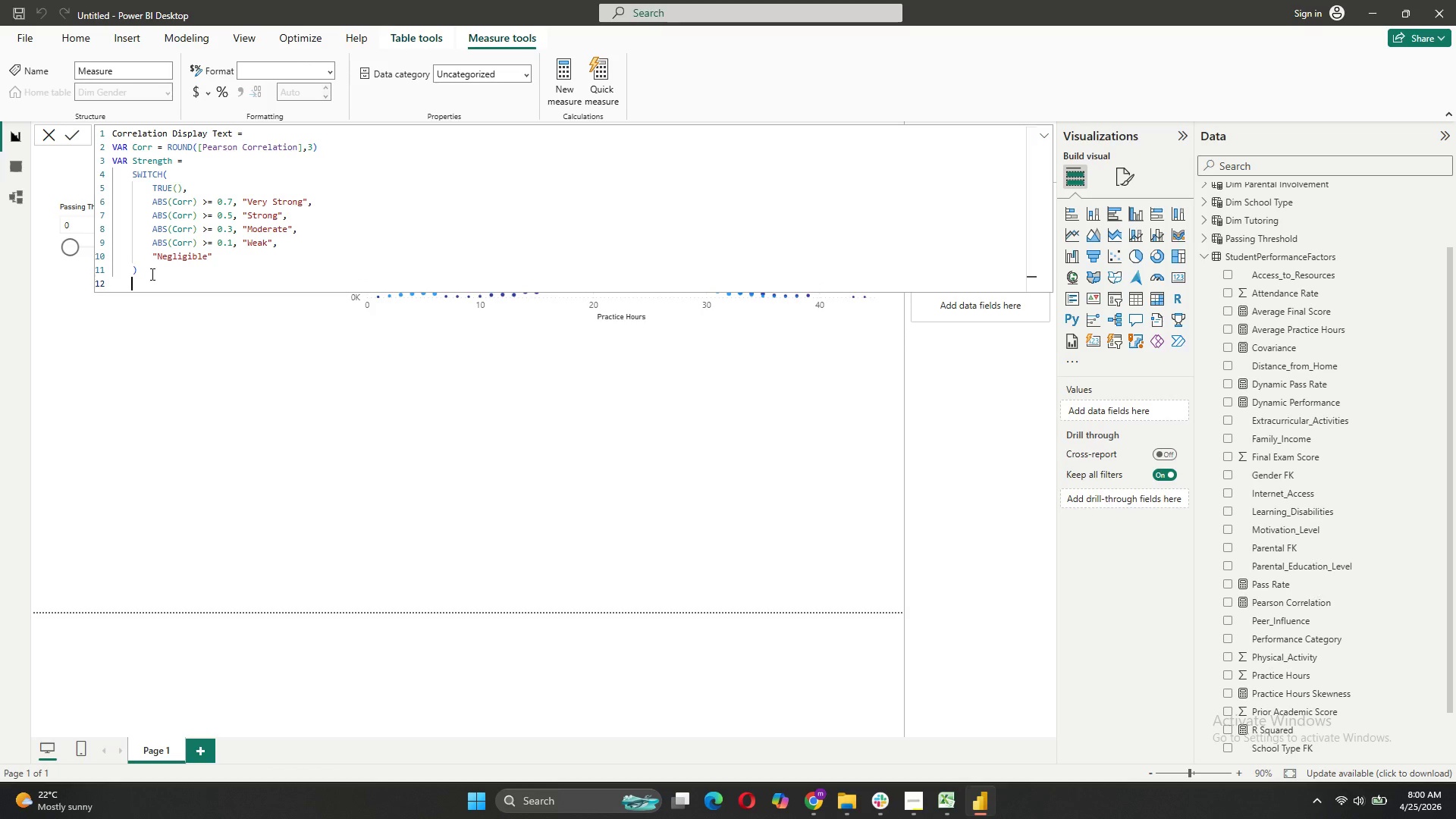 
key(Backspace)
type(VAR Direction = IF*)
key(Backspace)
type((c)
key(Backspace)
type(Corr > 0 )
key(Backspace)
type(, "Positive", "Negative"))
 